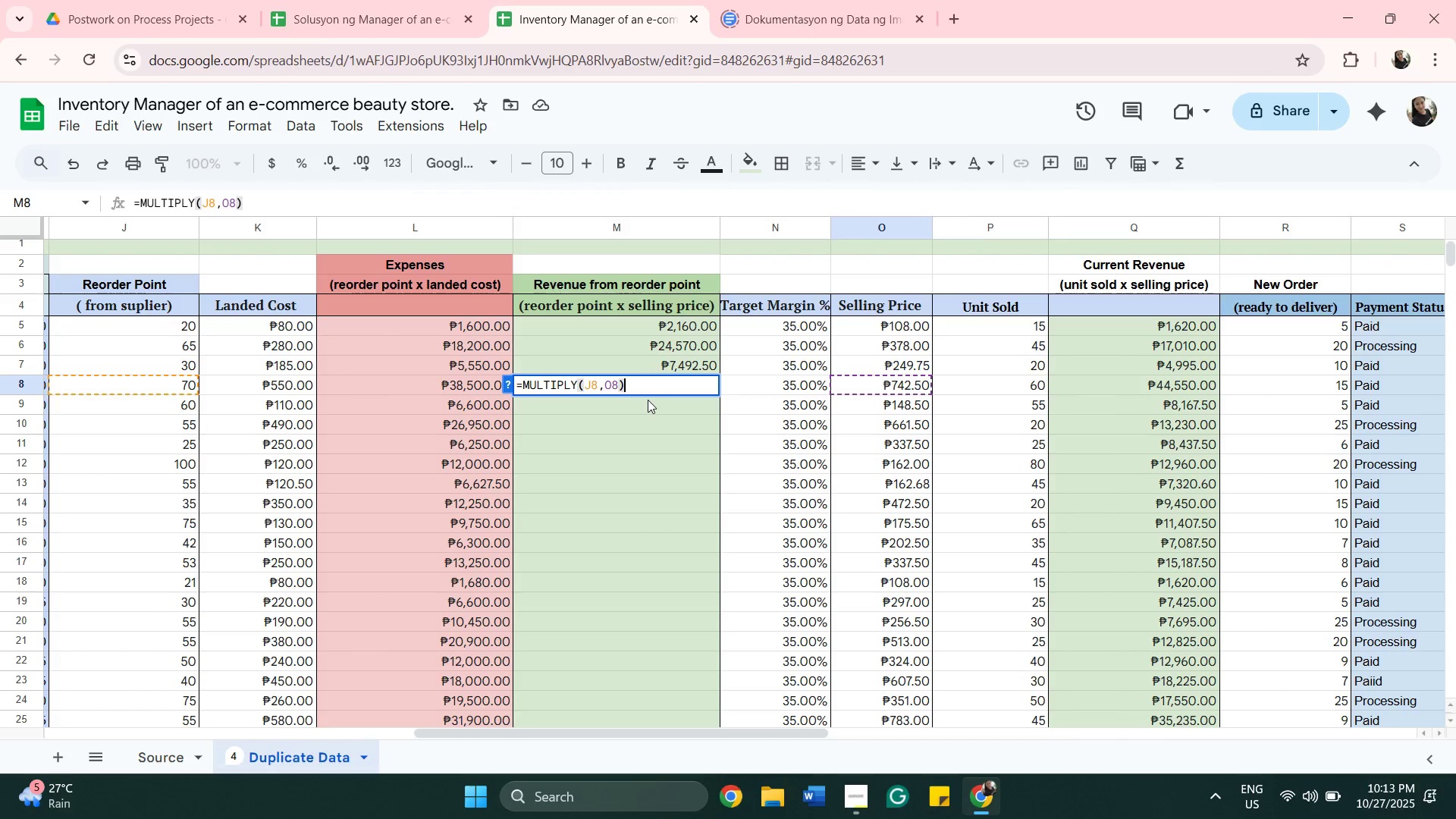 
key(Enter)
 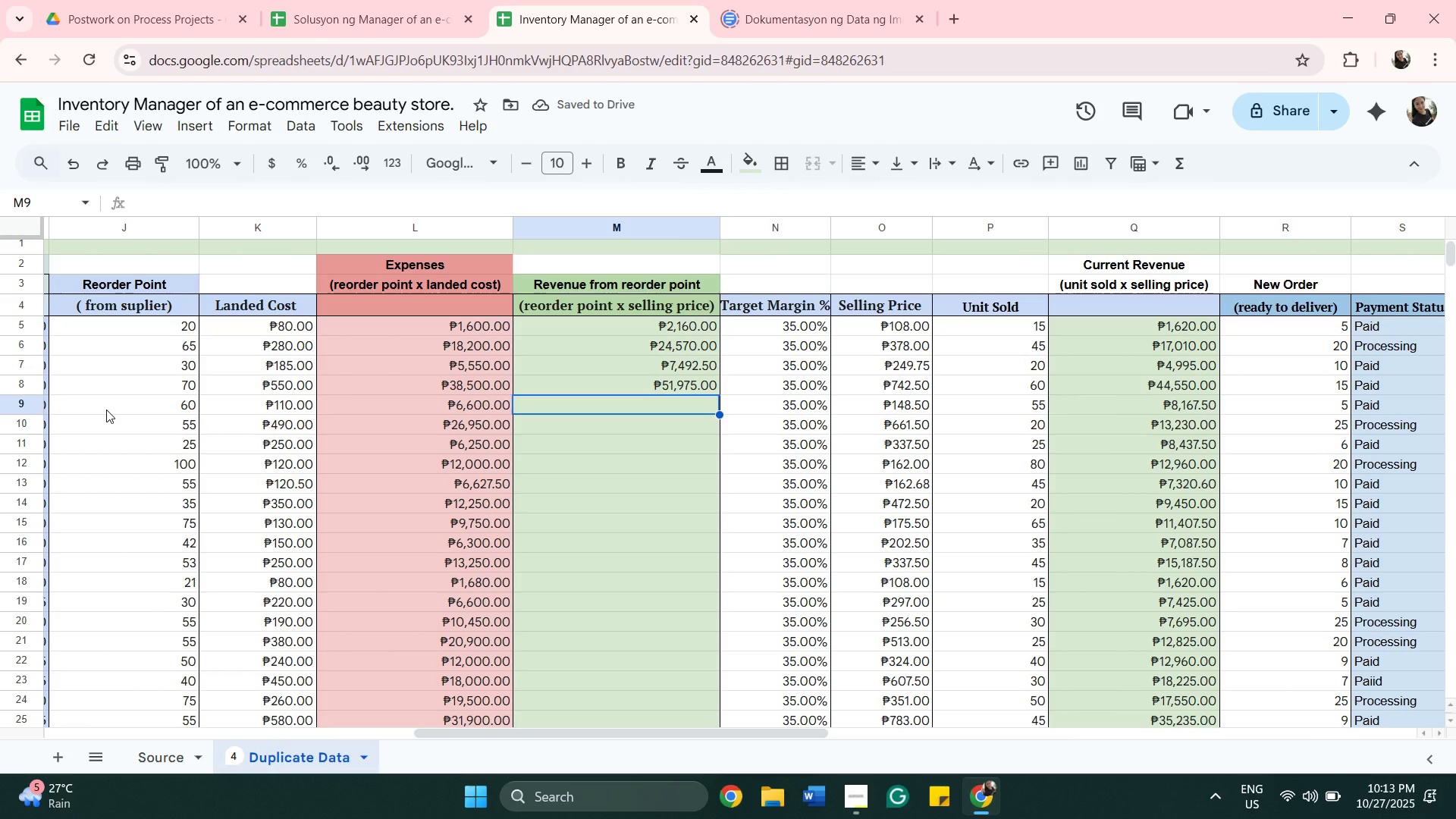 
wait(5.4)
 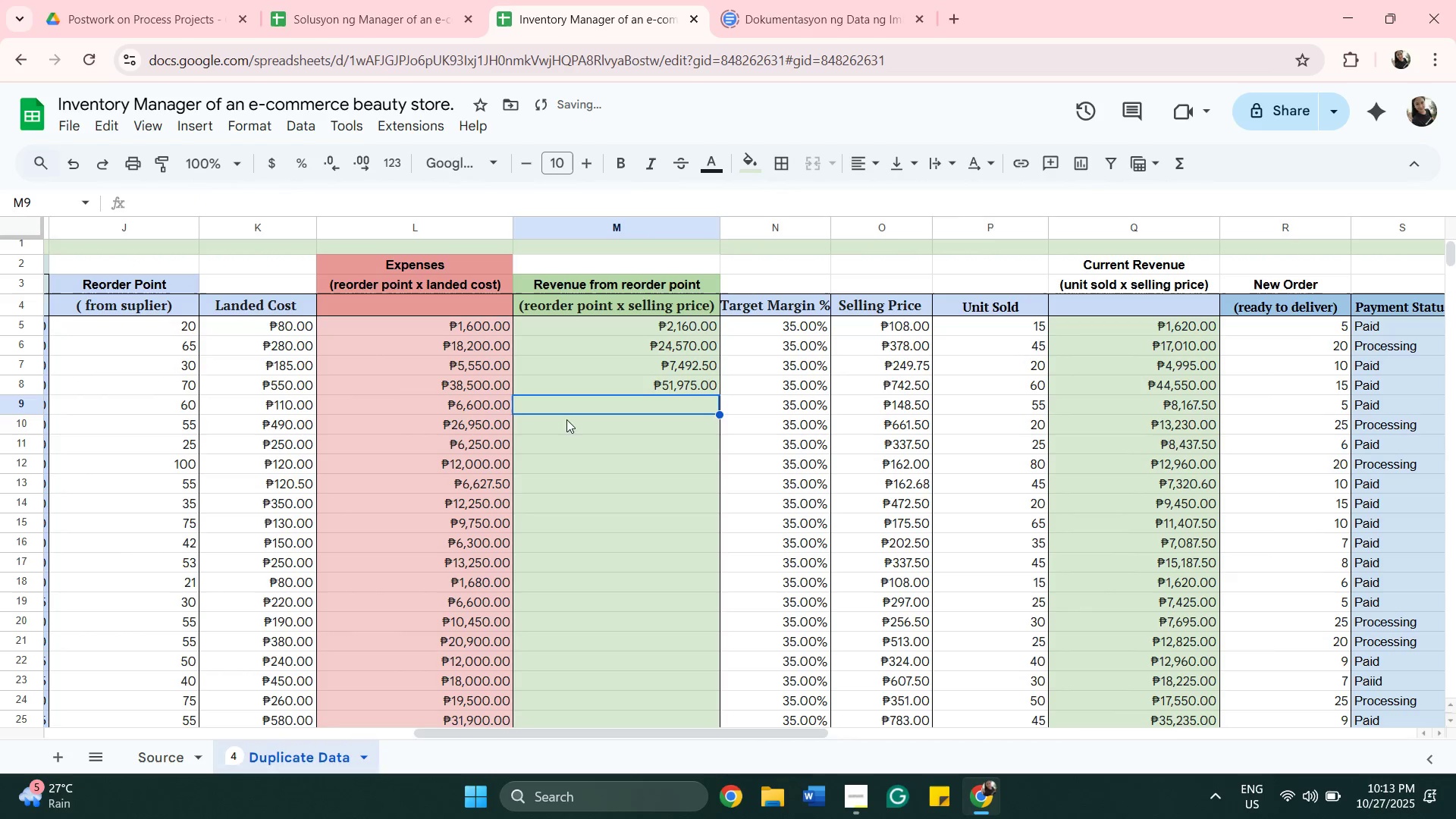 
type(=MULT)
 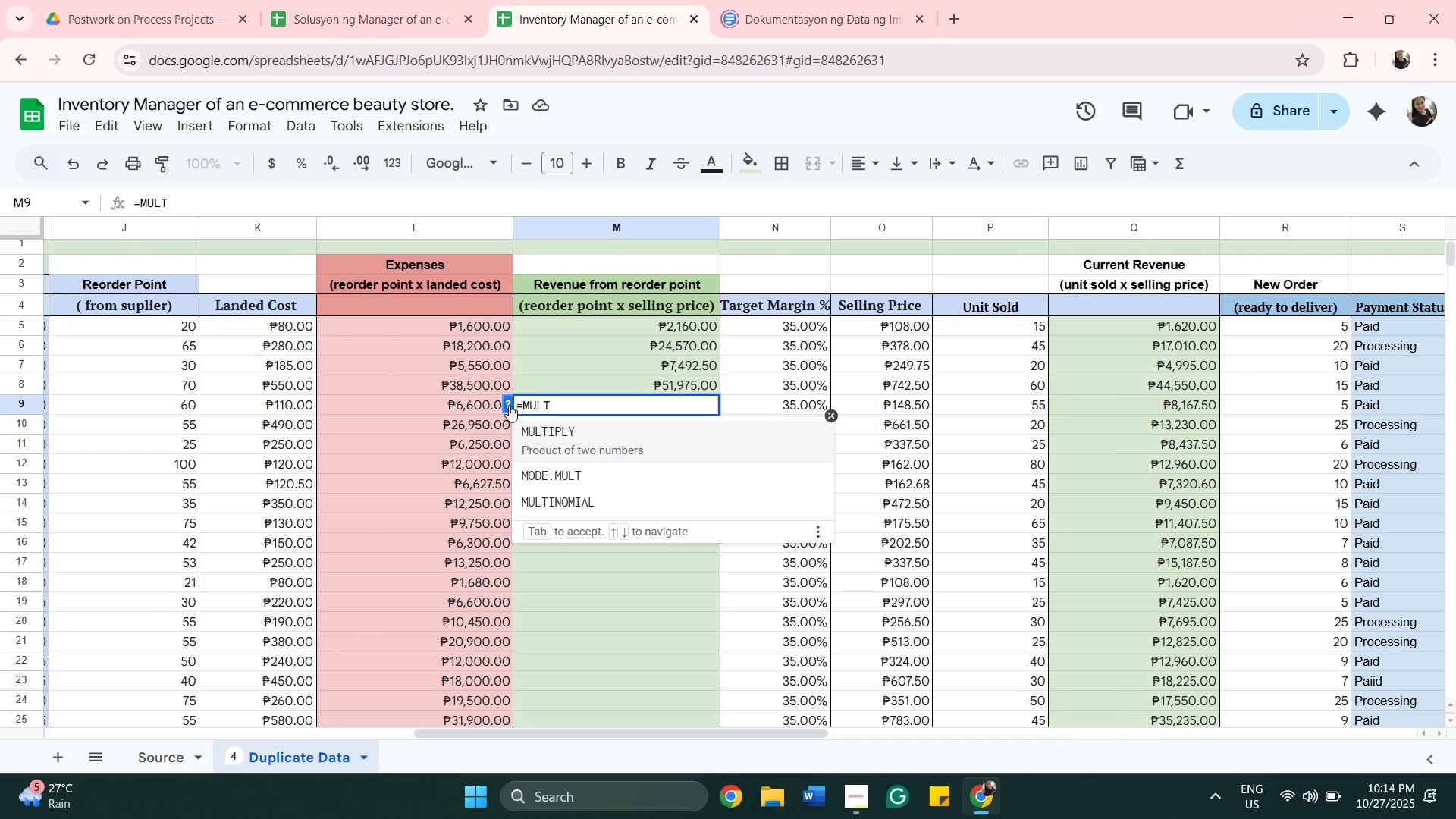 
left_click([559, 422])
 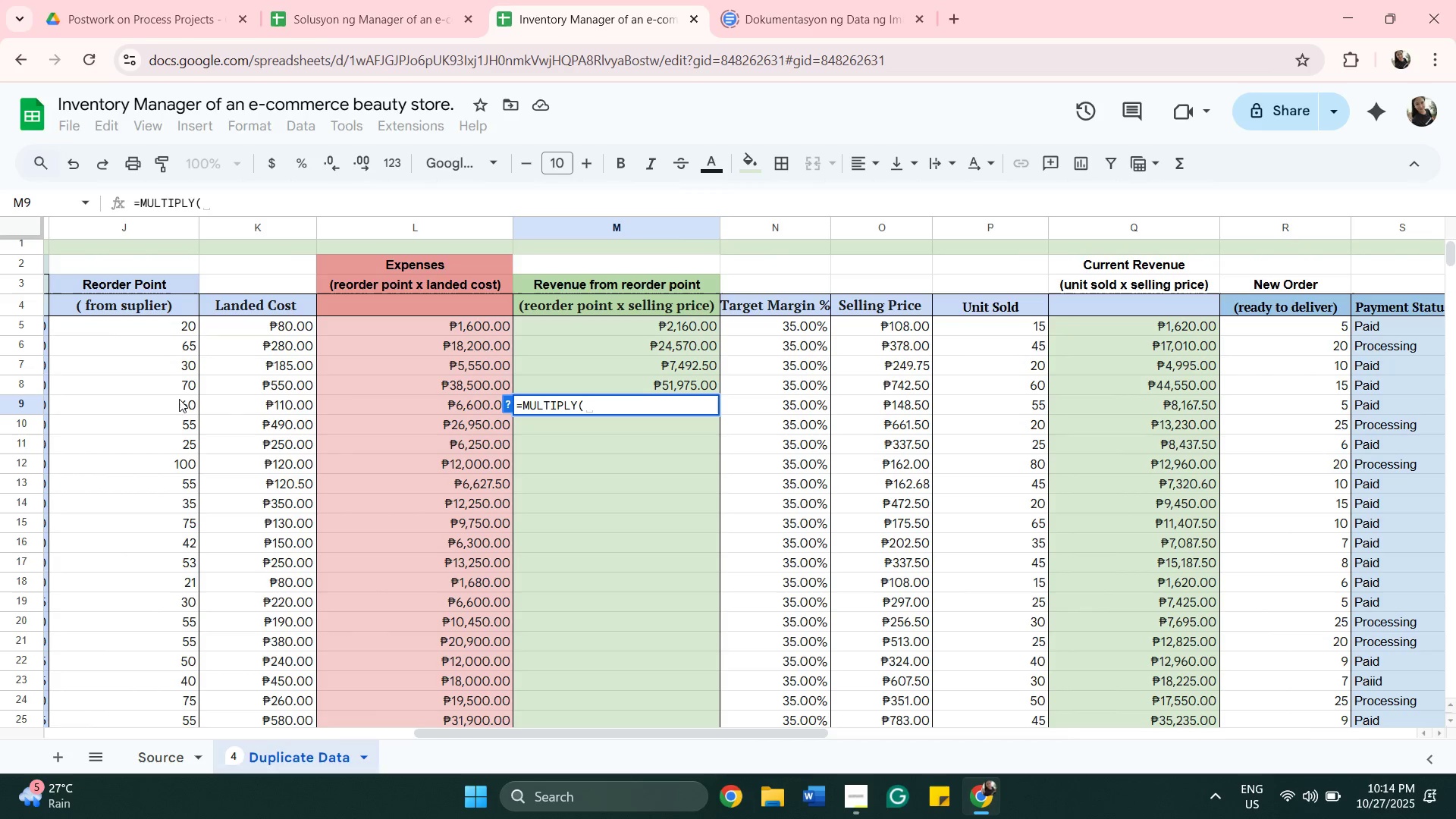 
left_click([180, 399])
 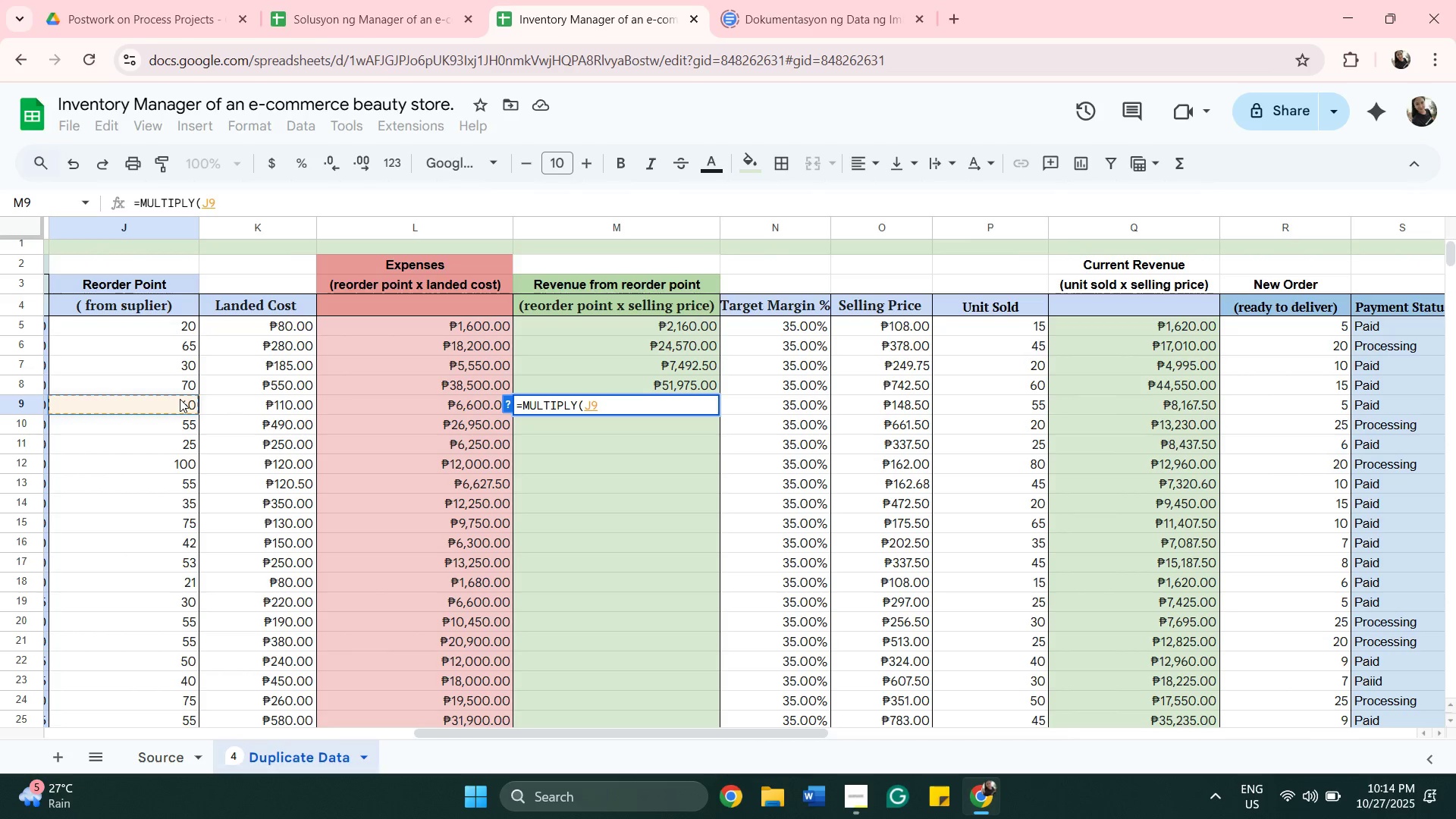 
key(Comma)
 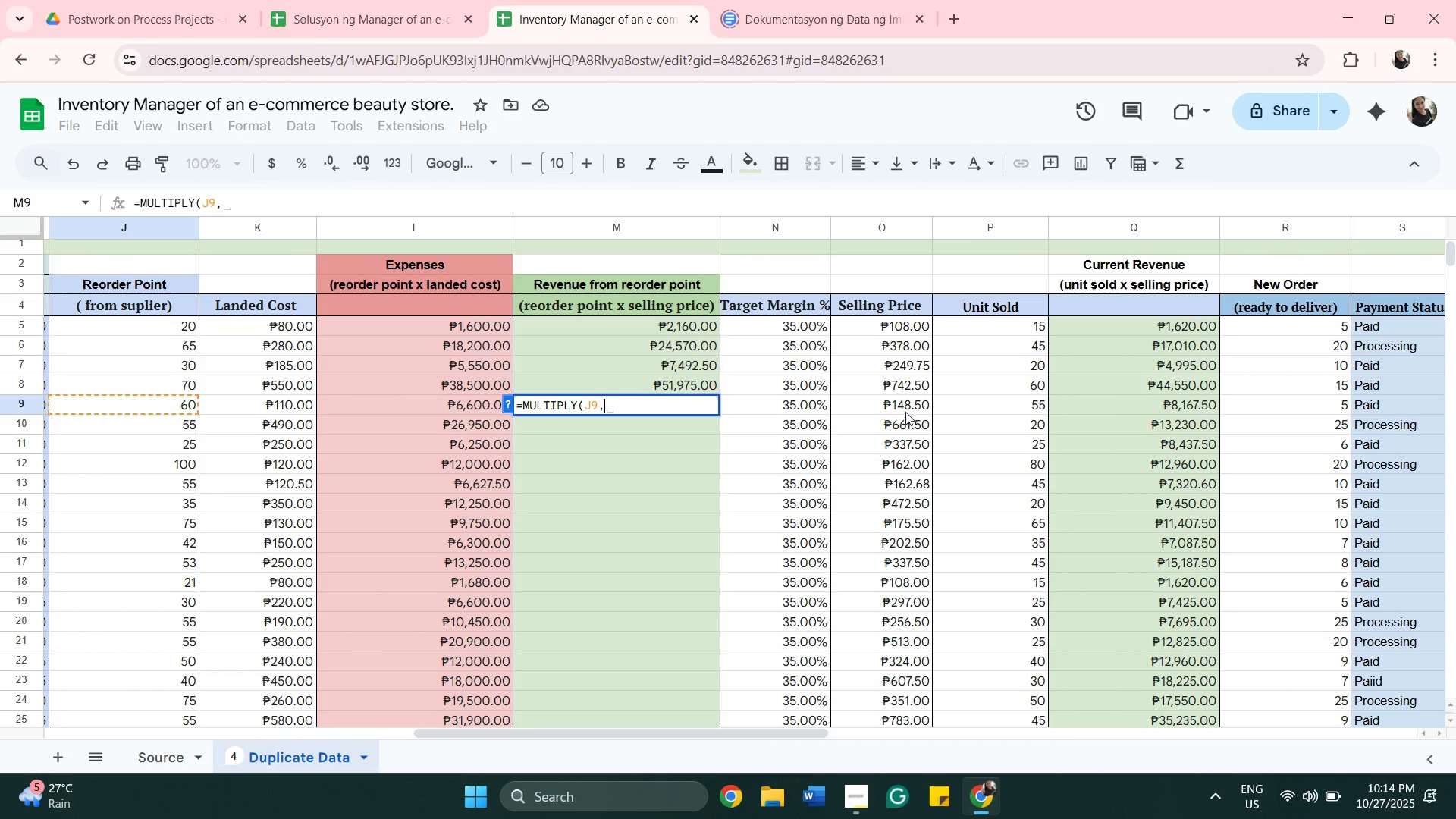 
left_click([905, 412])
 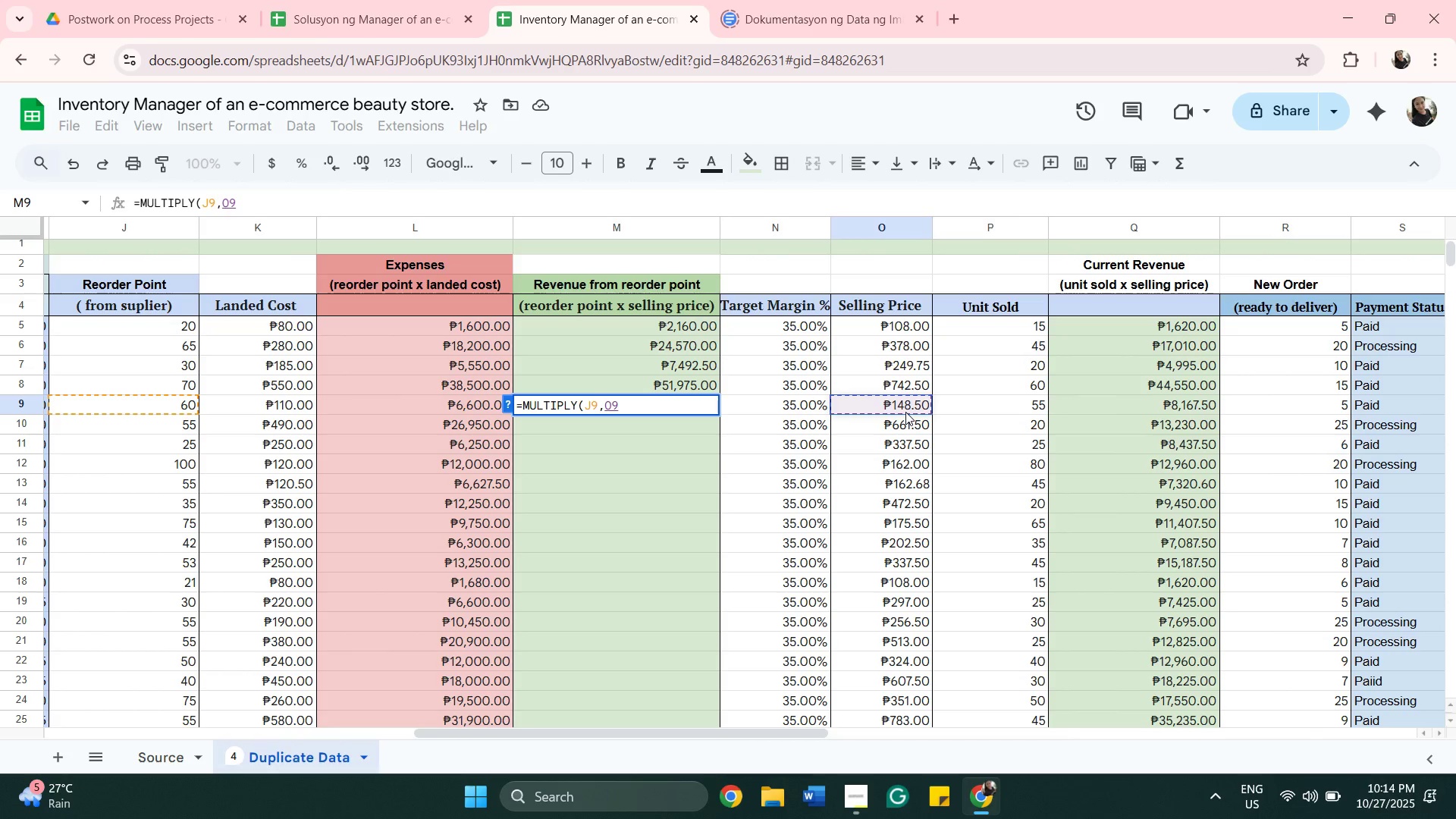 
key(Shift+0)
 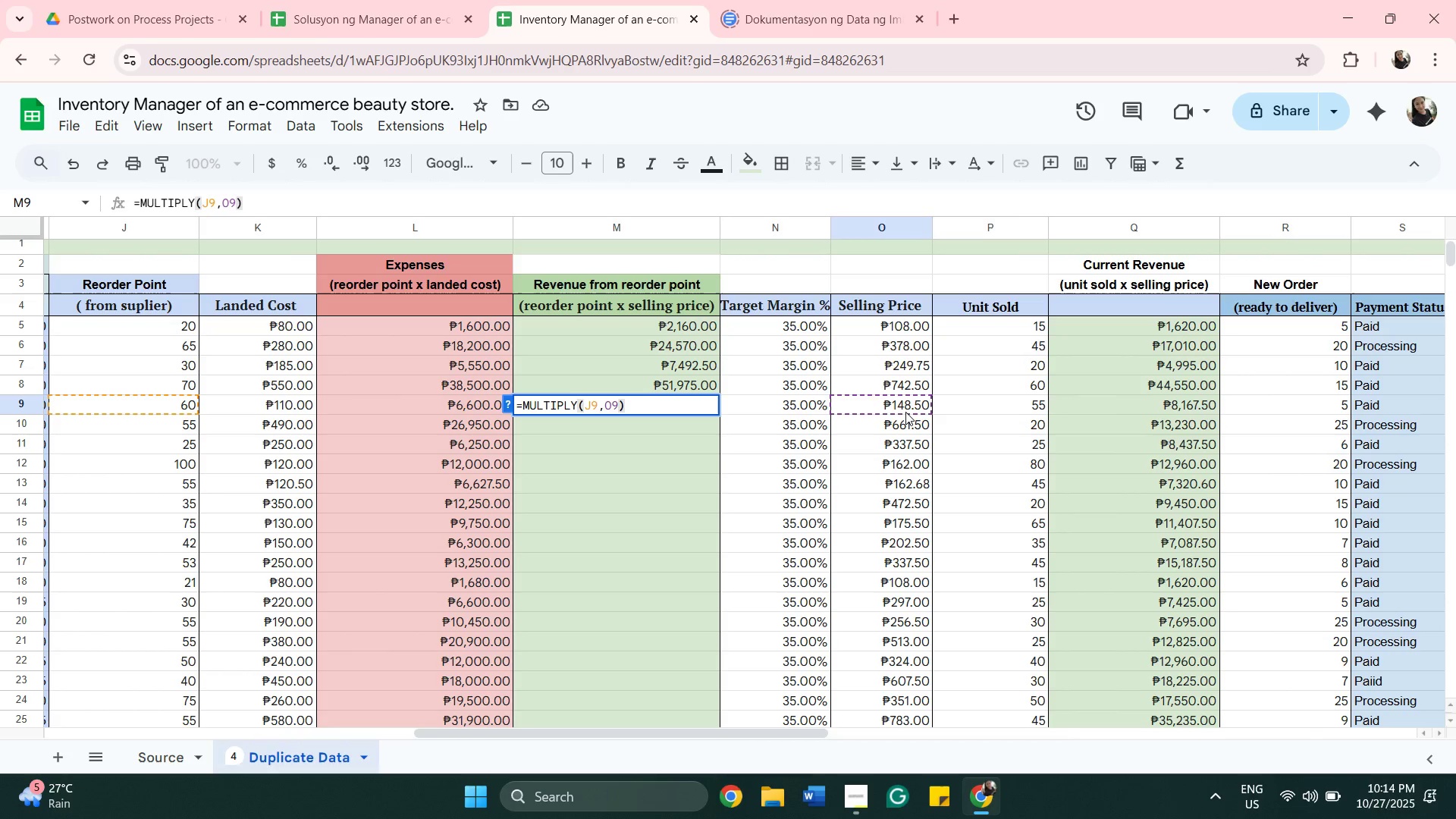 
key(Enter)
 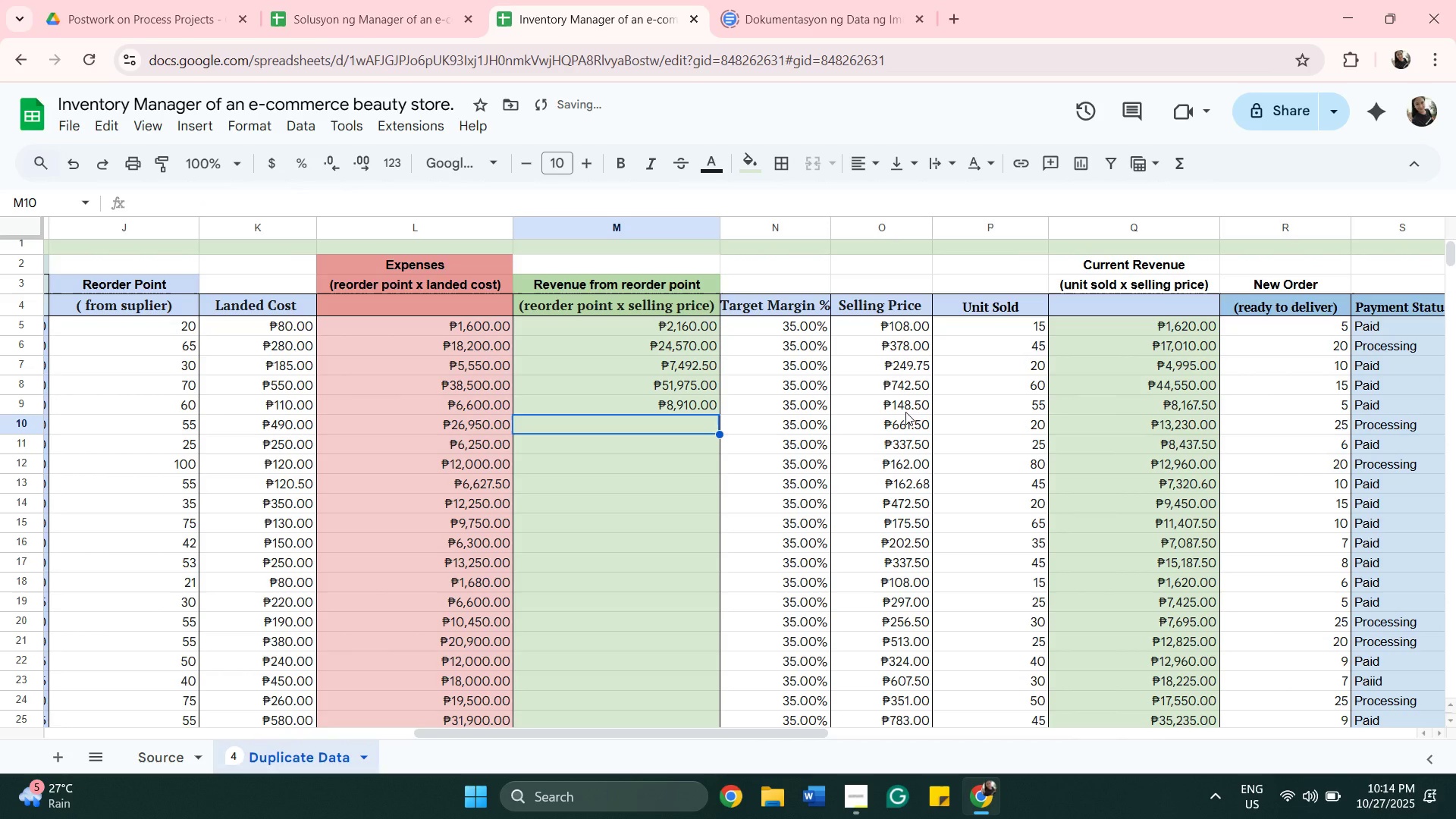 
type(MULT)
key(Backspace)
key(Backspace)
key(Backspace)
key(Backspace)
type(=MULT)
 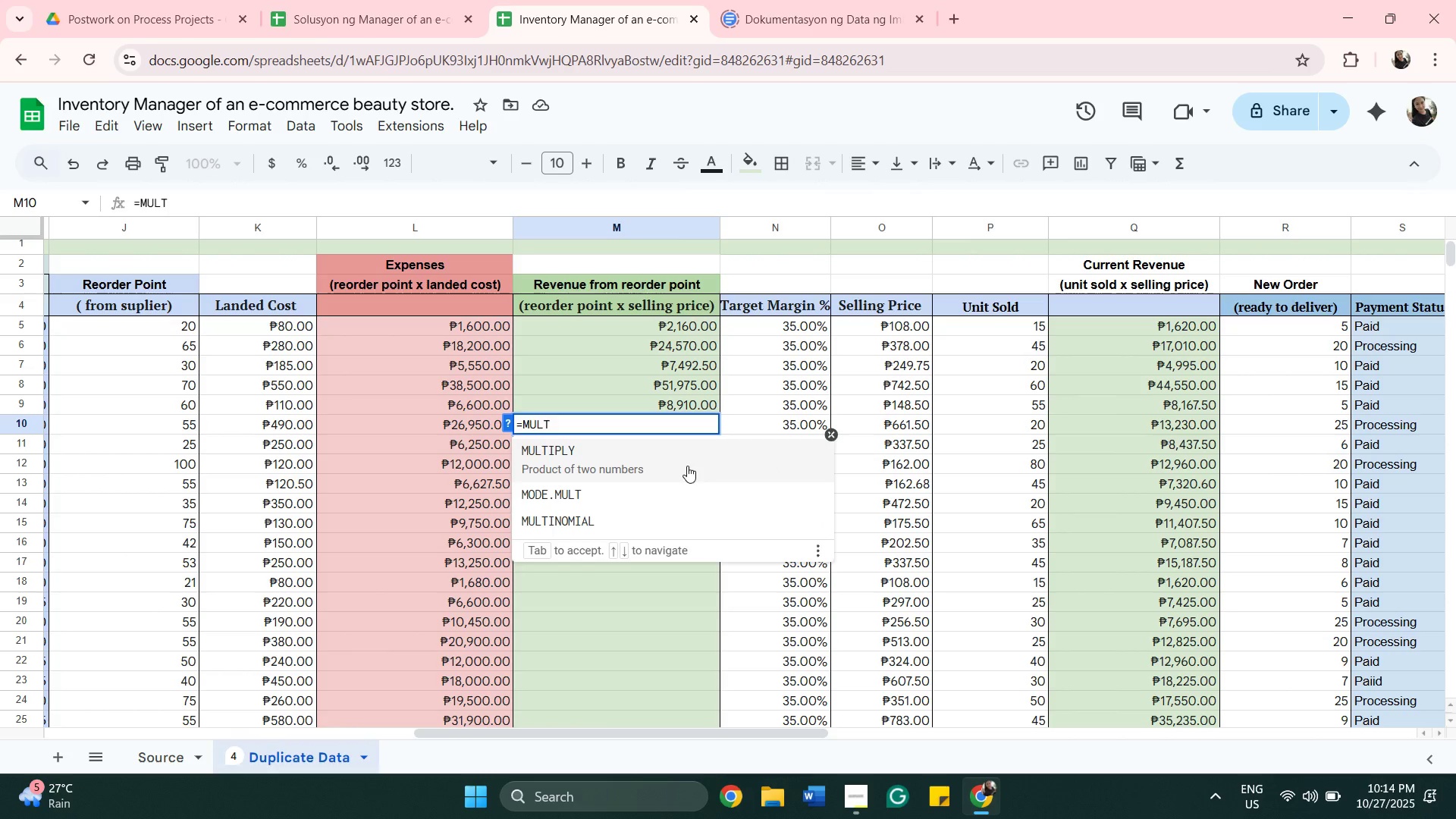 
left_click([687, 466])
 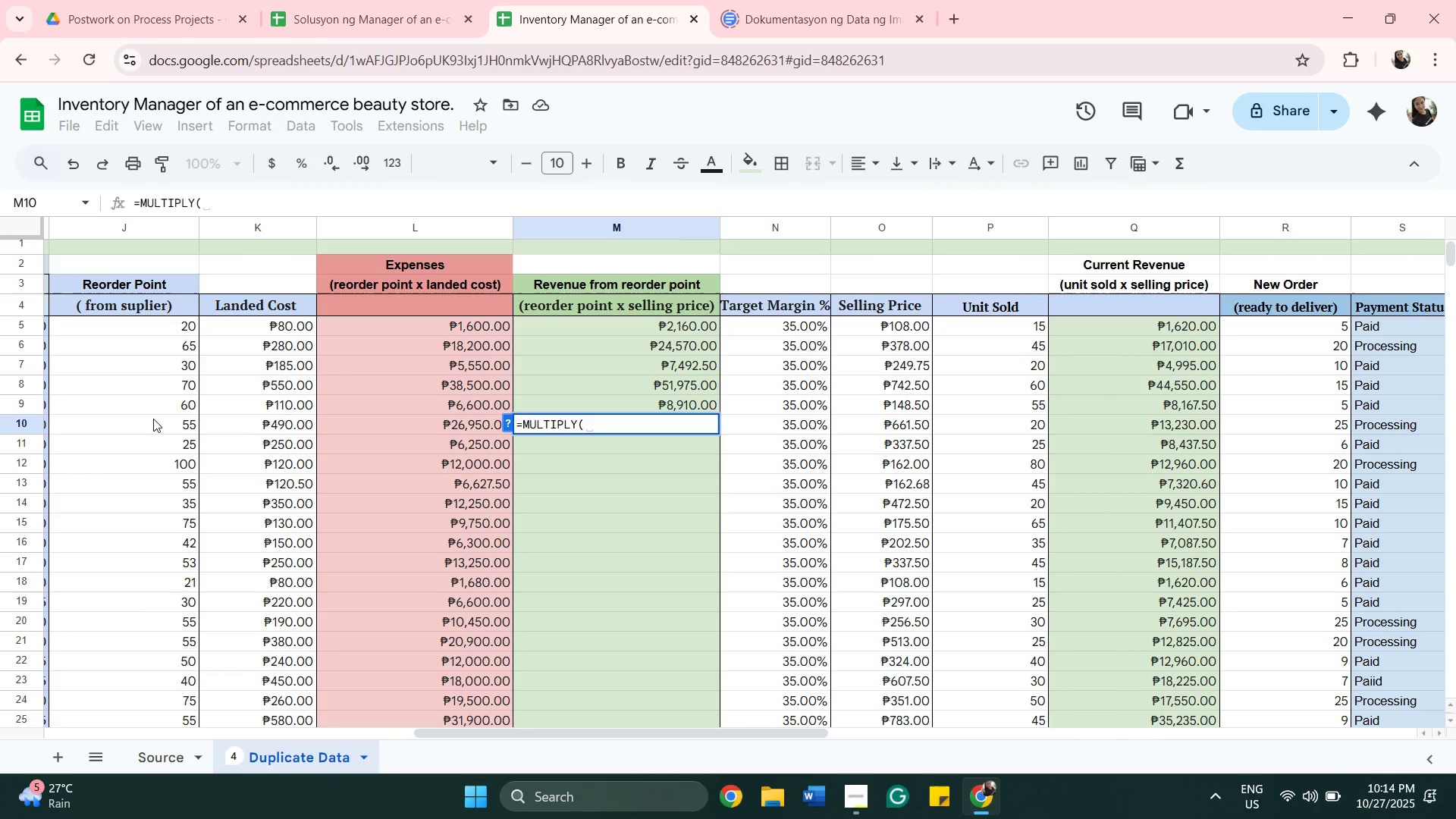 
left_click([158, 424])
 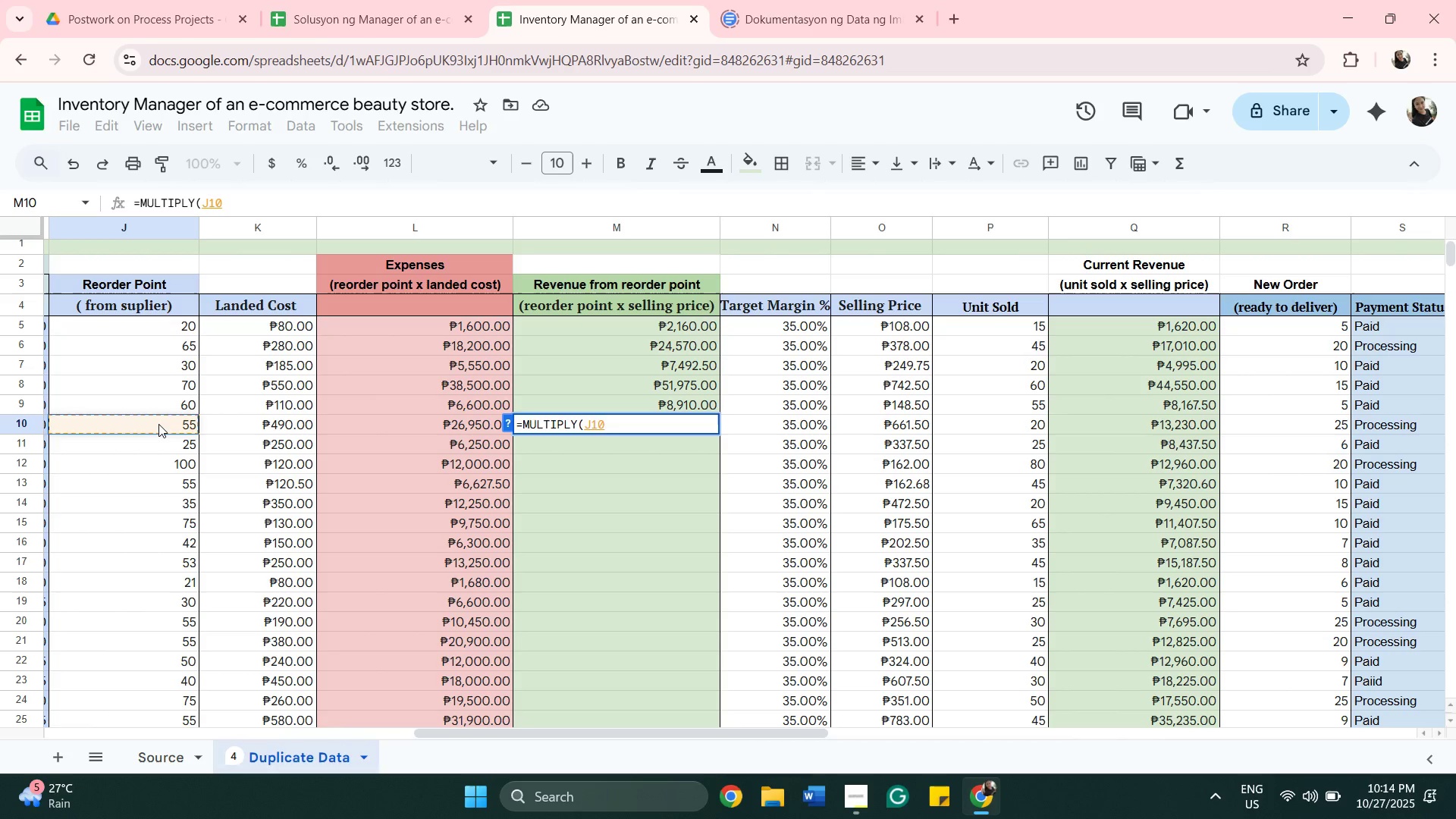 
key(Comma)
 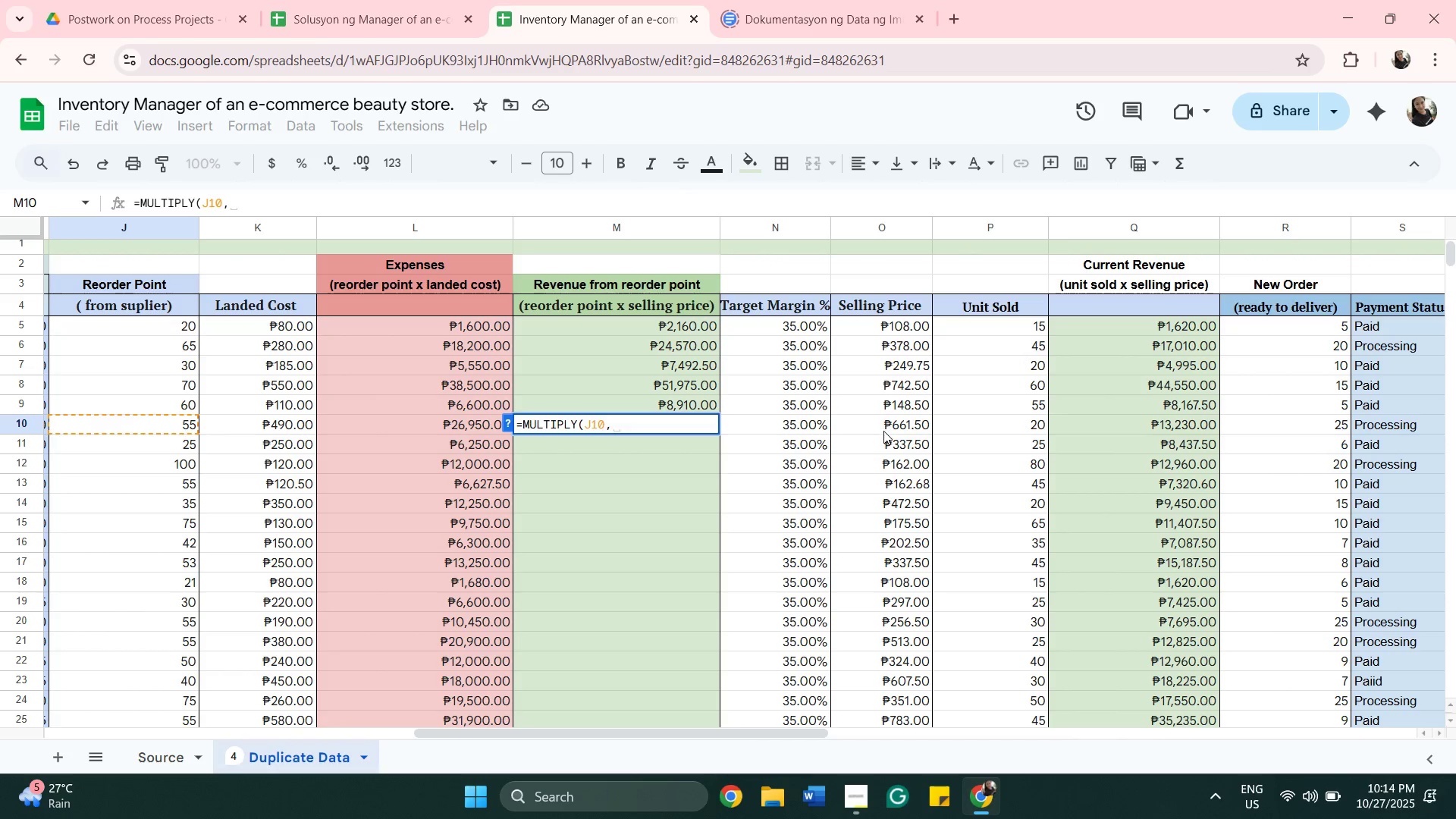 
left_click([883, 429])
 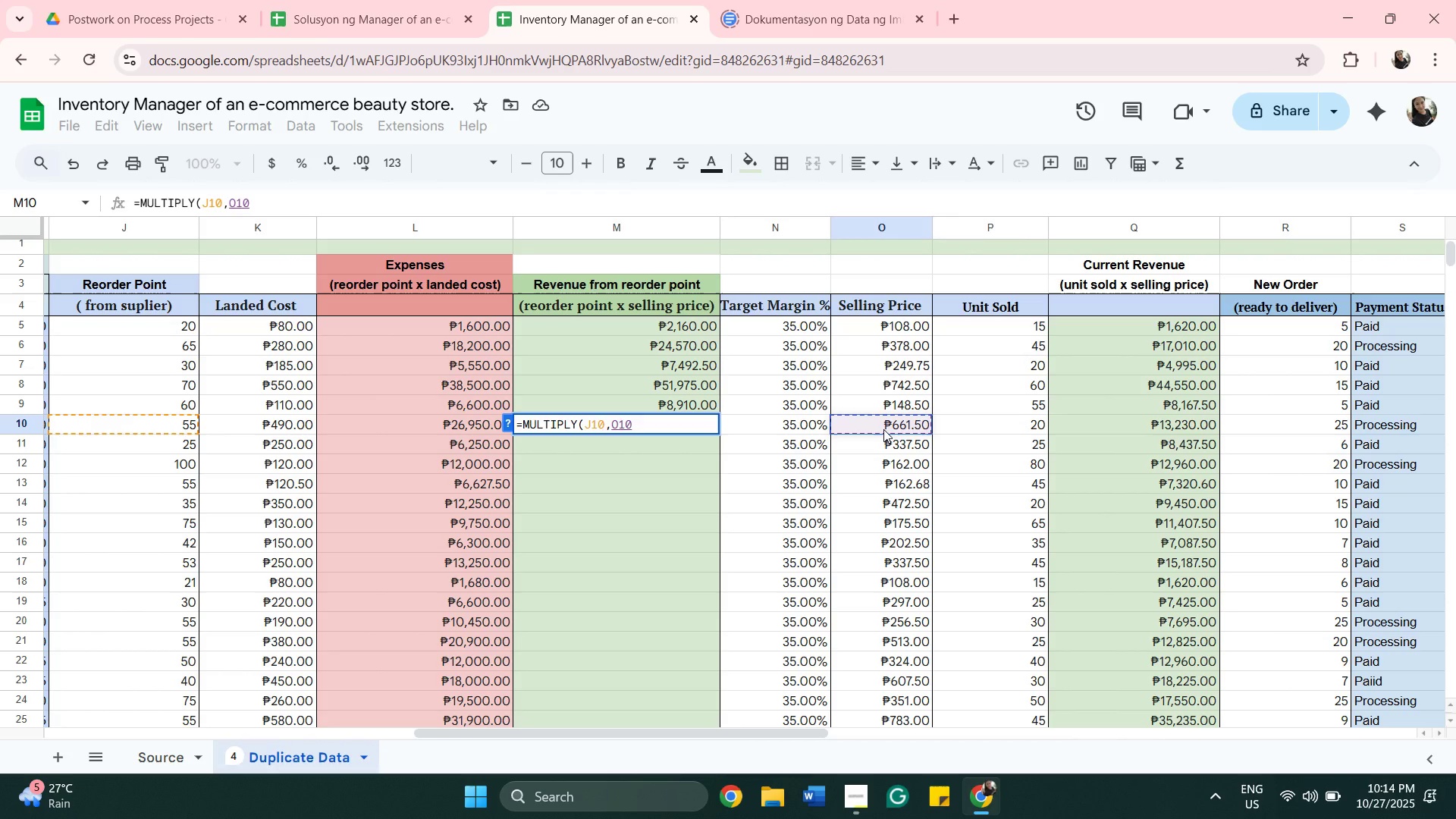 
key(Shift+0)
 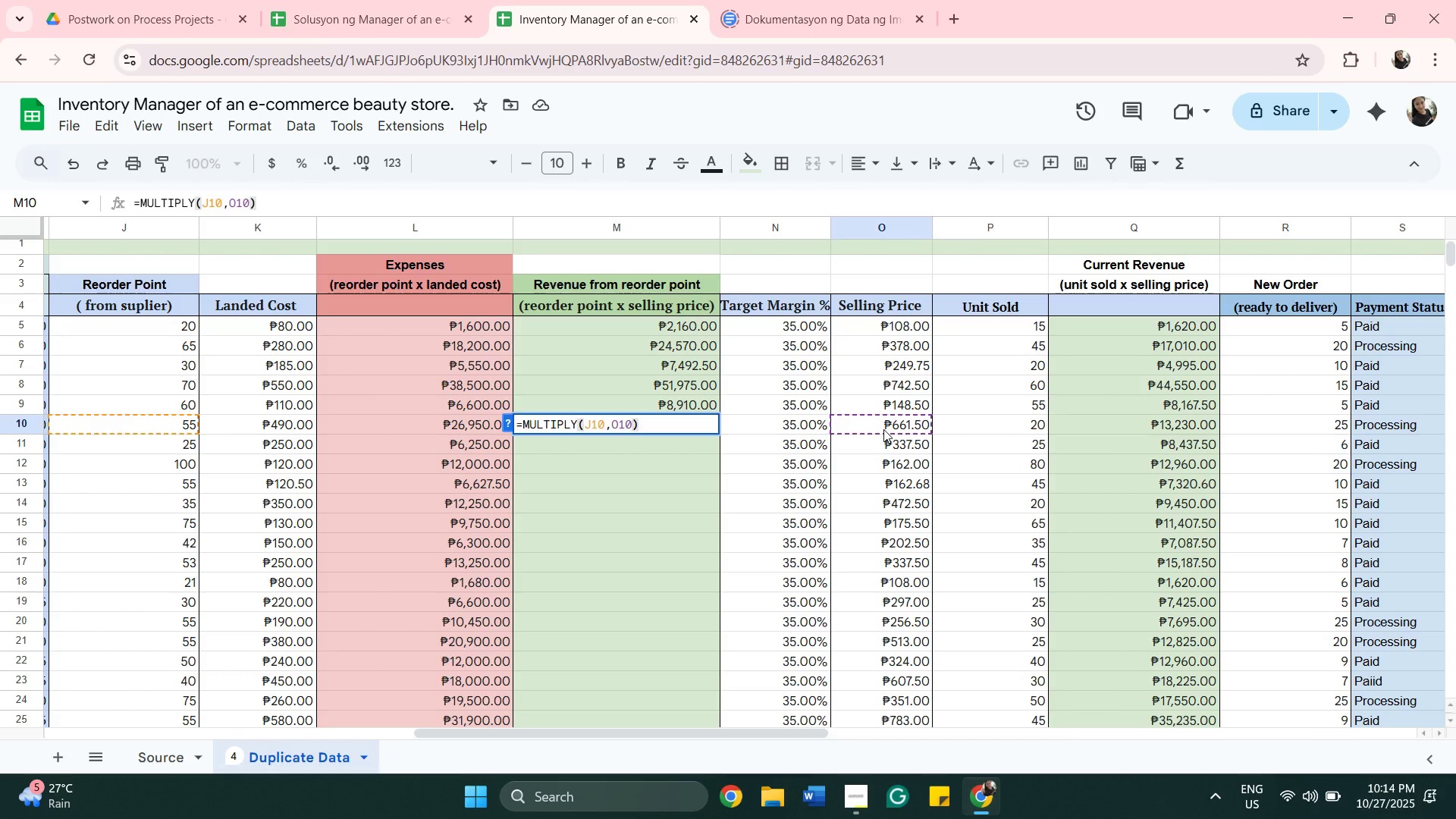 
hold_key(key=Enter, duration=0.35)
 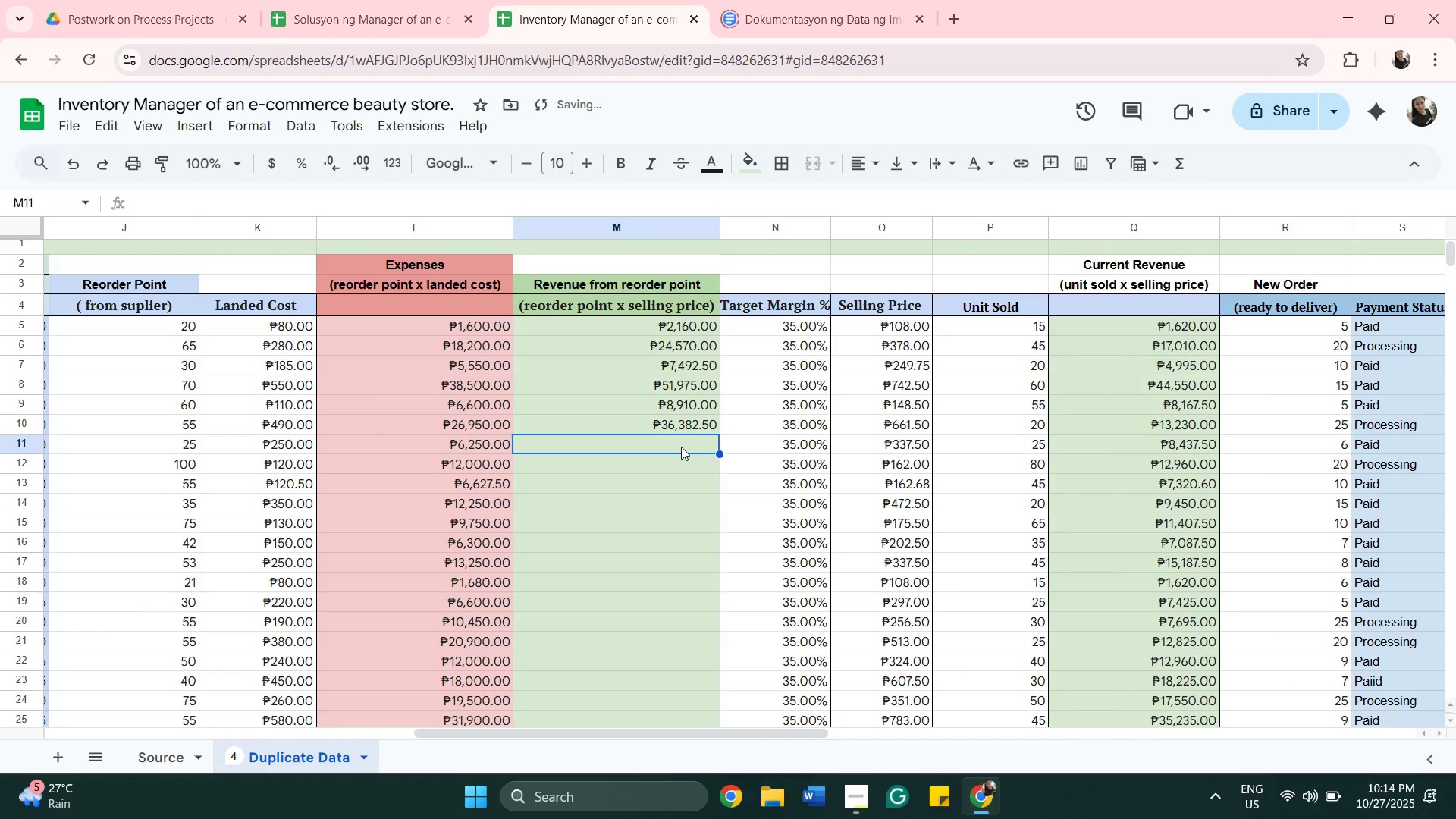 
type(=MULT)
 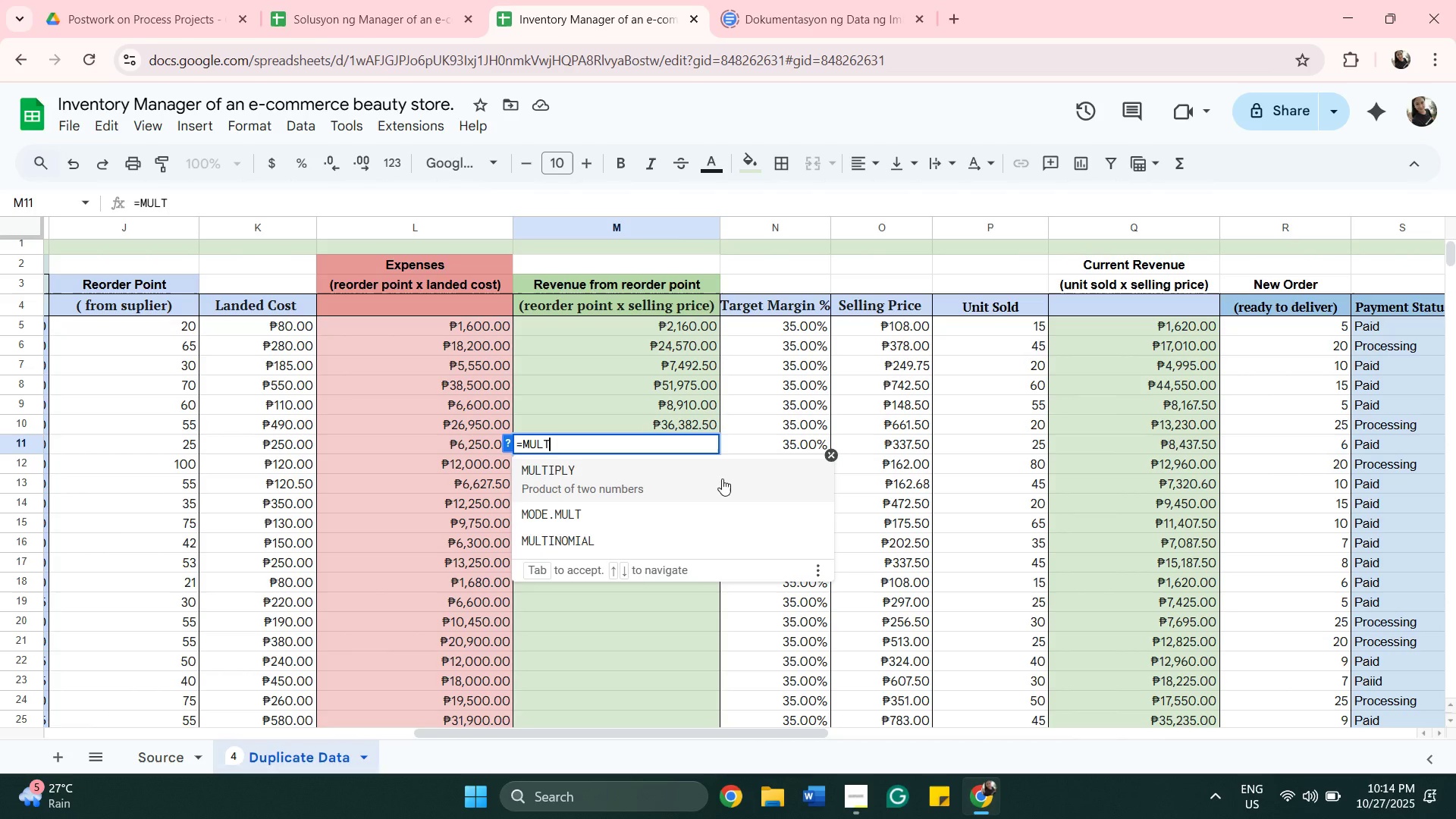 
left_click([722, 479])
 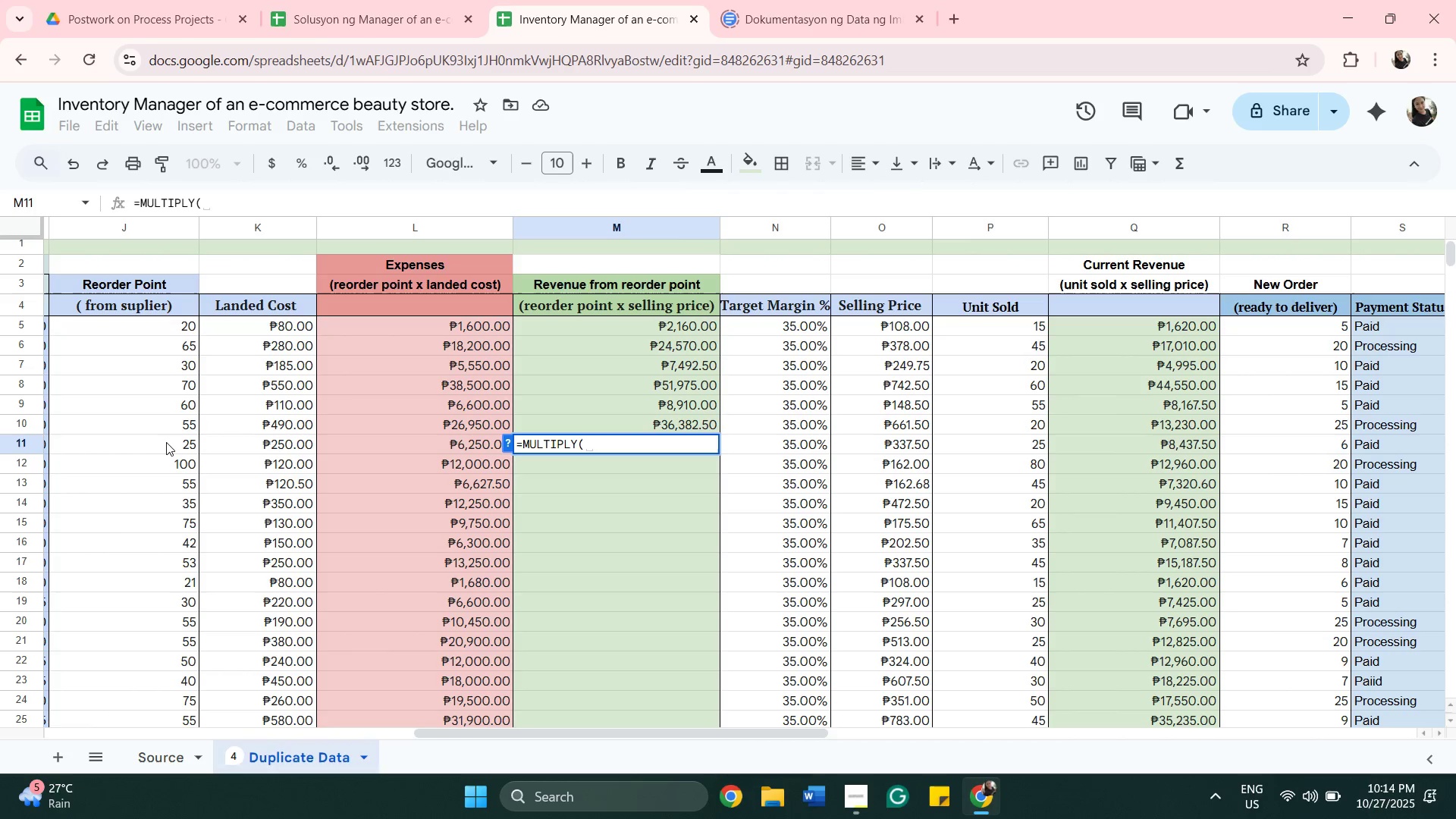 
left_click([166, 442])
 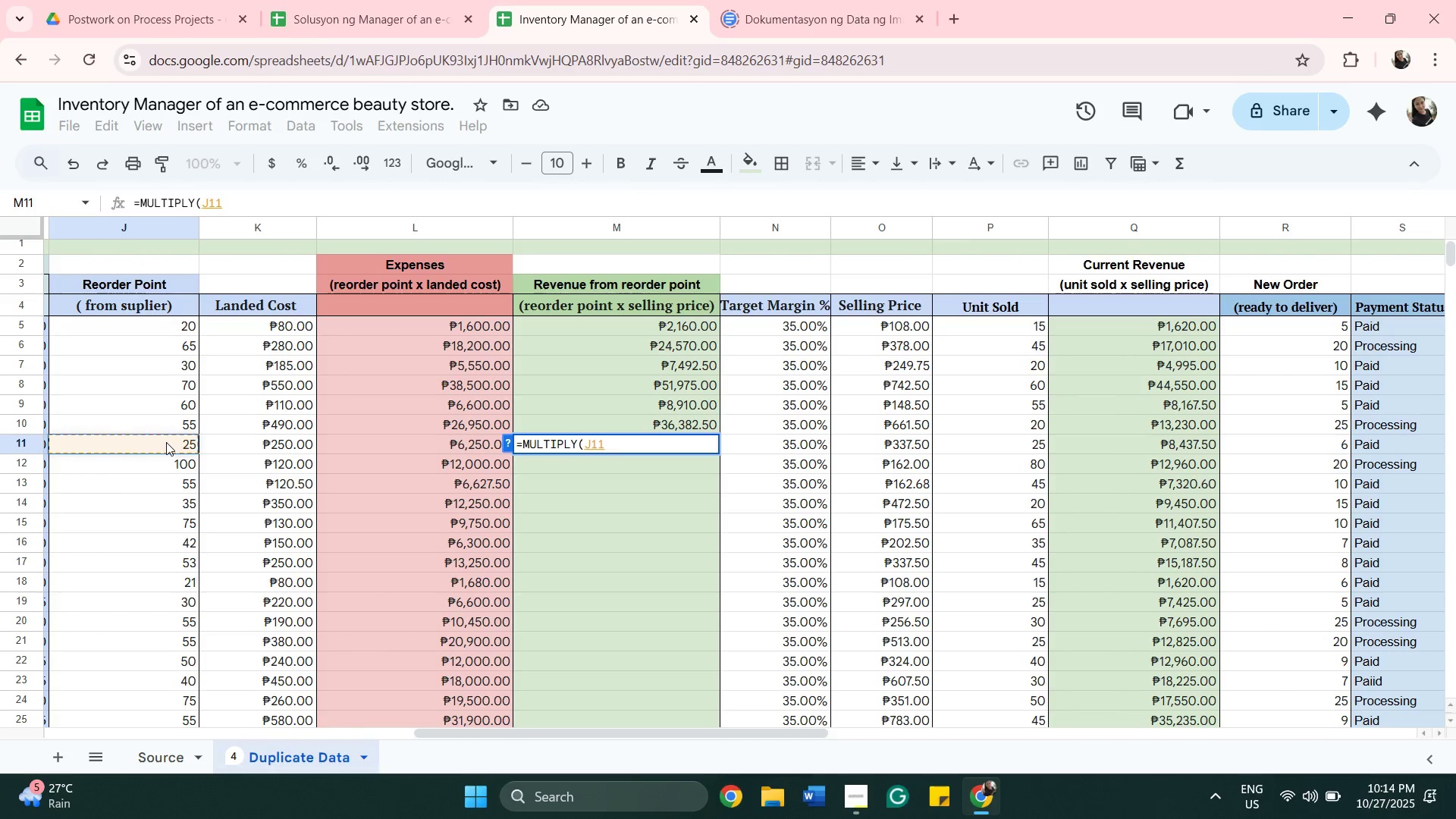 
key(Comma)
 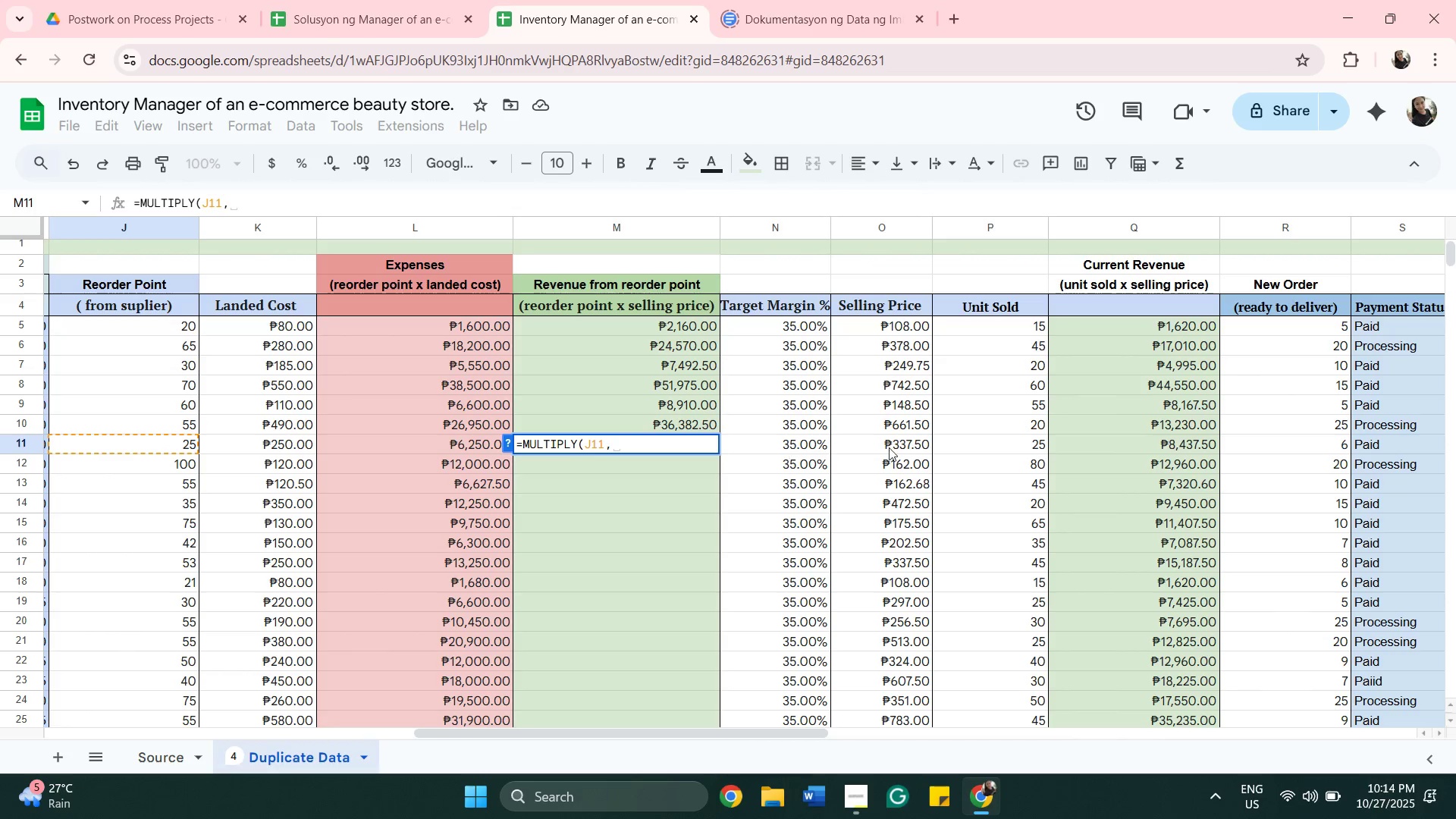 
wait(5.59)
 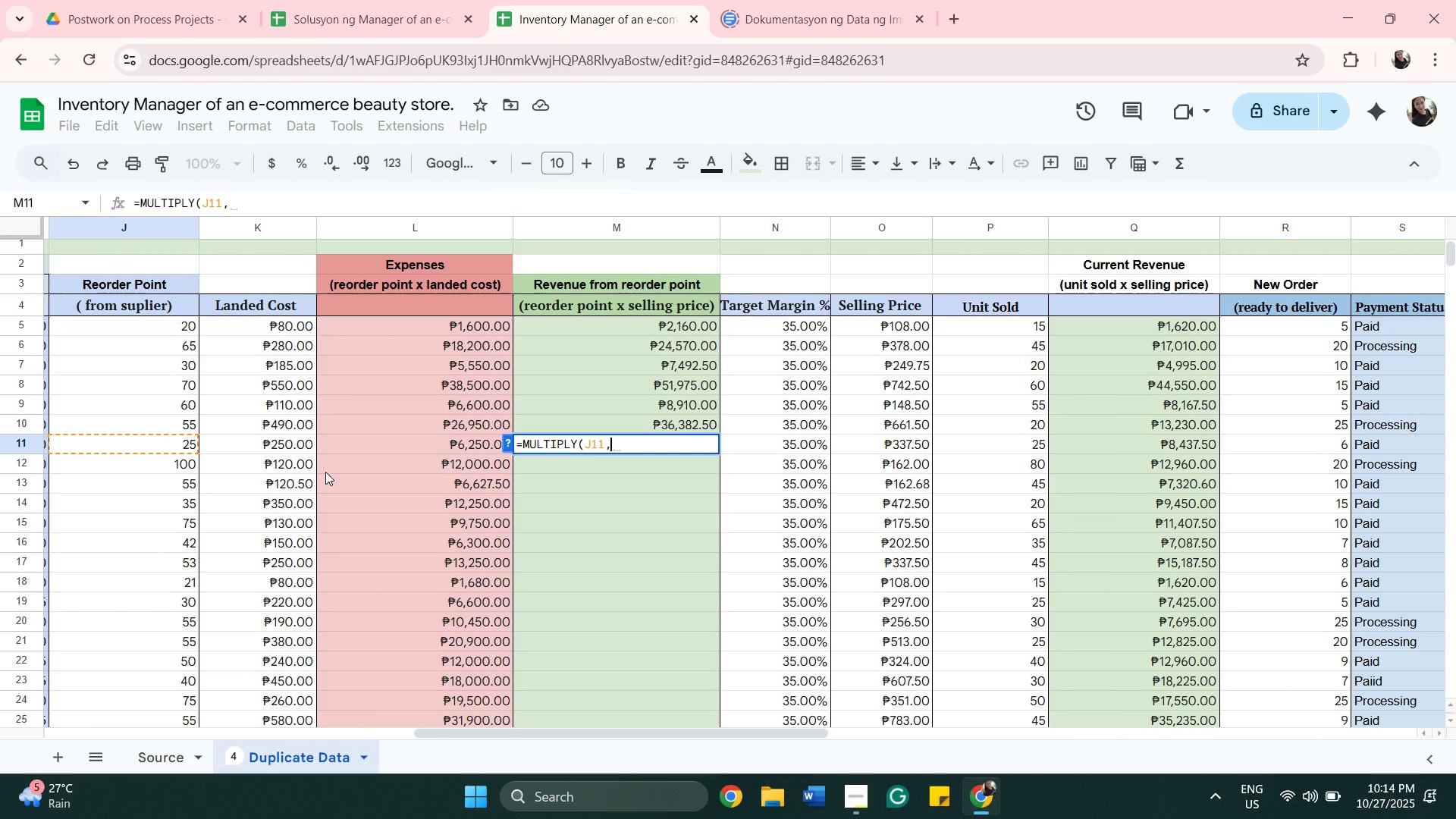 
left_click([897, 450])
 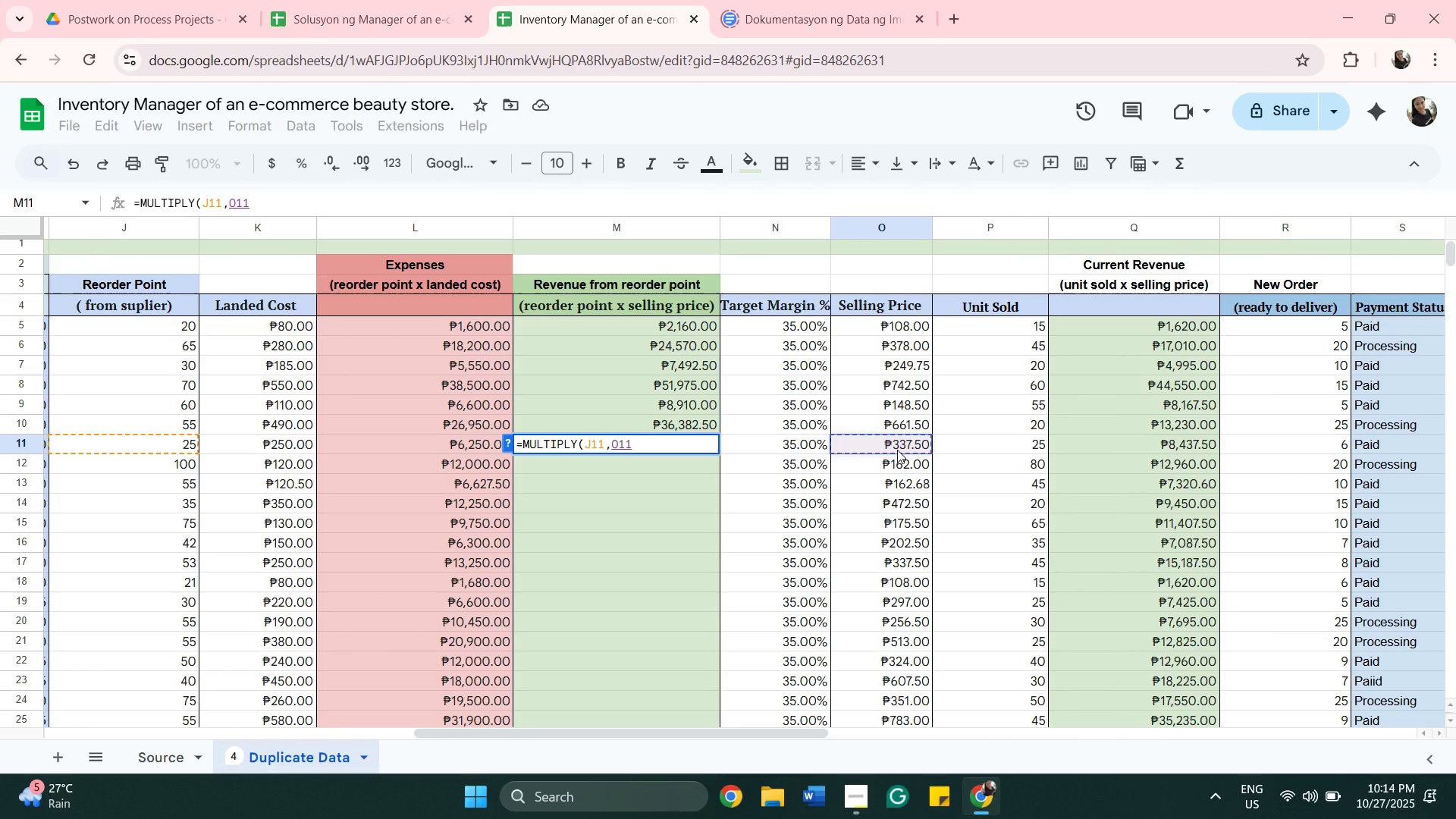 
key(Shift+0)
 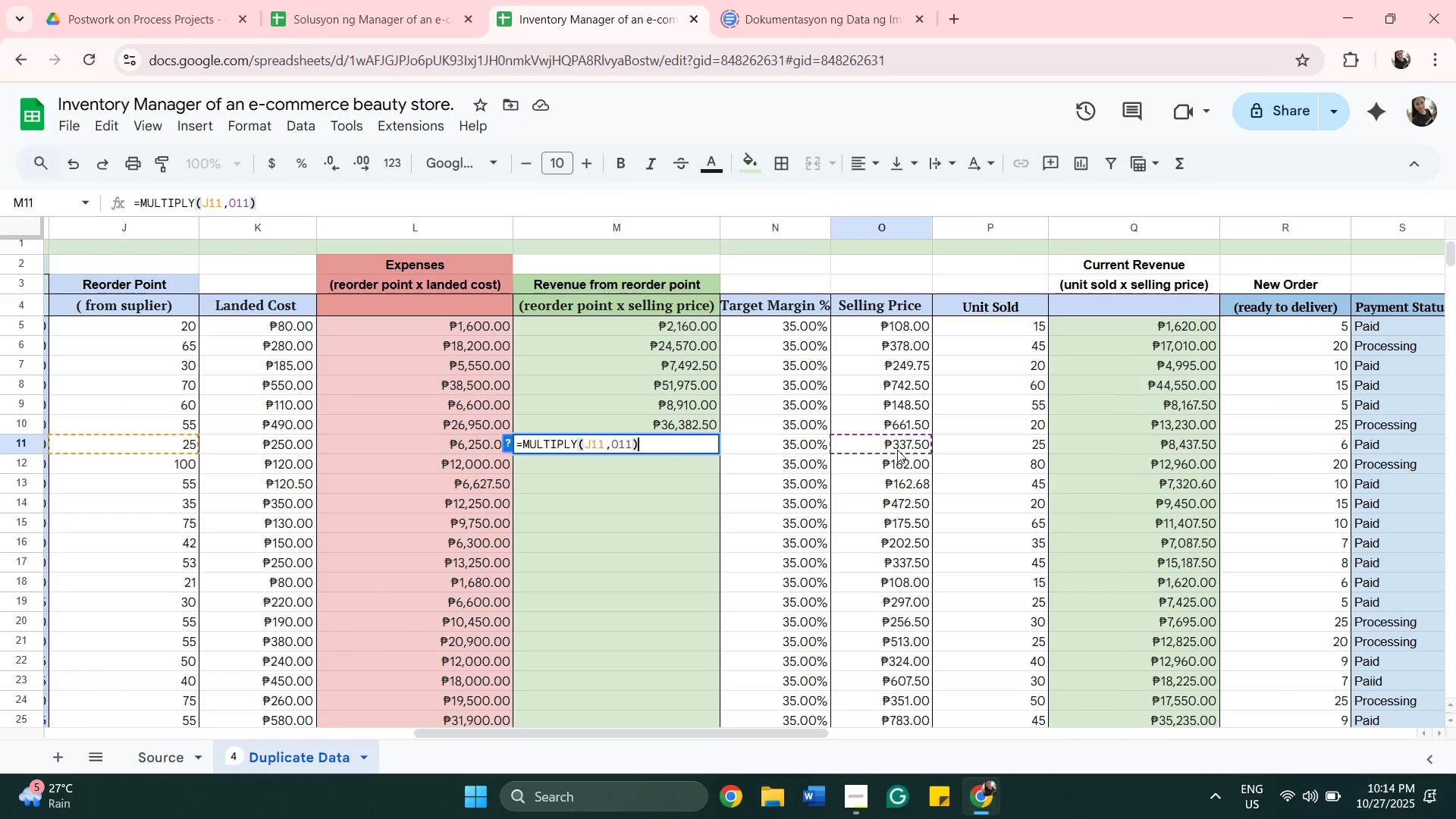 
key(Enter)
 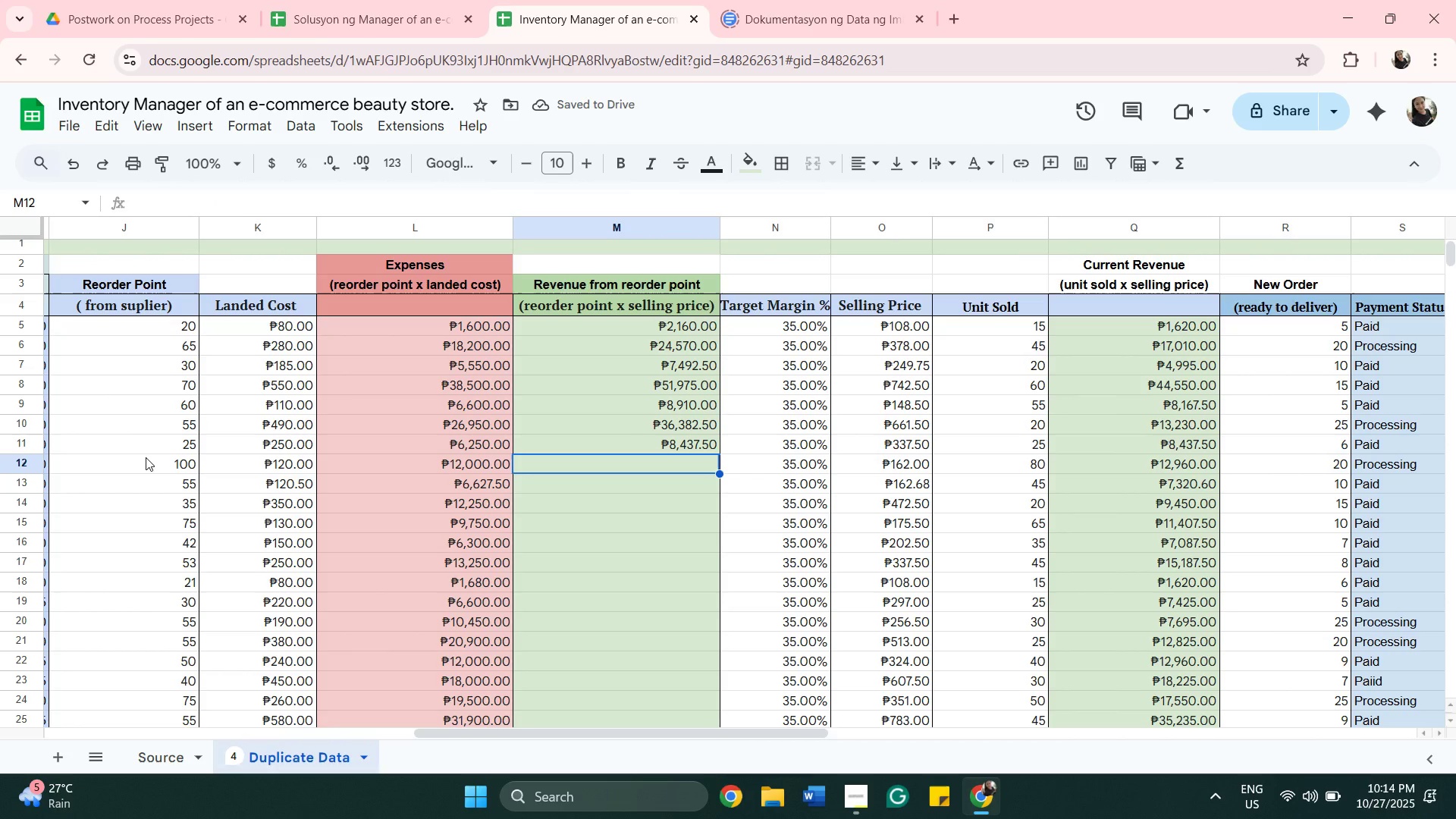 
type(=MULT)
 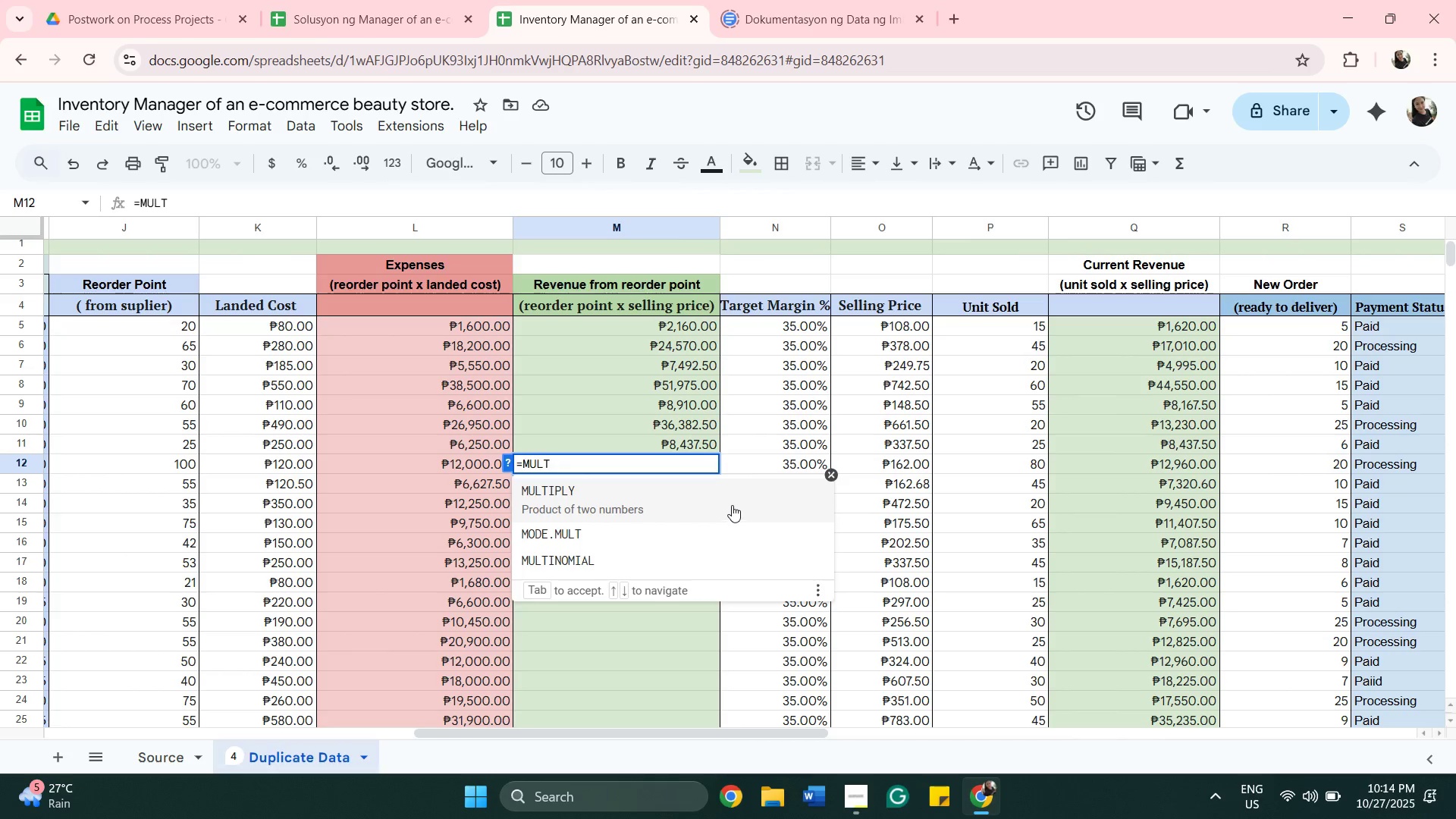 
left_click([732, 505])
 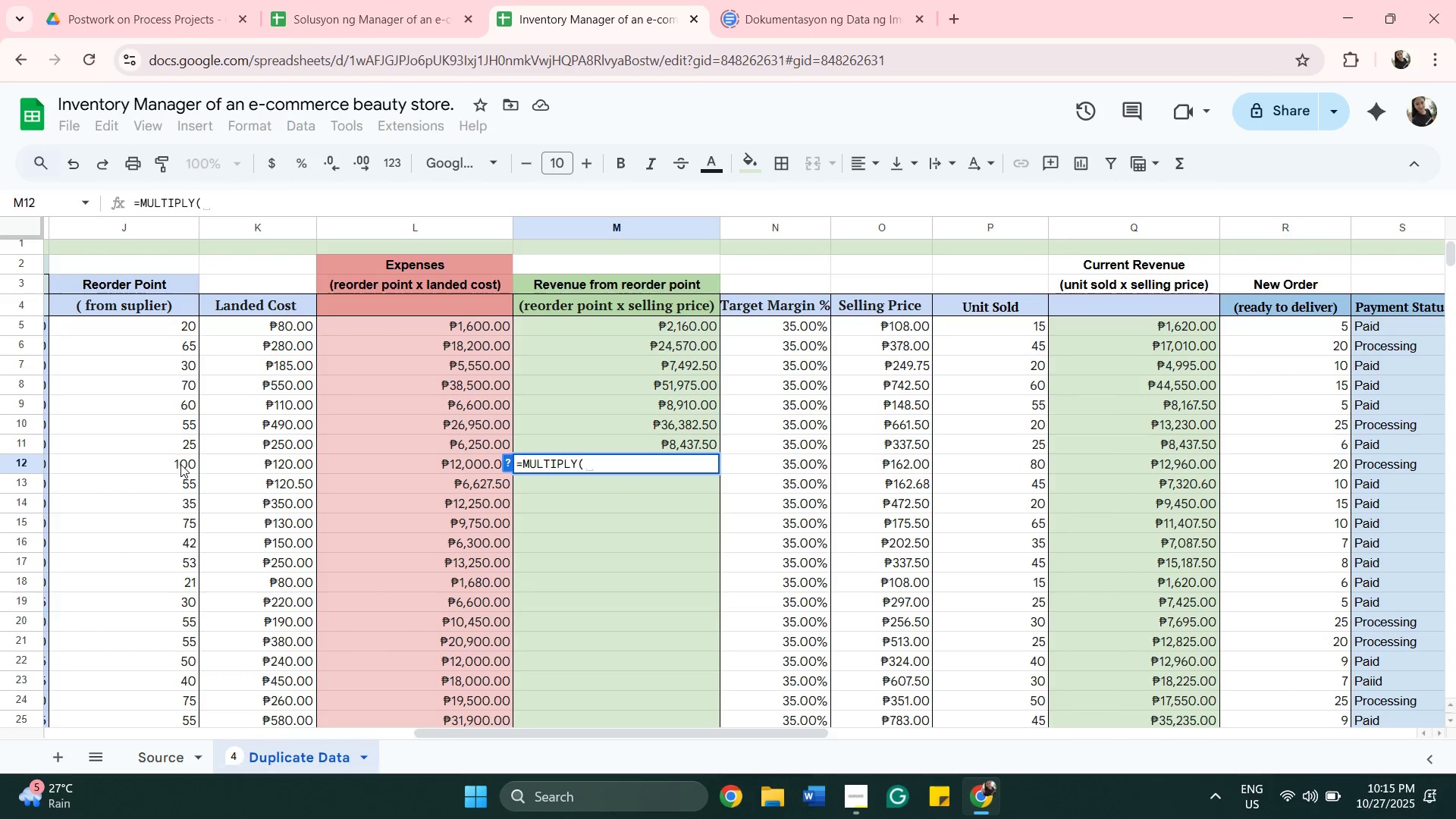 
left_click([180, 464])
 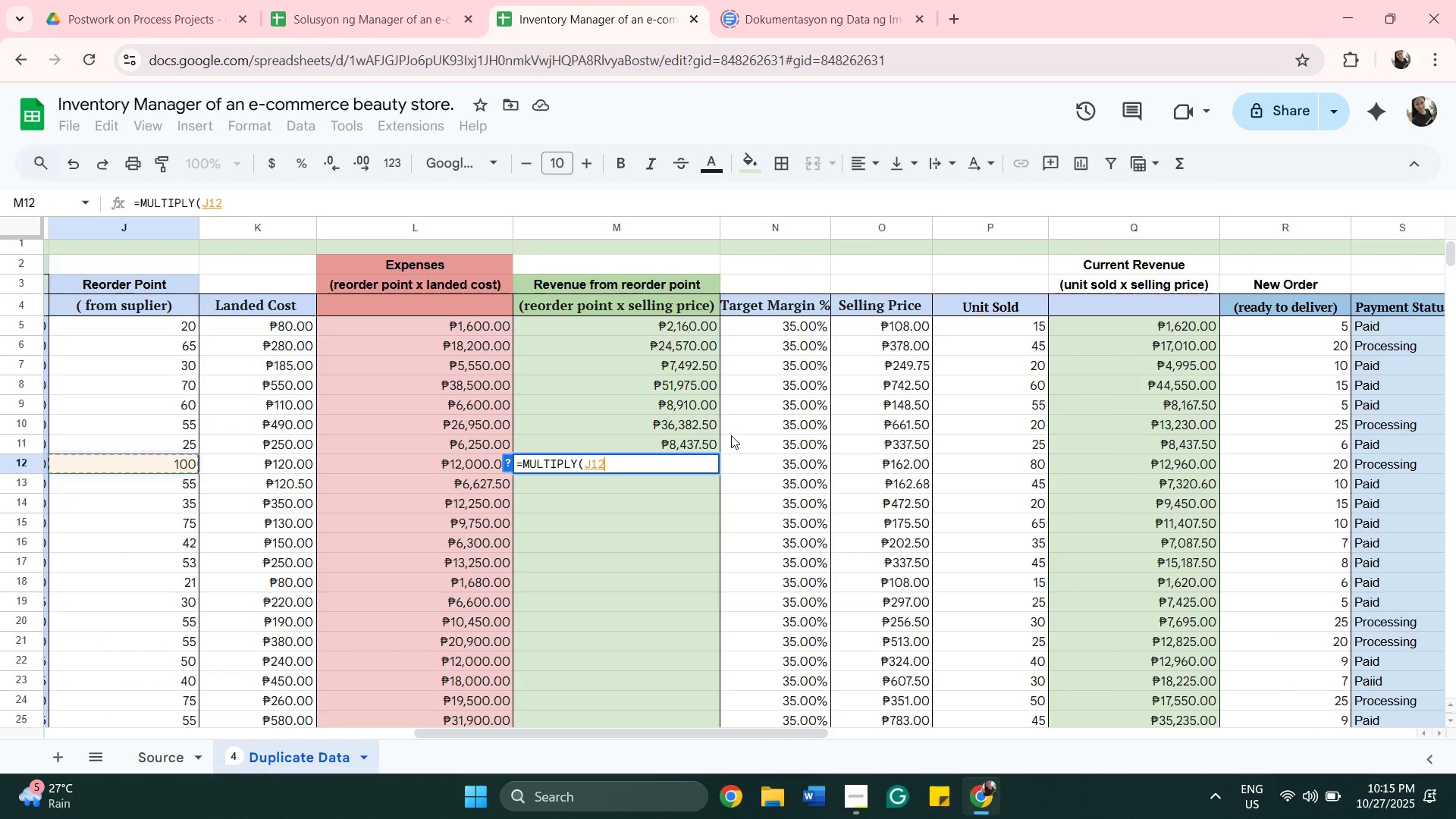 
key(Comma)
 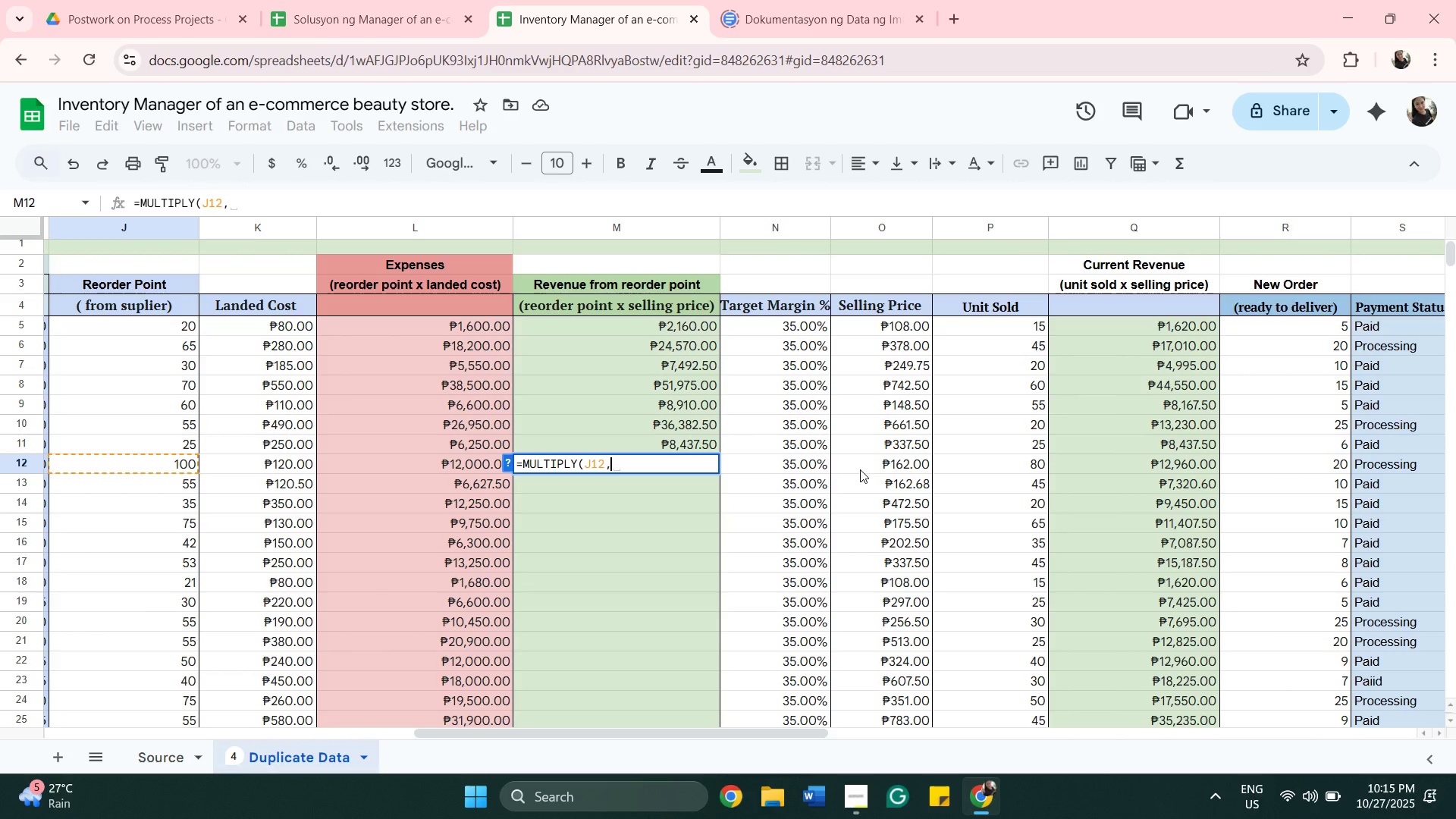 
left_click([860, 469])
 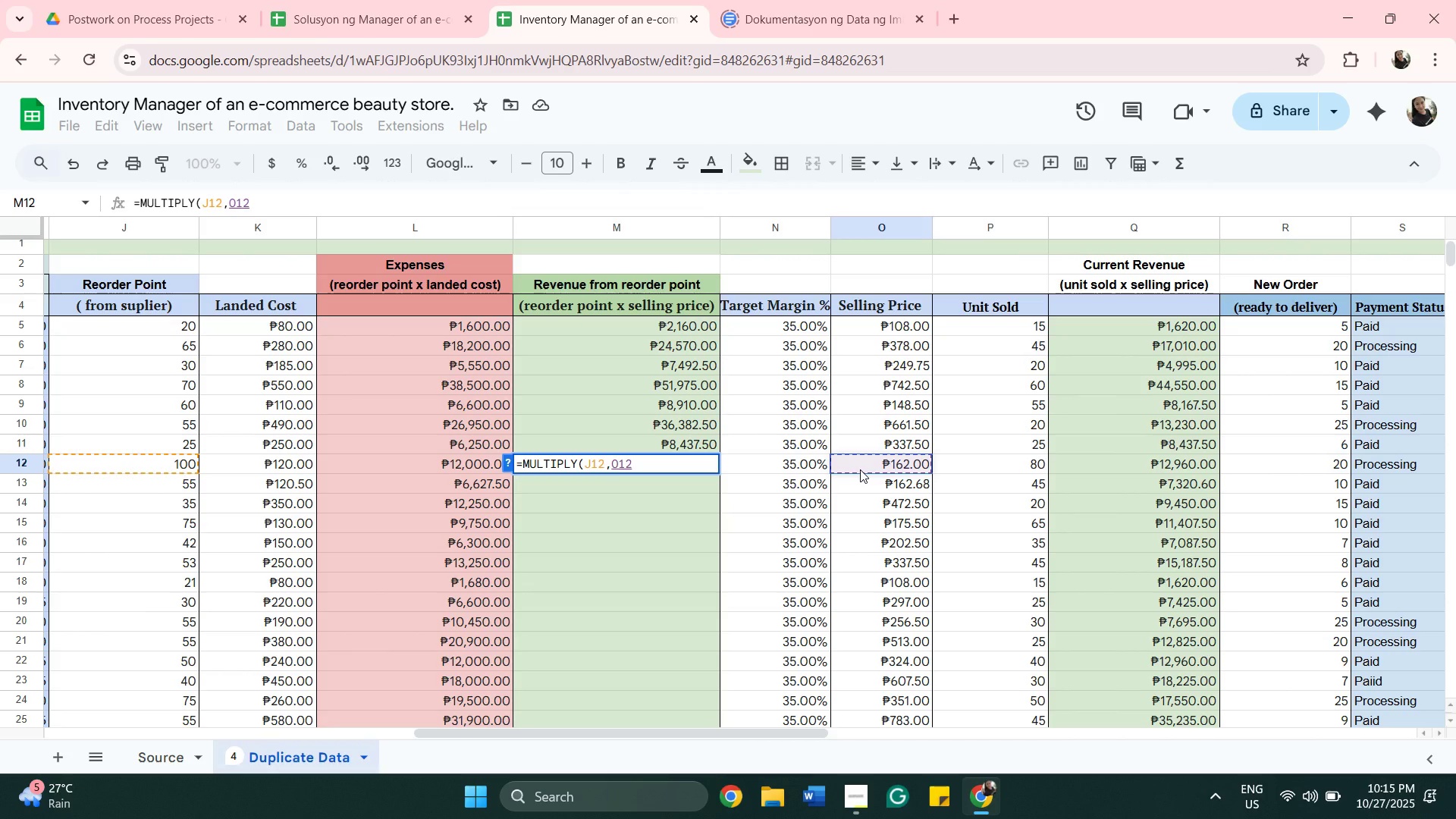 
key(Enter)
 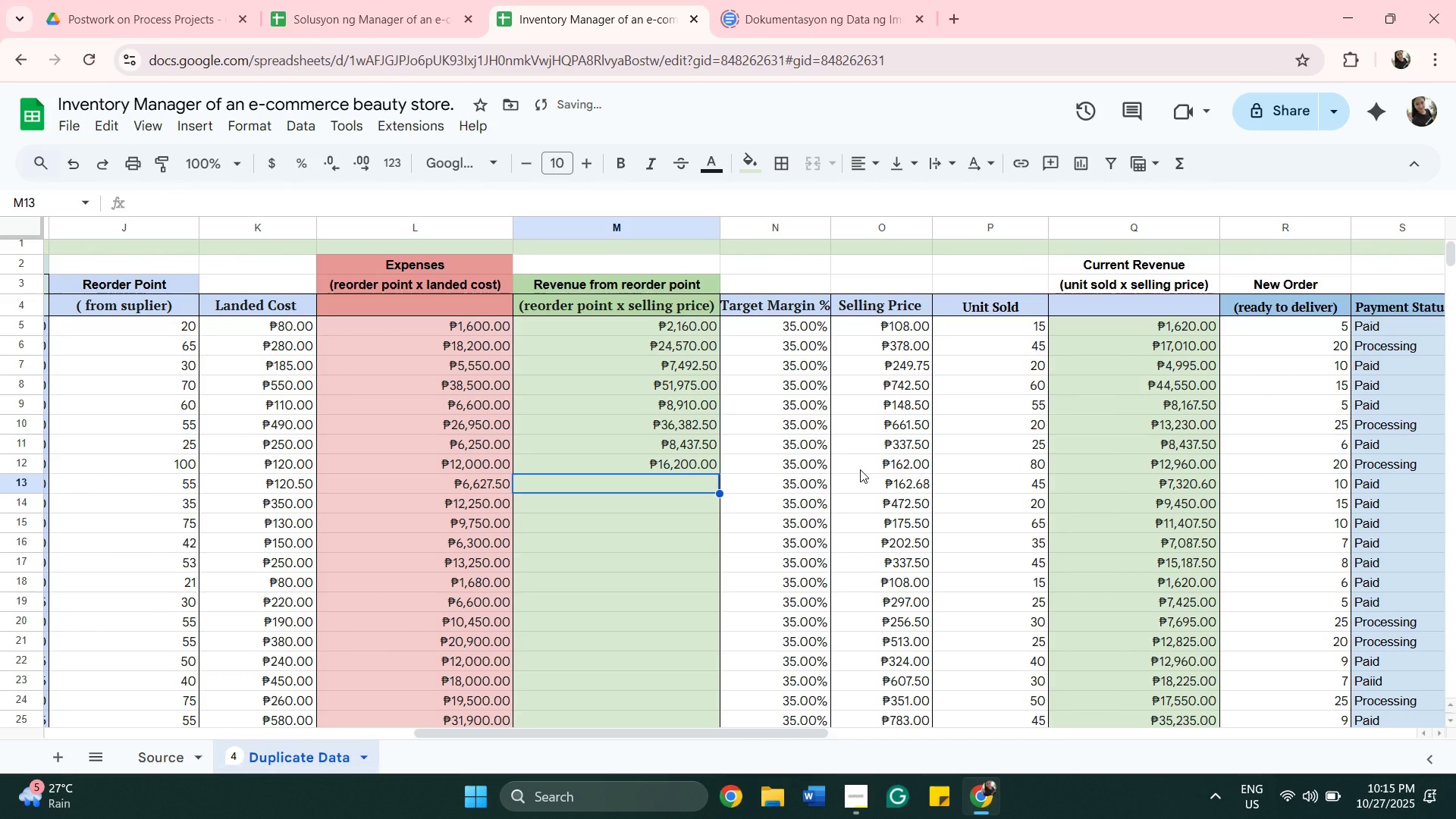 
type(=MULTI)
 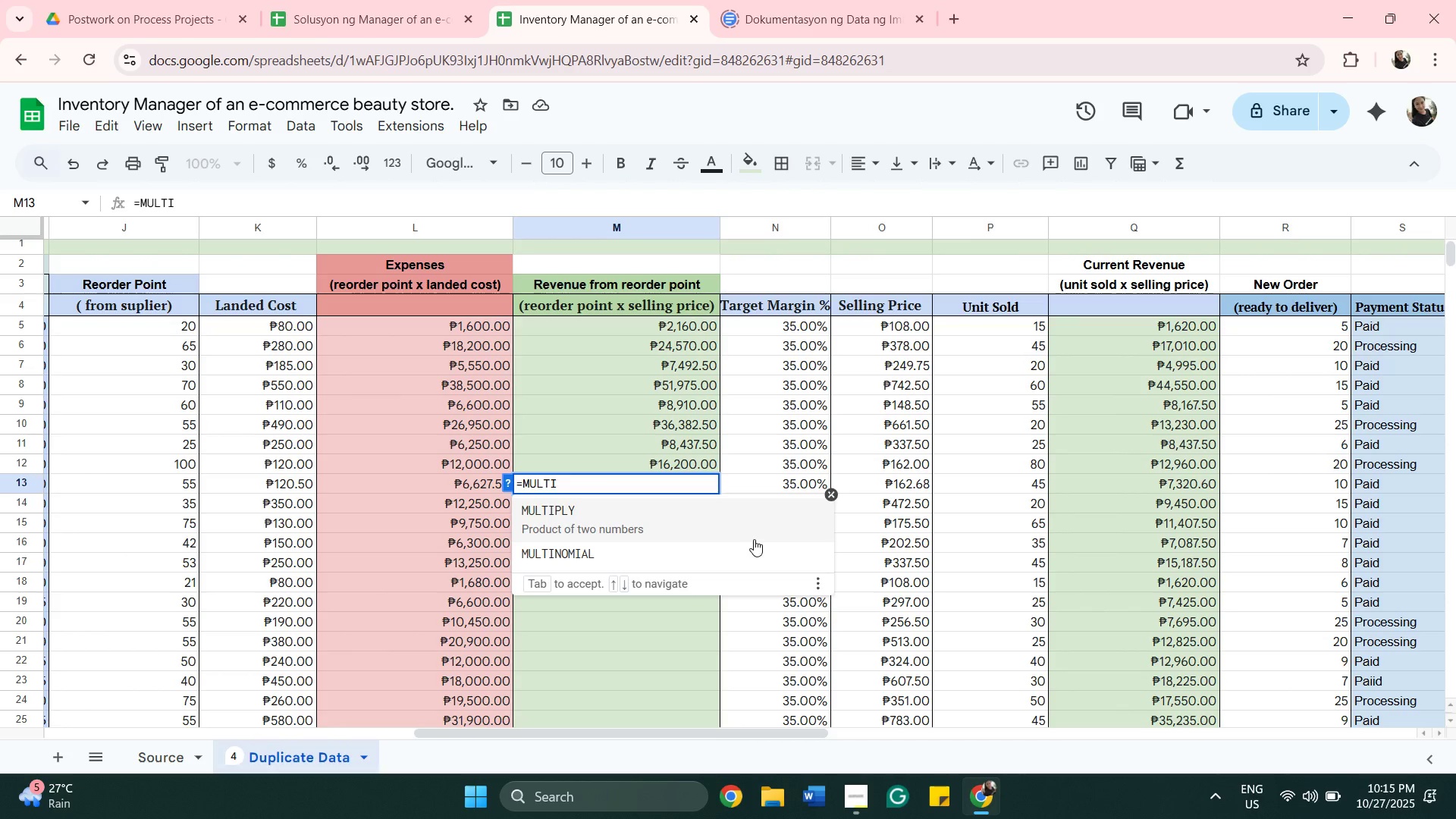 
left_click([755, 537])
 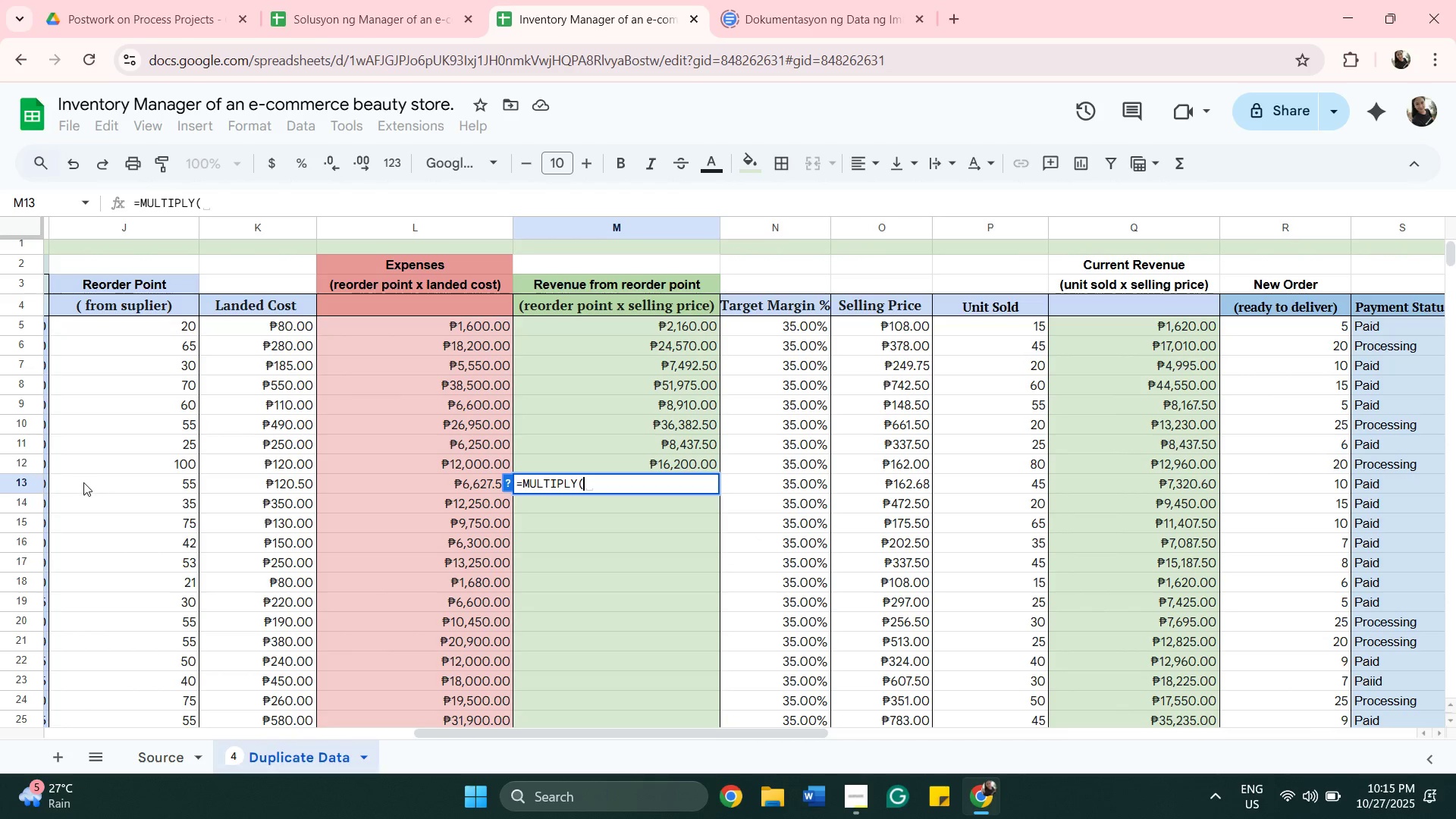 
left_click([86, 485])
 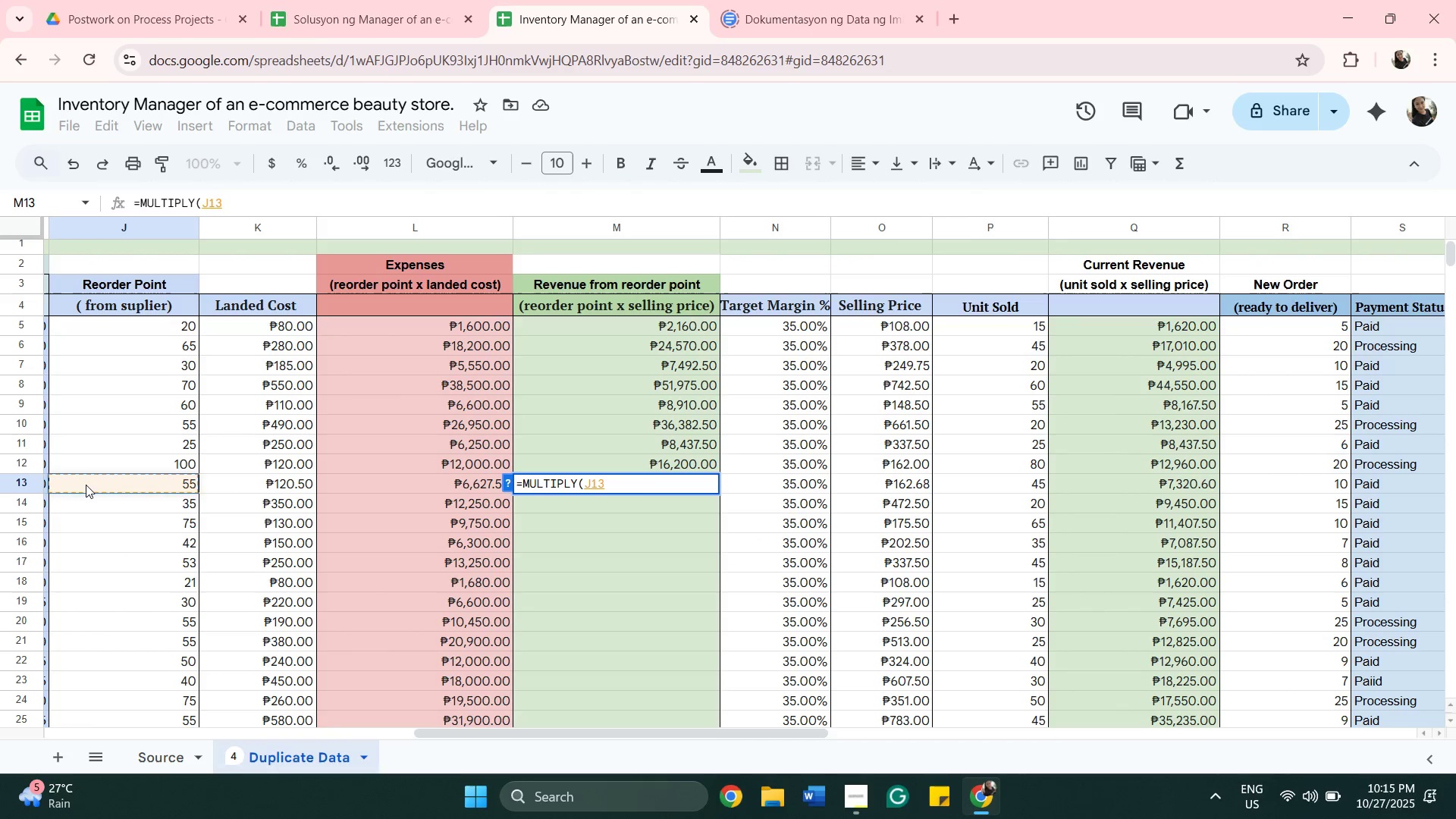 
key(Comma)
 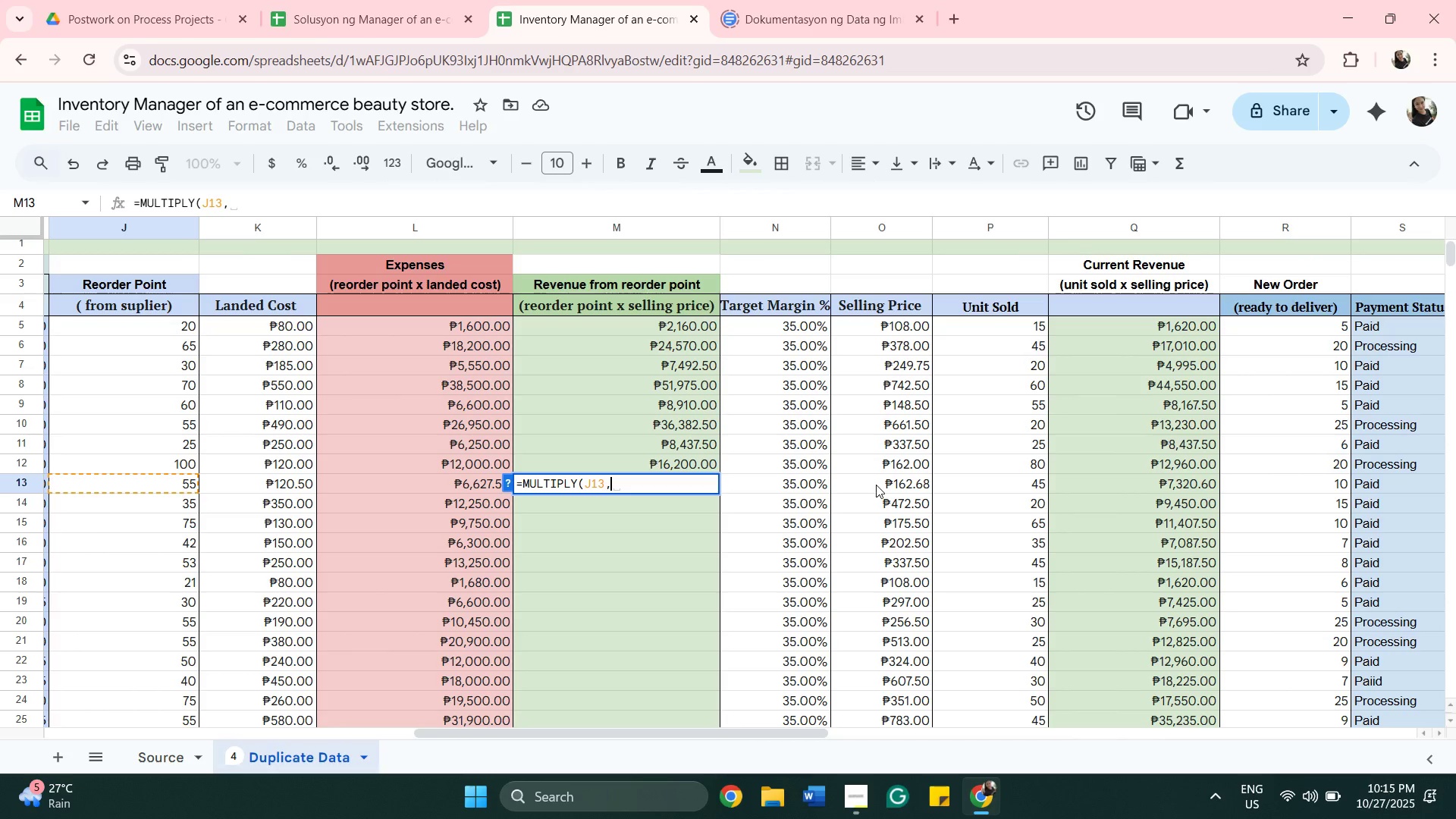 
left_click([876, 485])
 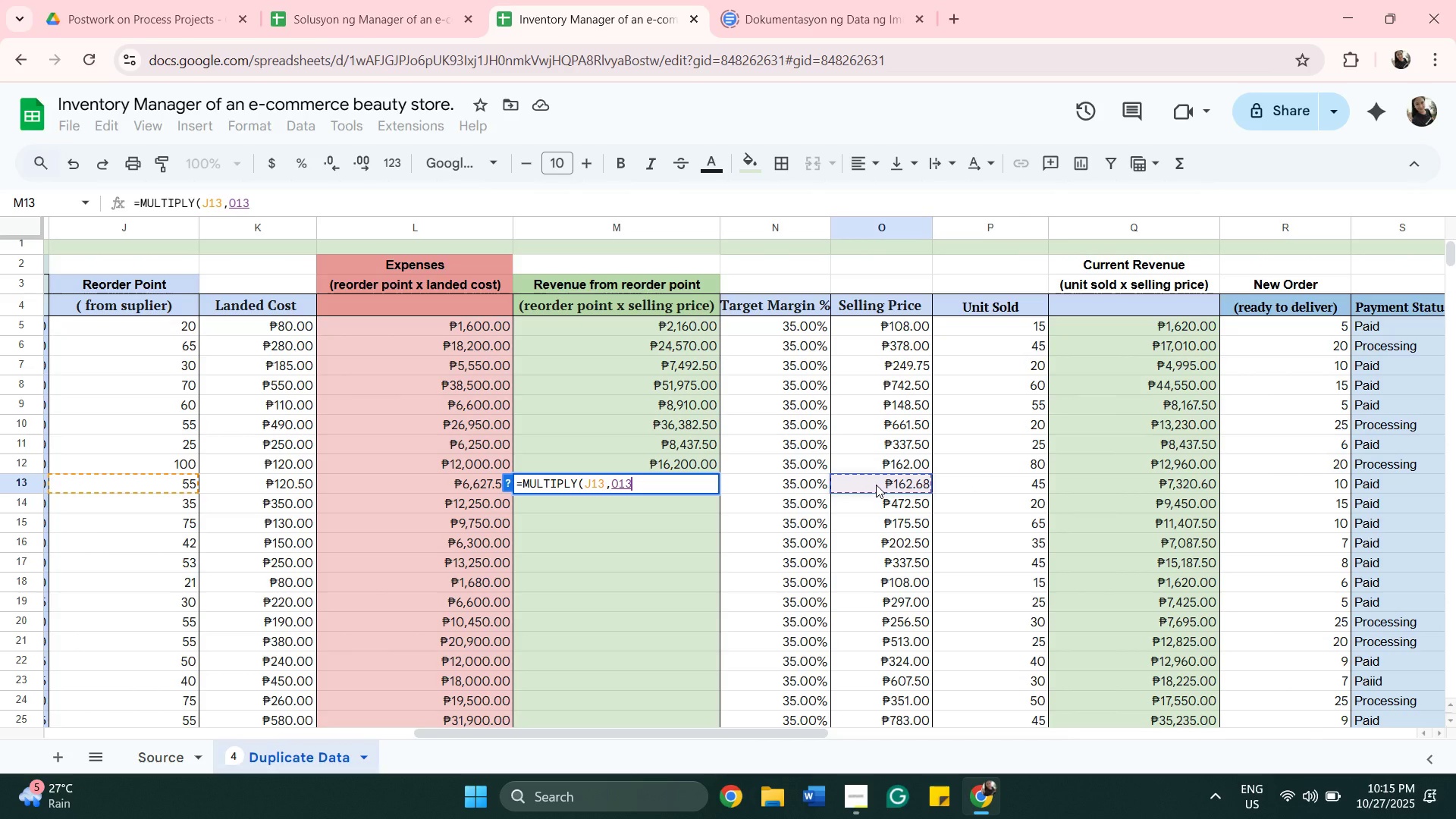 
key(Shift+0)
 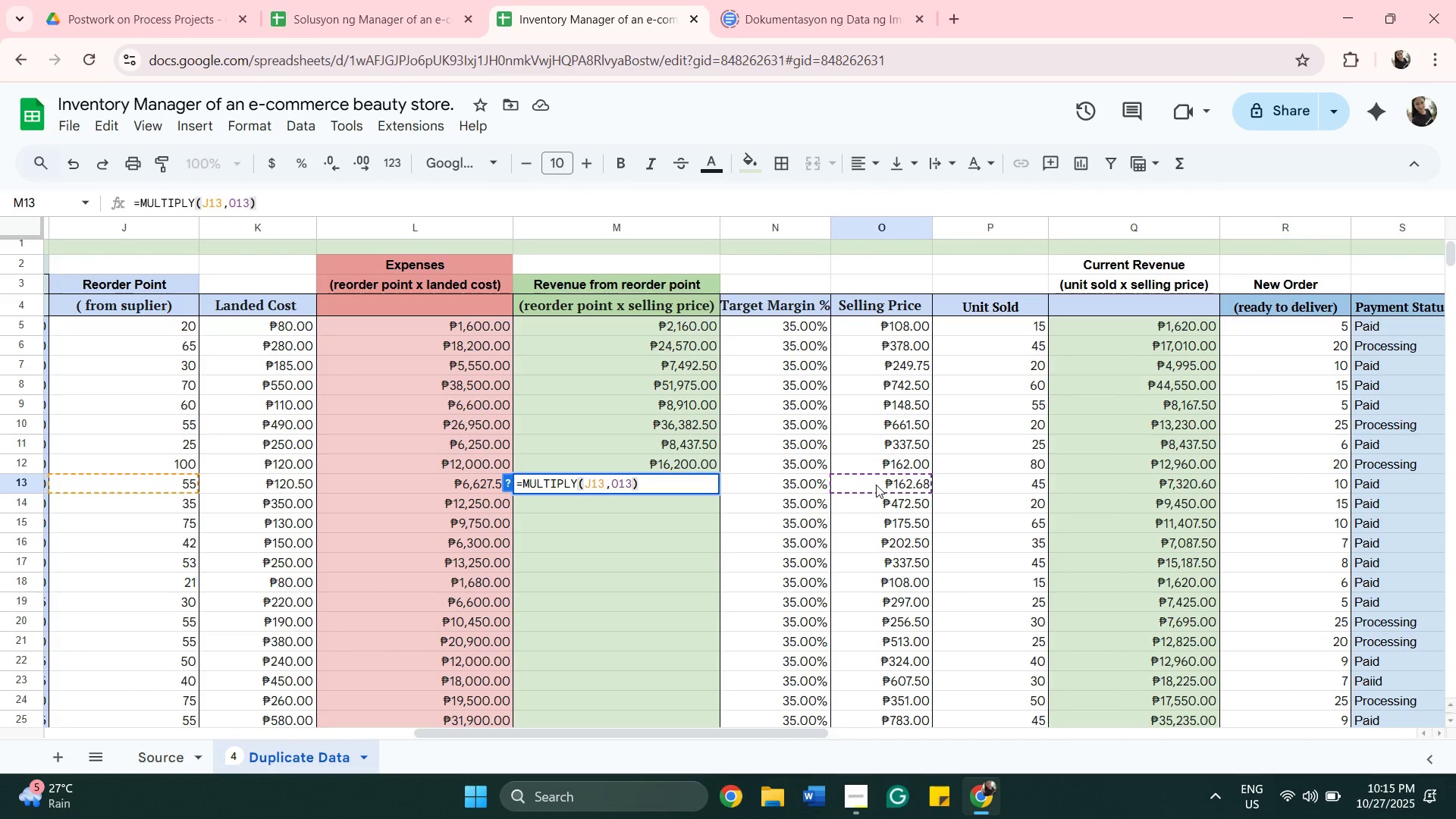 
key(Enter)
 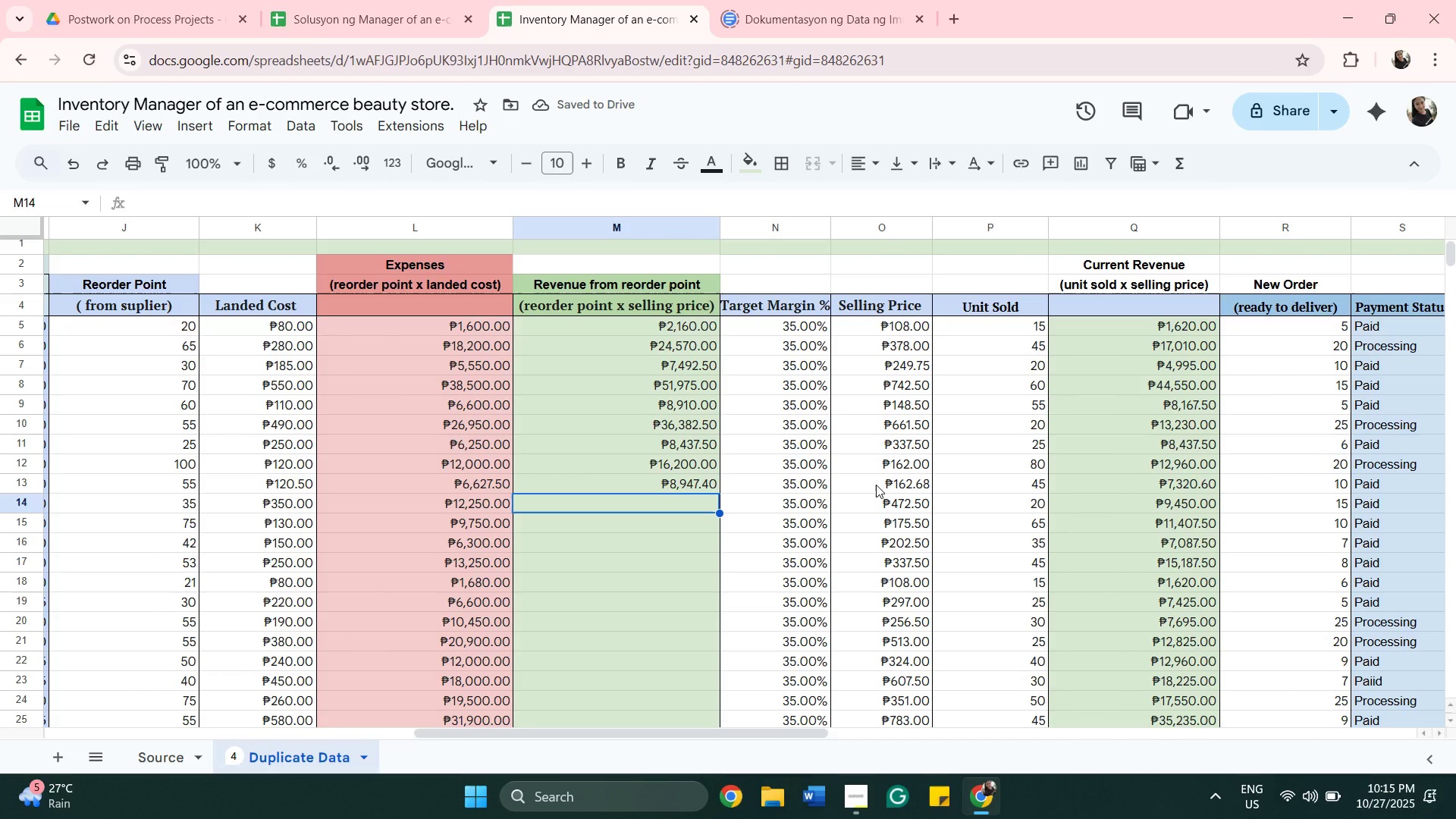 
type(=MULT)
 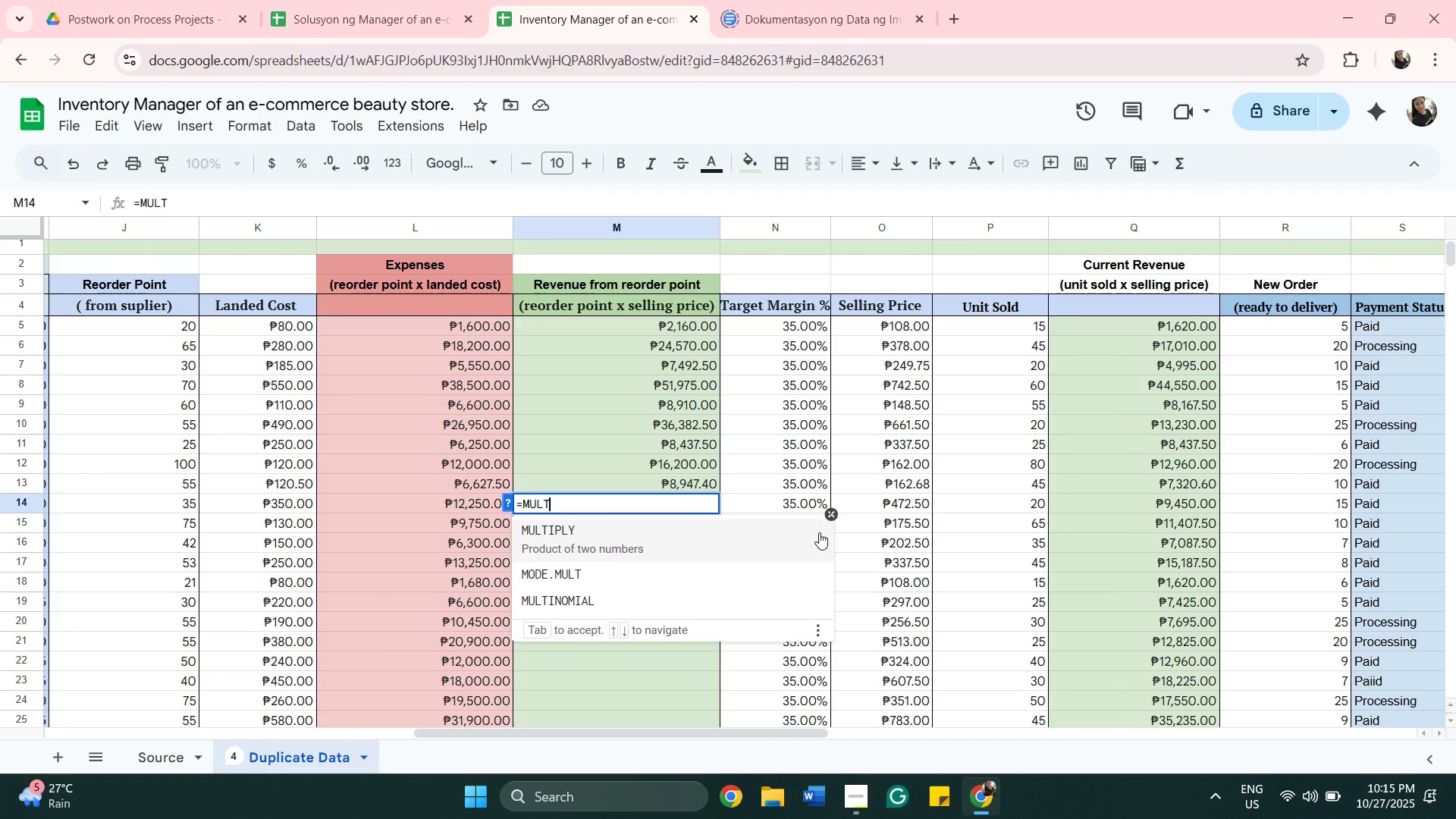 
left_click([819, 532])
 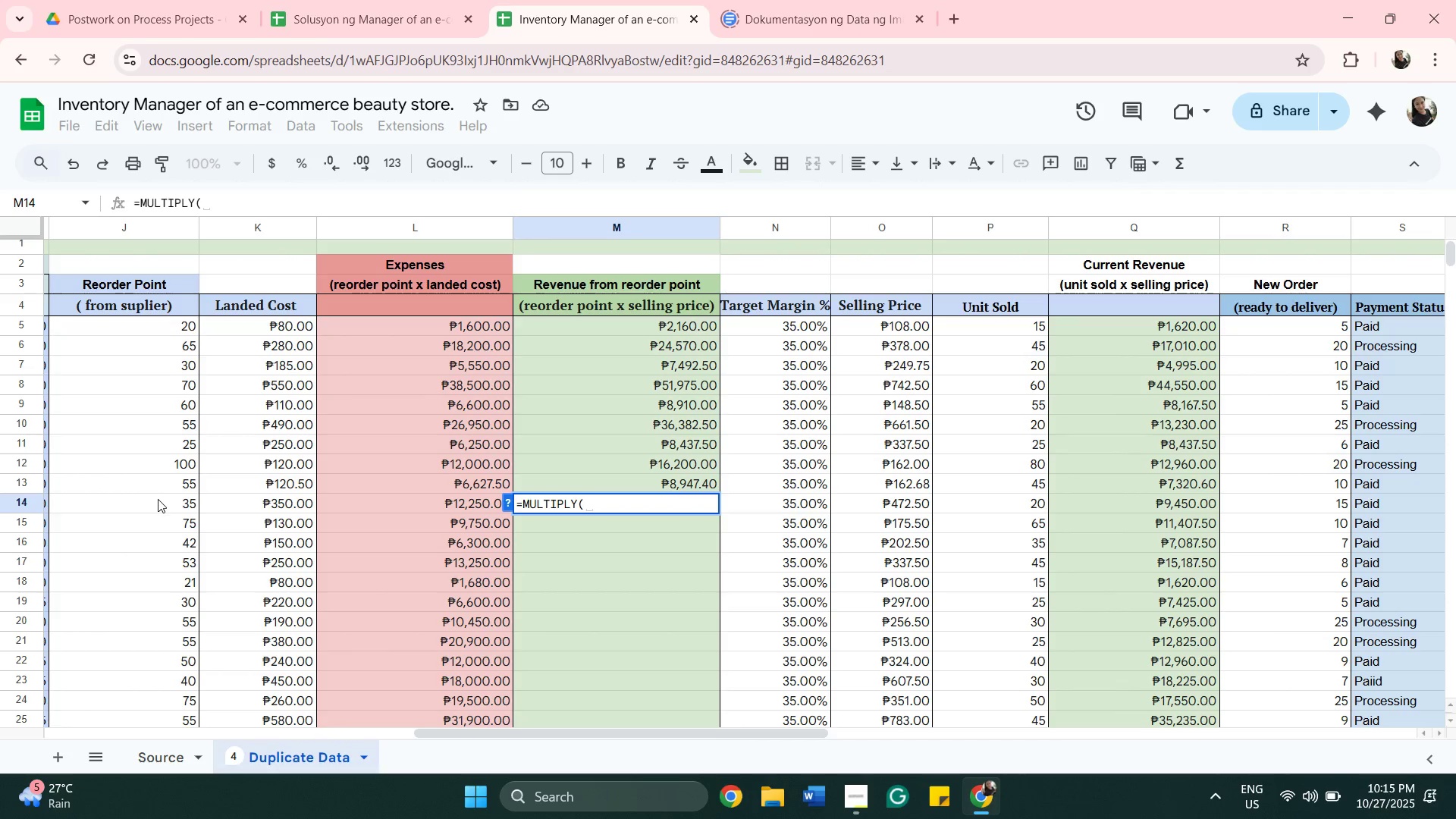 
left_click([158, 501])
 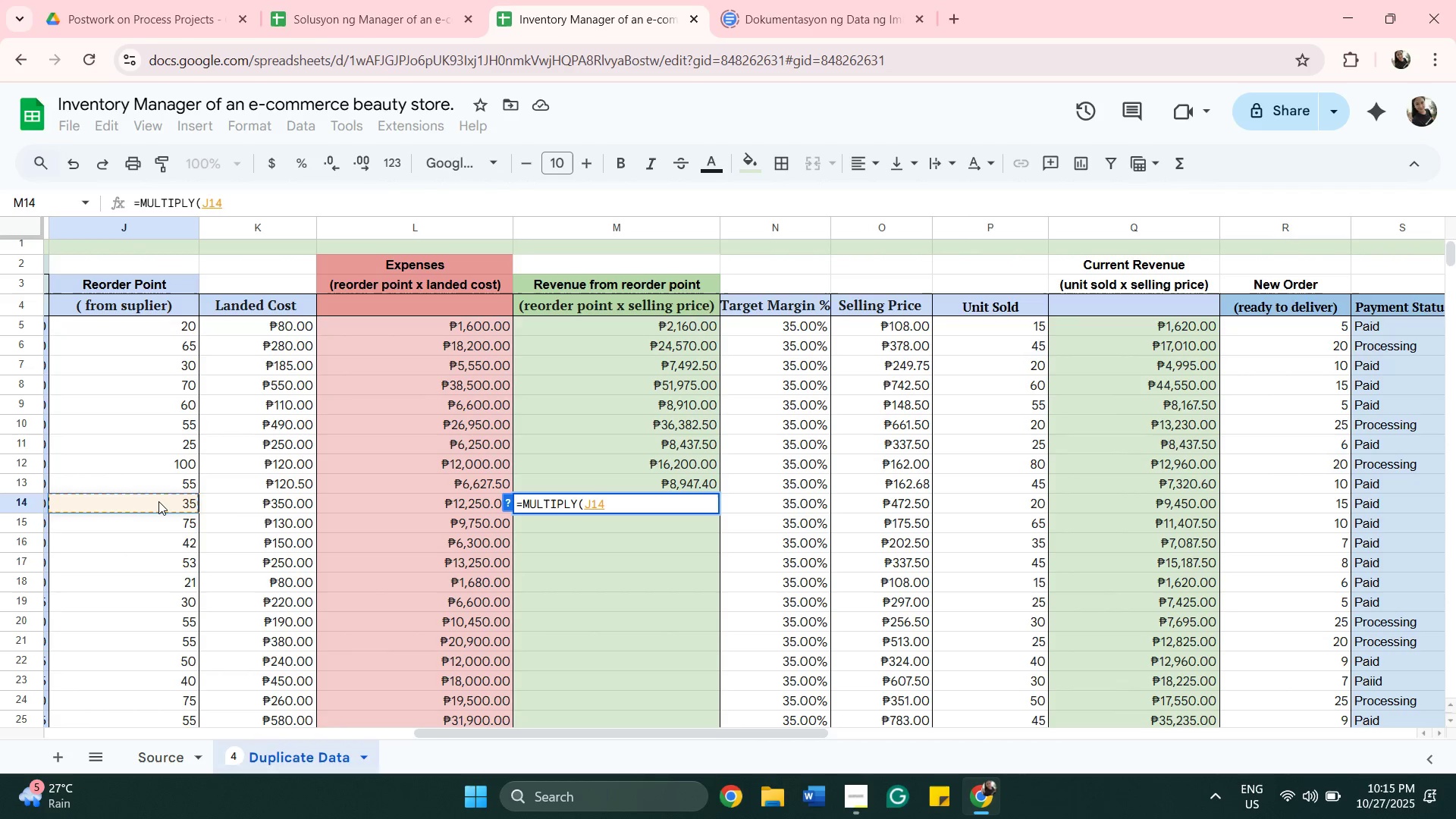 
key(Comma)
 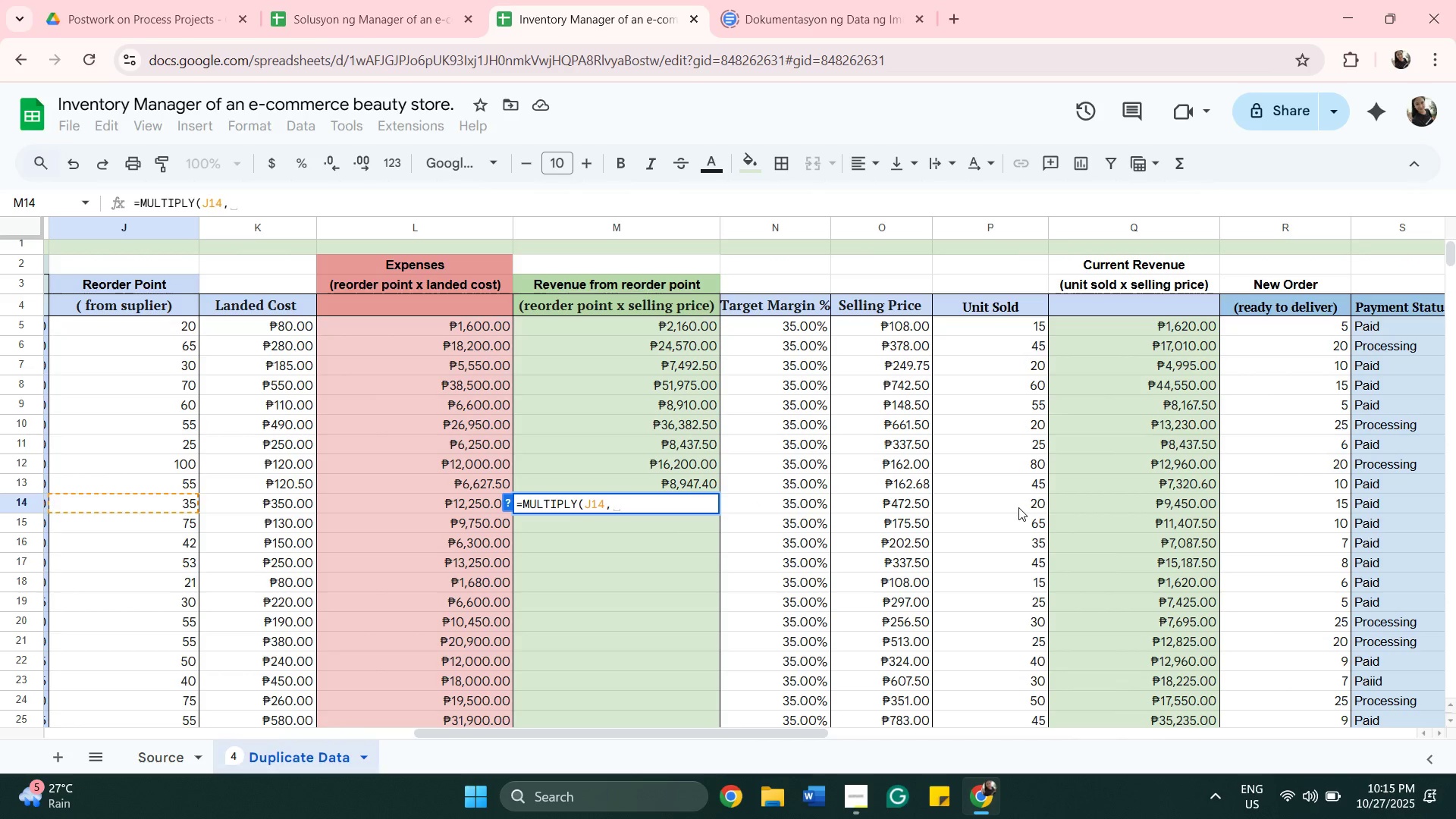 
wait(8.0)
 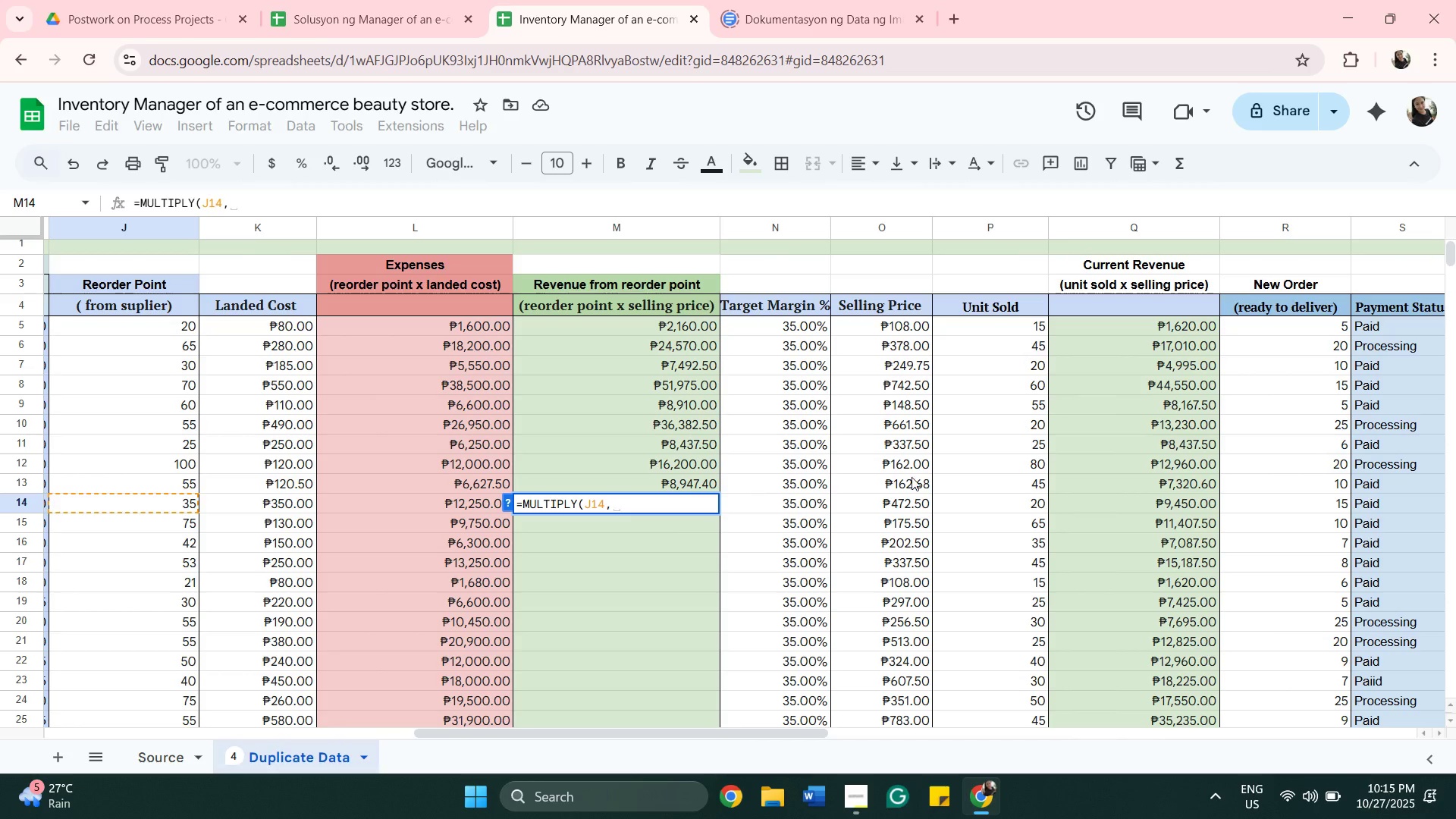 
left_click([1097, 507])
 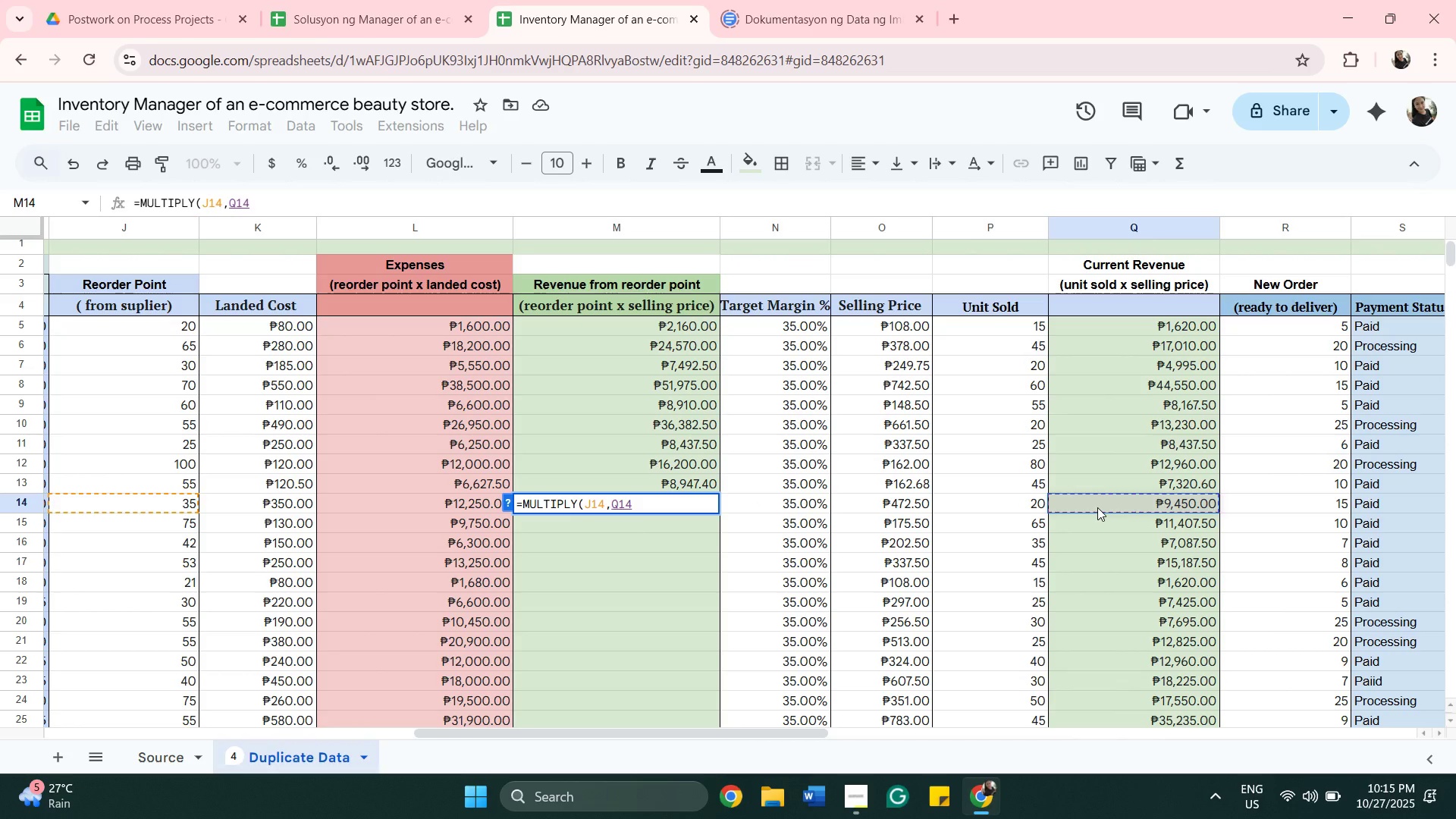 
key(Shift+0)
 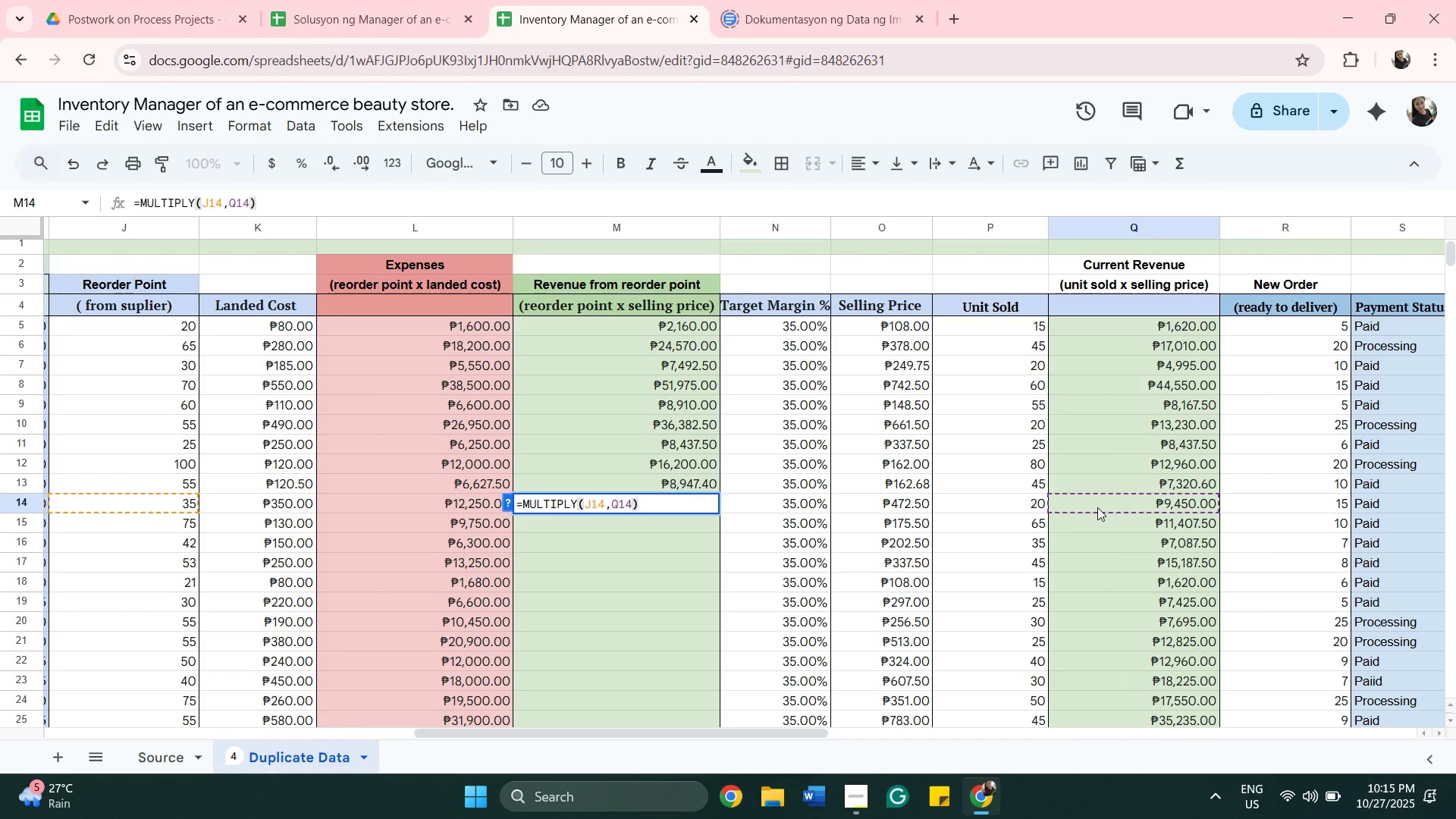 
key(Enter)
 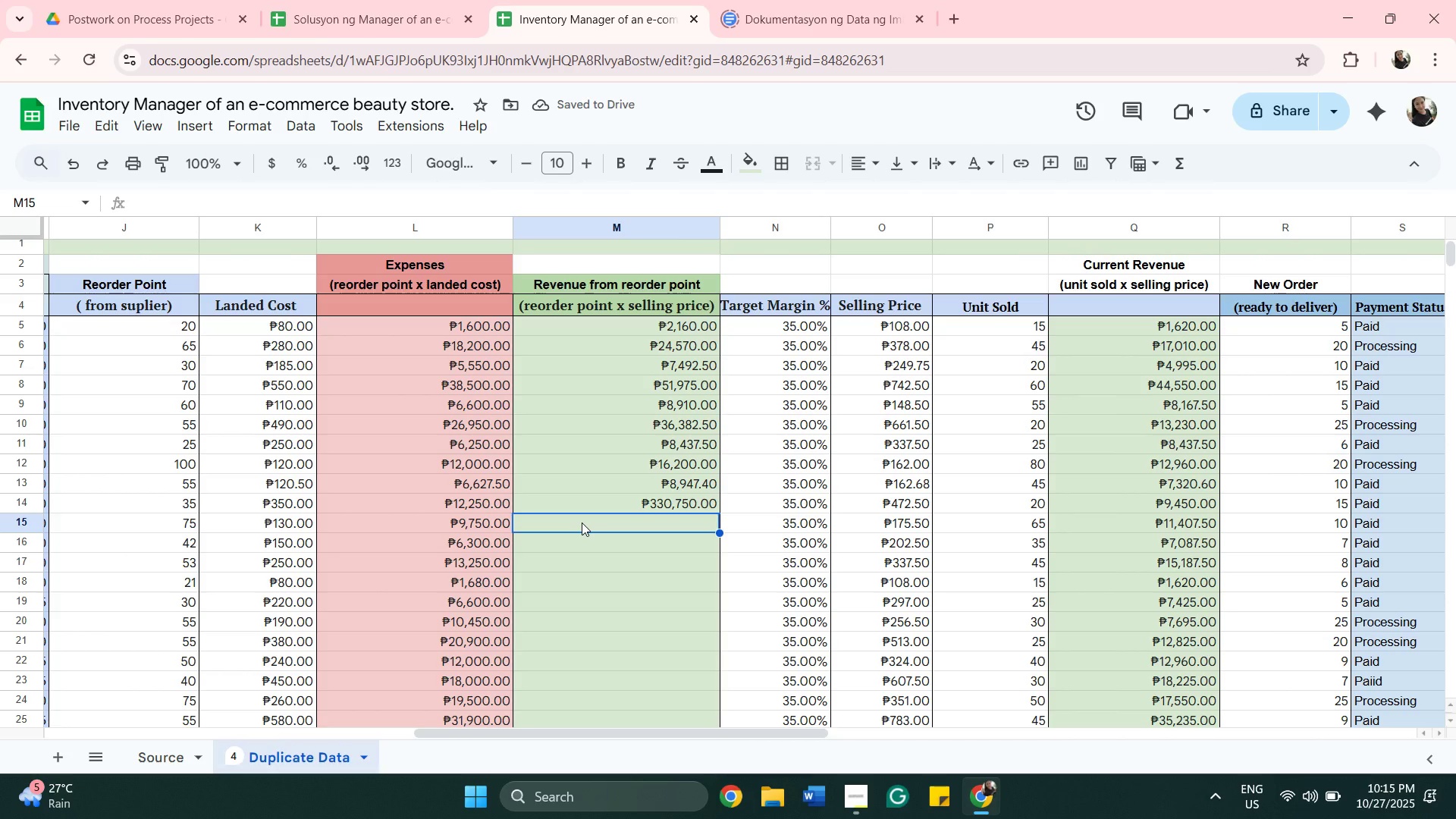 
wait(6.01)
 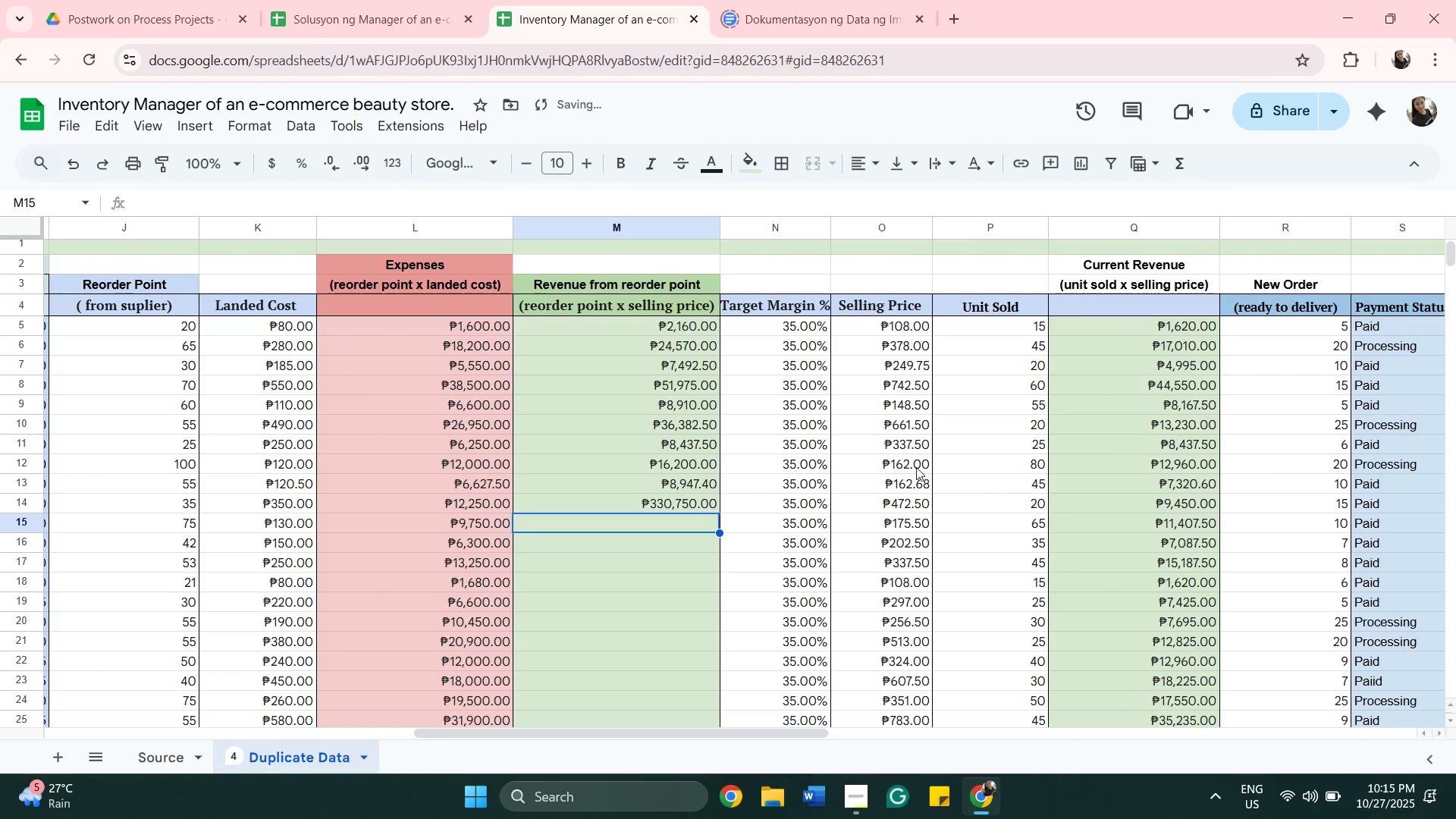 
type(=MULT)
 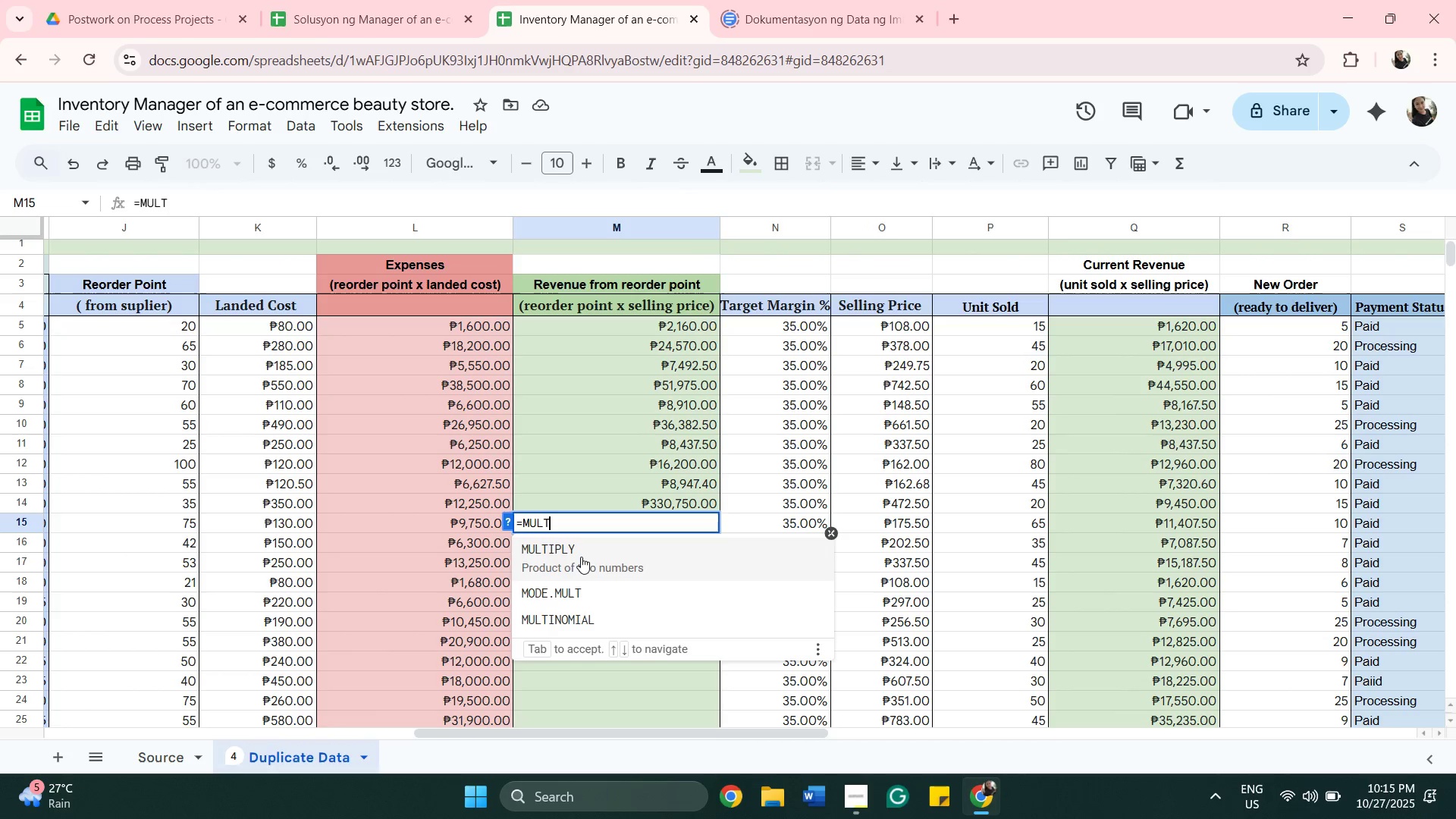 
left_click([581, 557])
 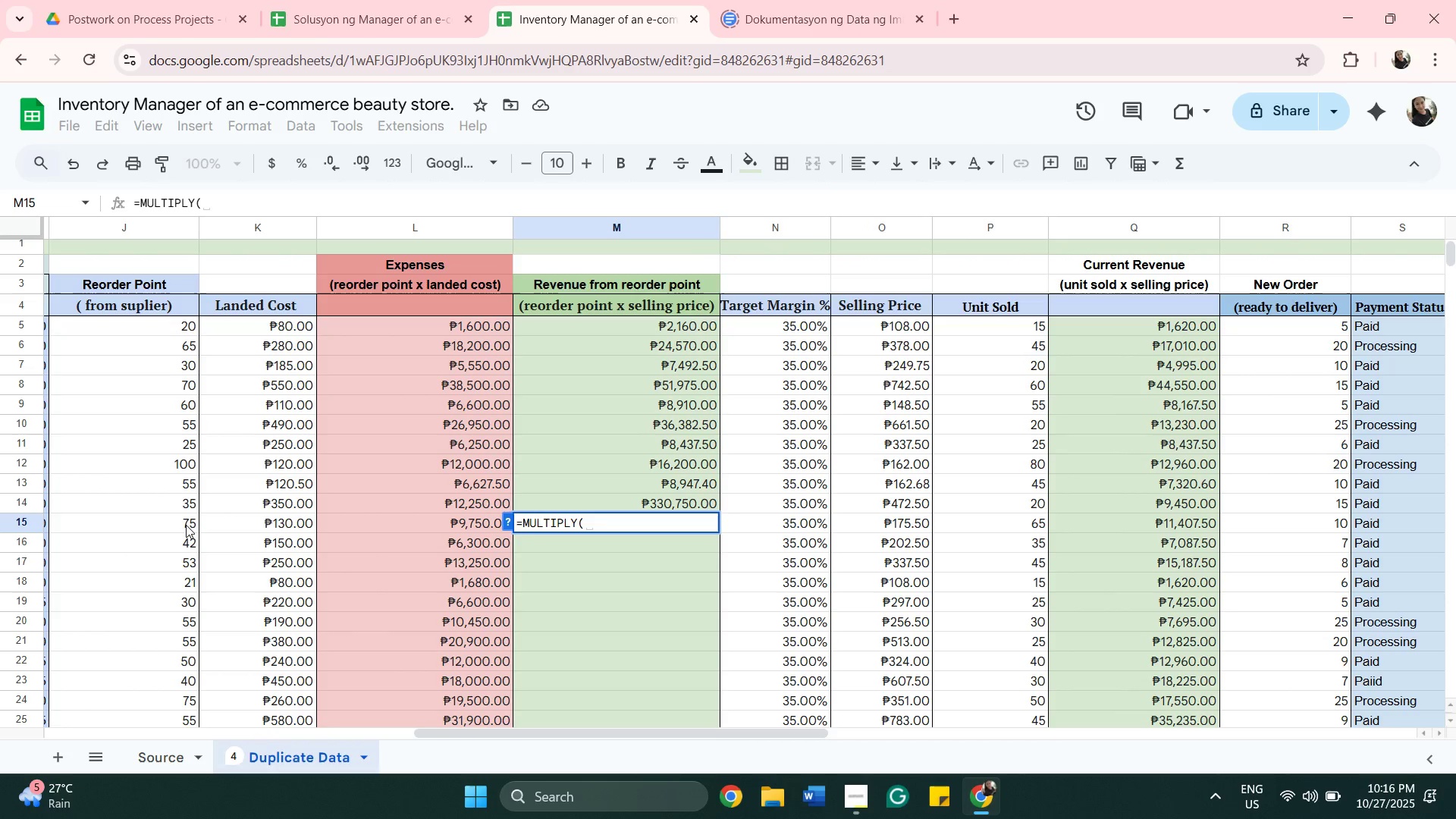 
left_click([186, 525])
 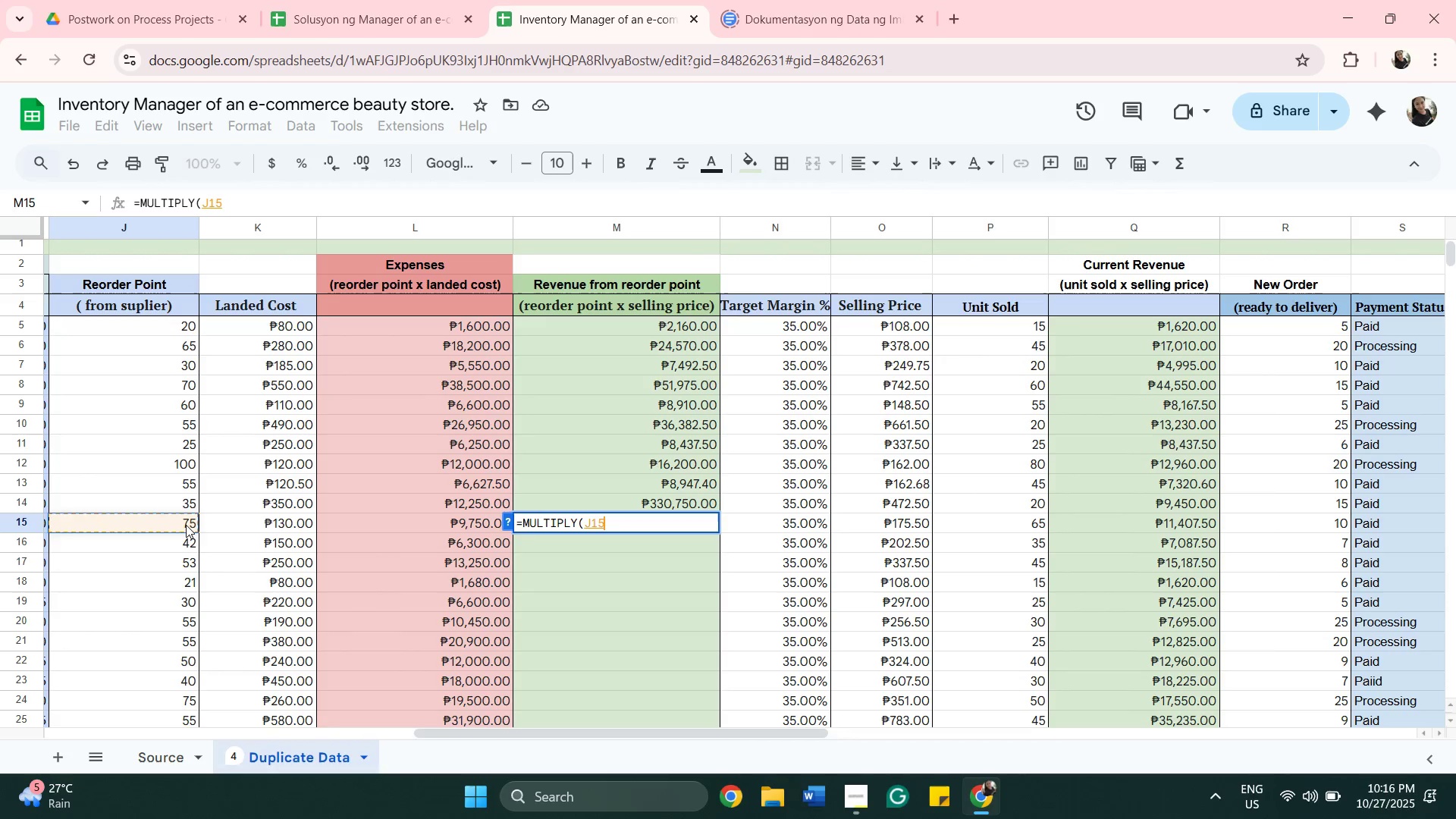 
key(Comma)
 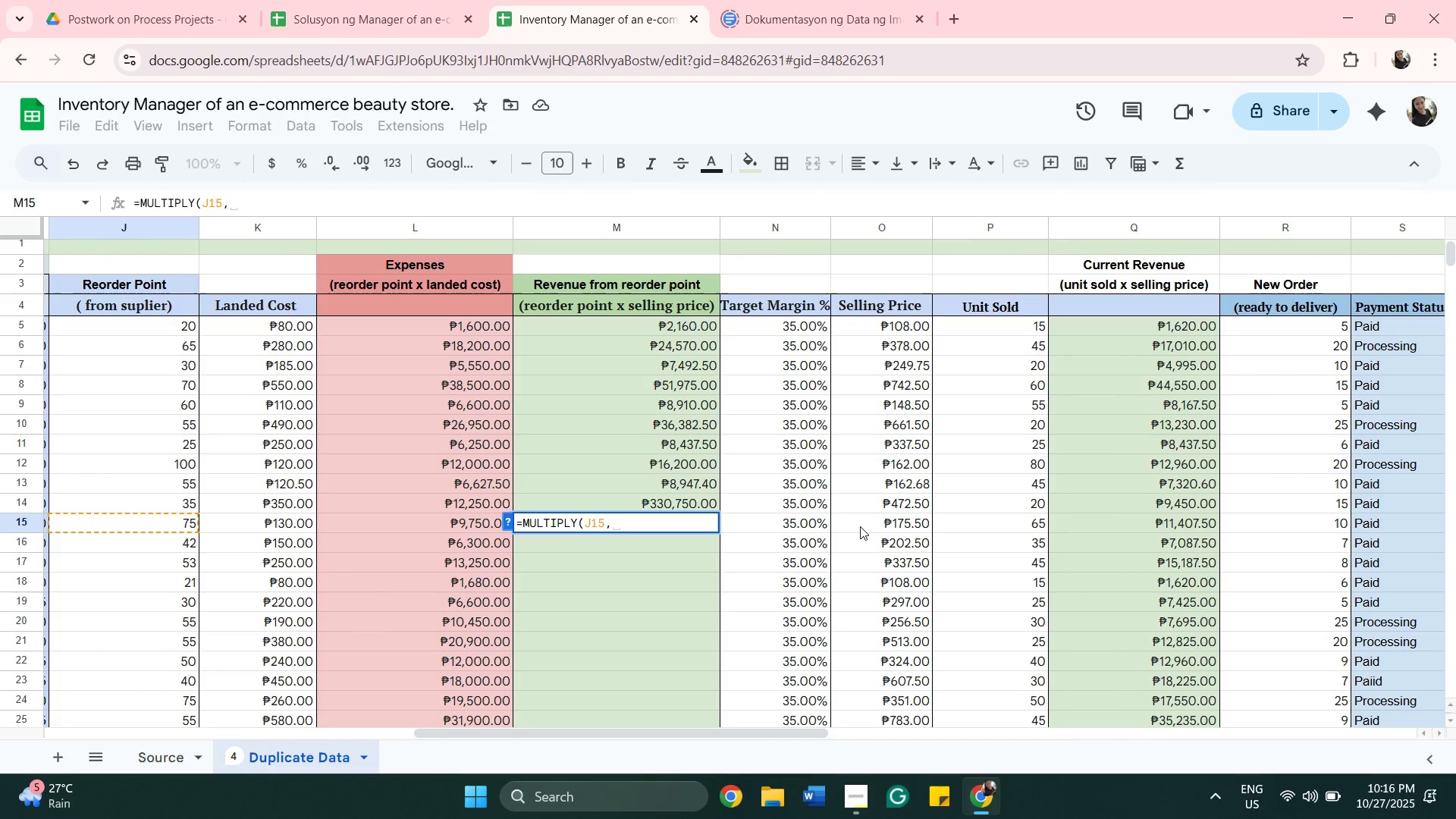 
left_click([860, 526])
 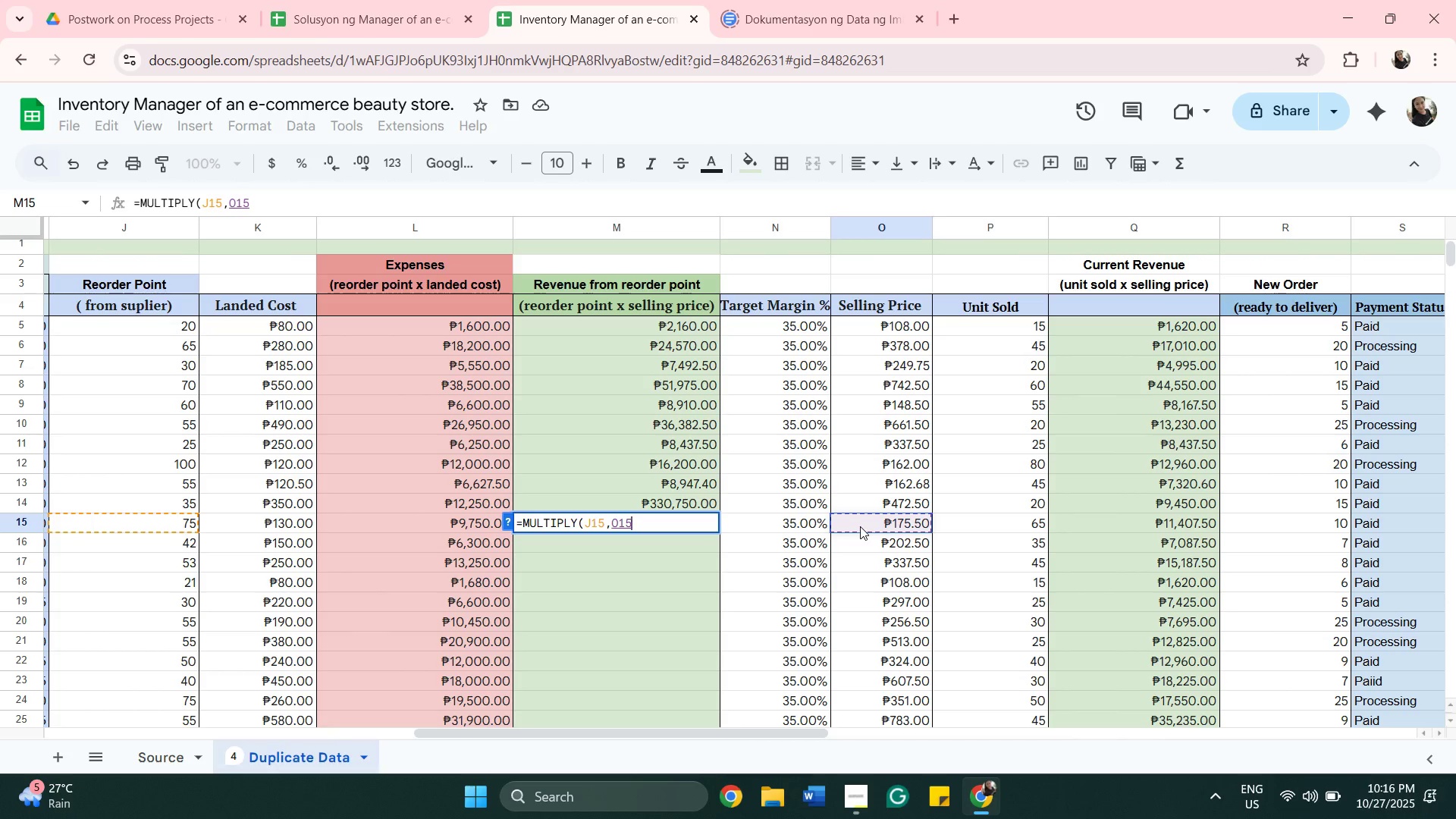 
key(Shift+0)
 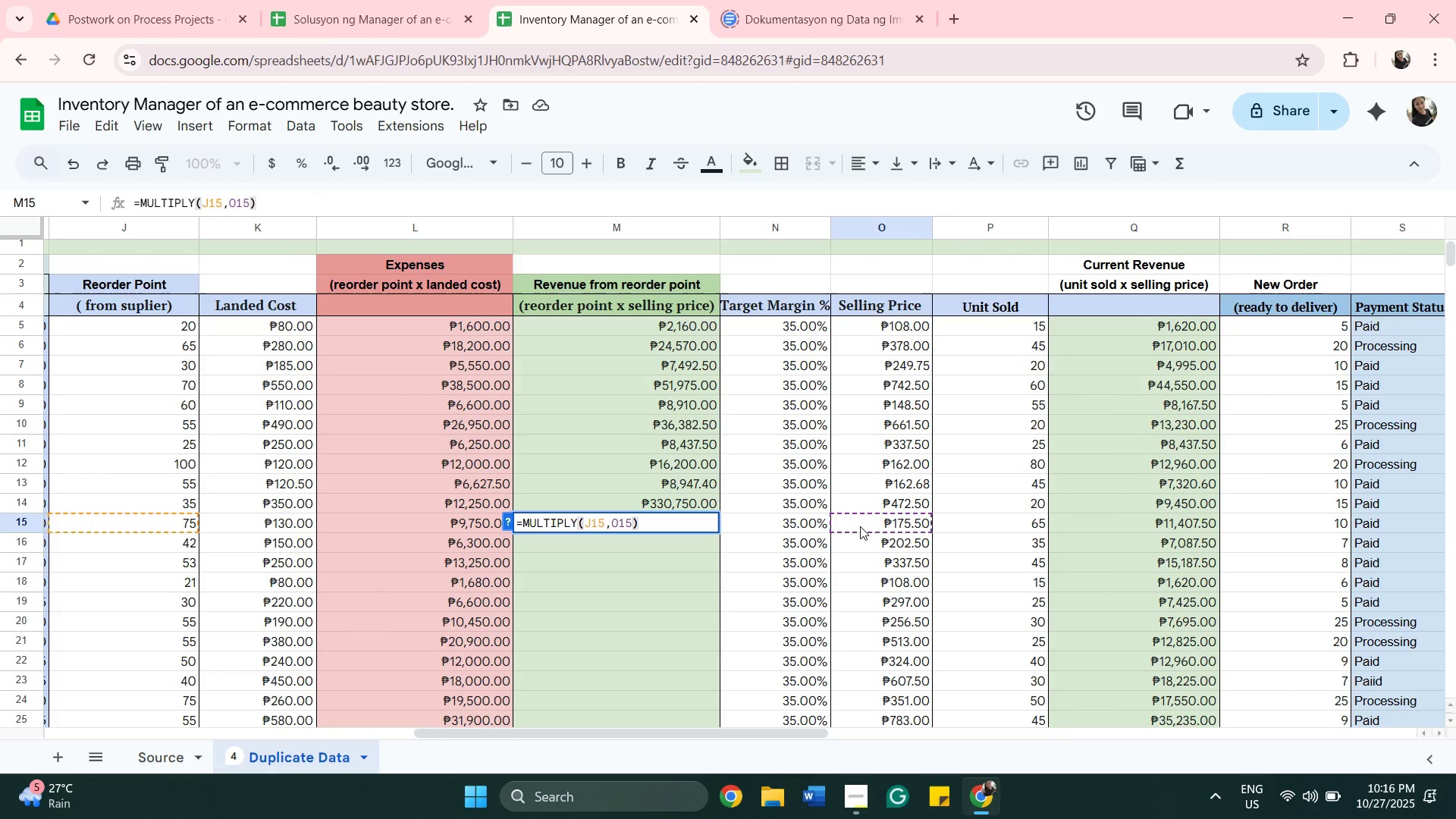 
key(Enter)
 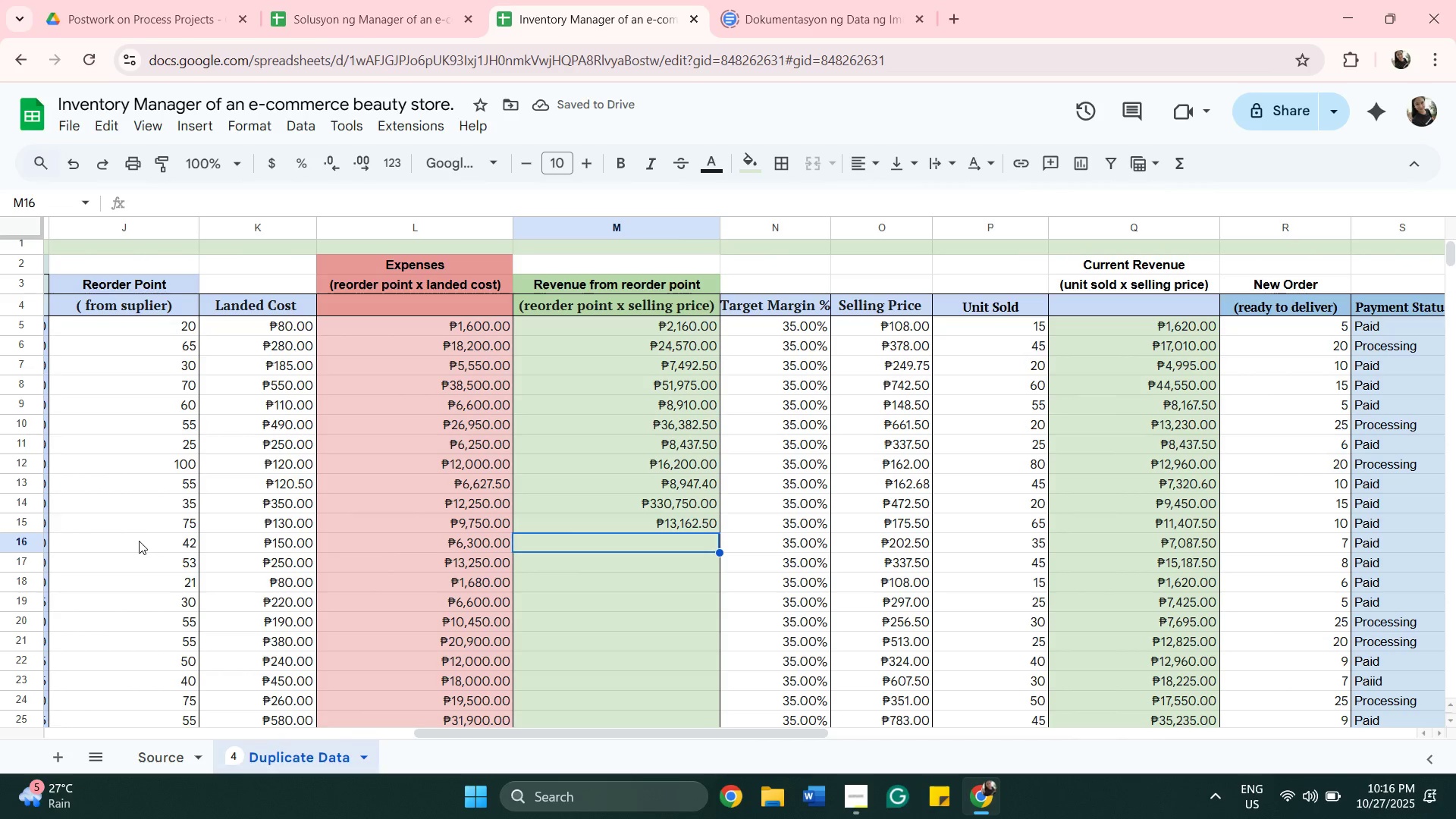 
left_click([140, 548])
 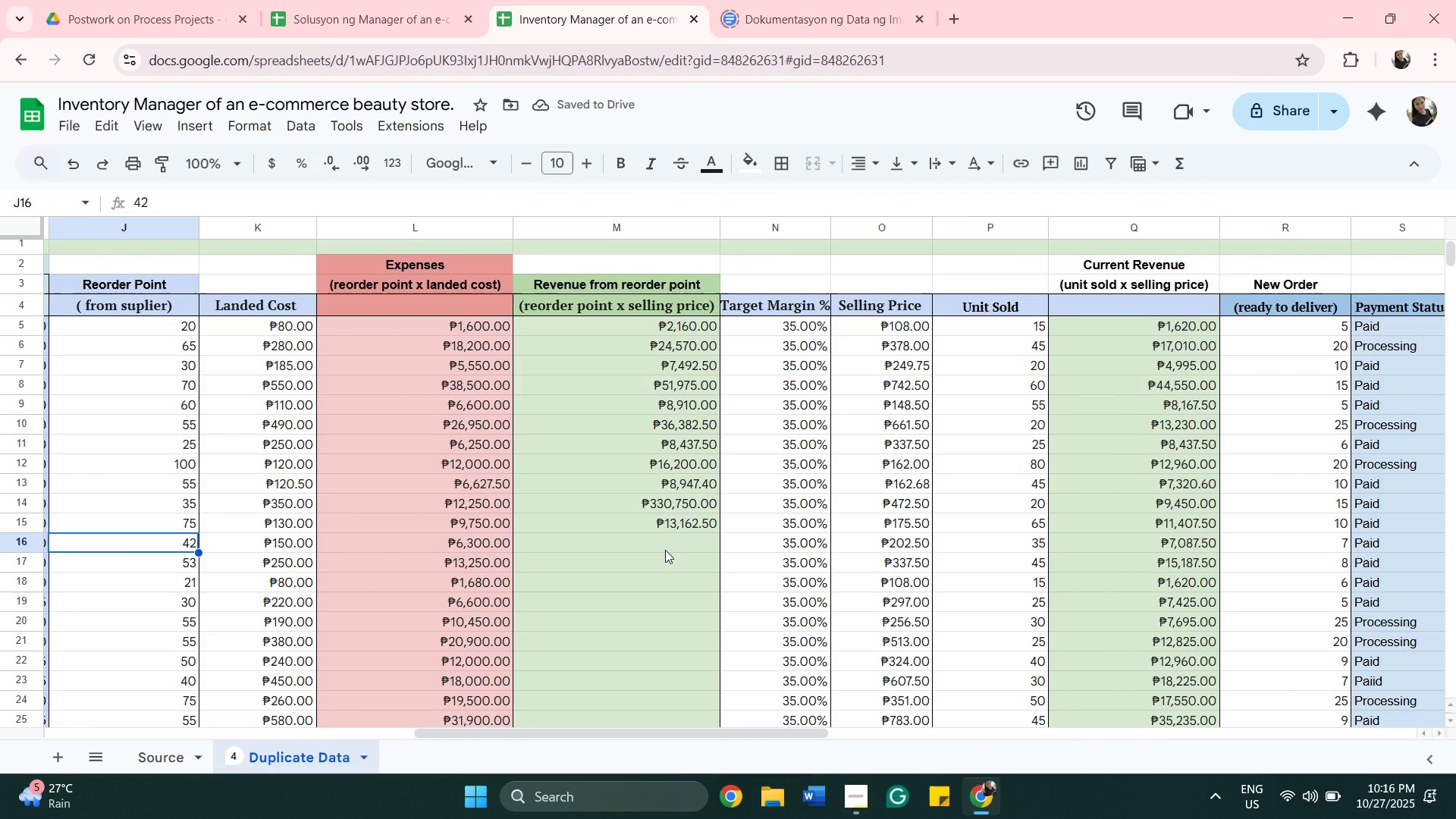 
left_click([665, 550])
 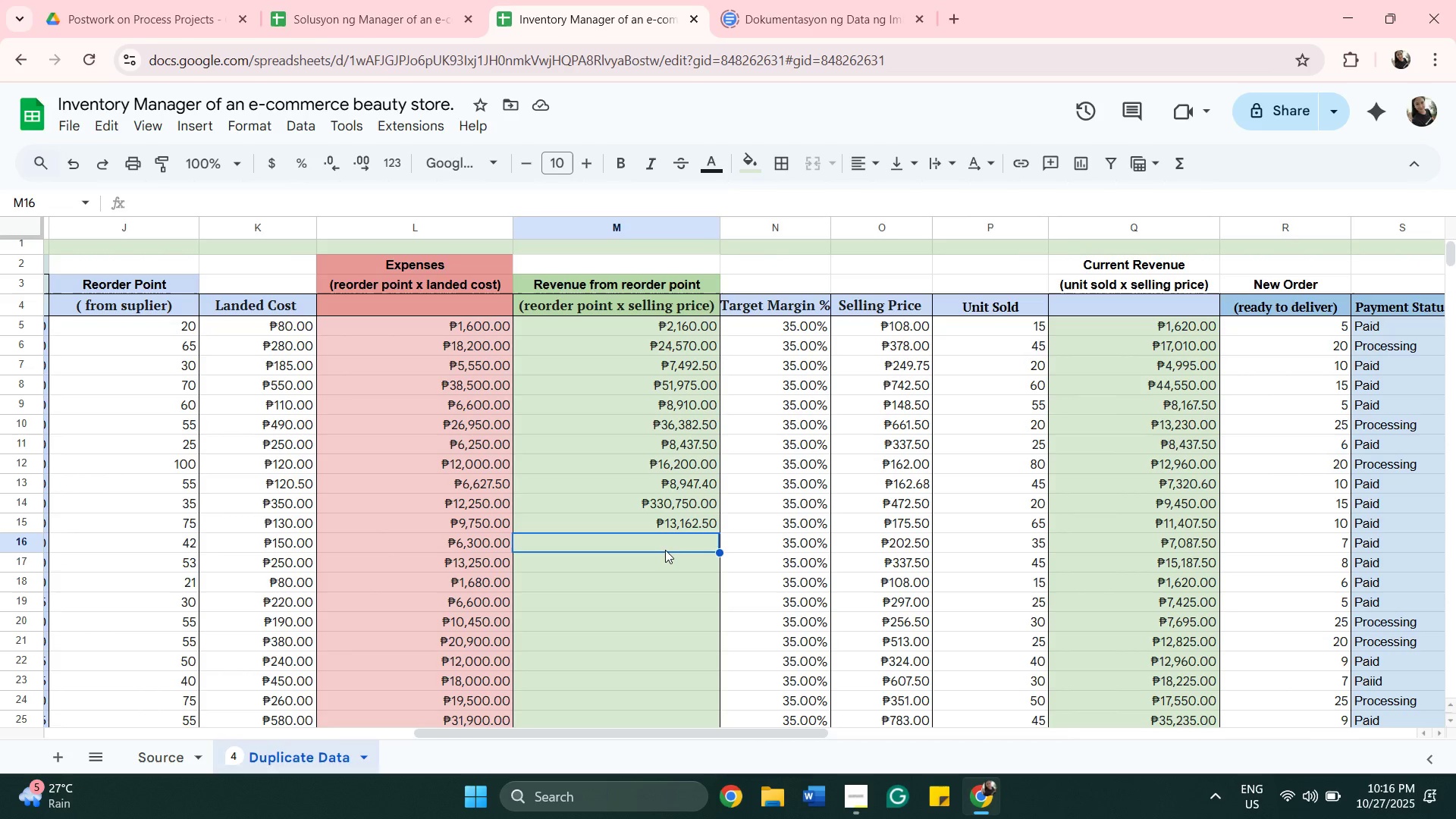 
type(=MULTIPL)
 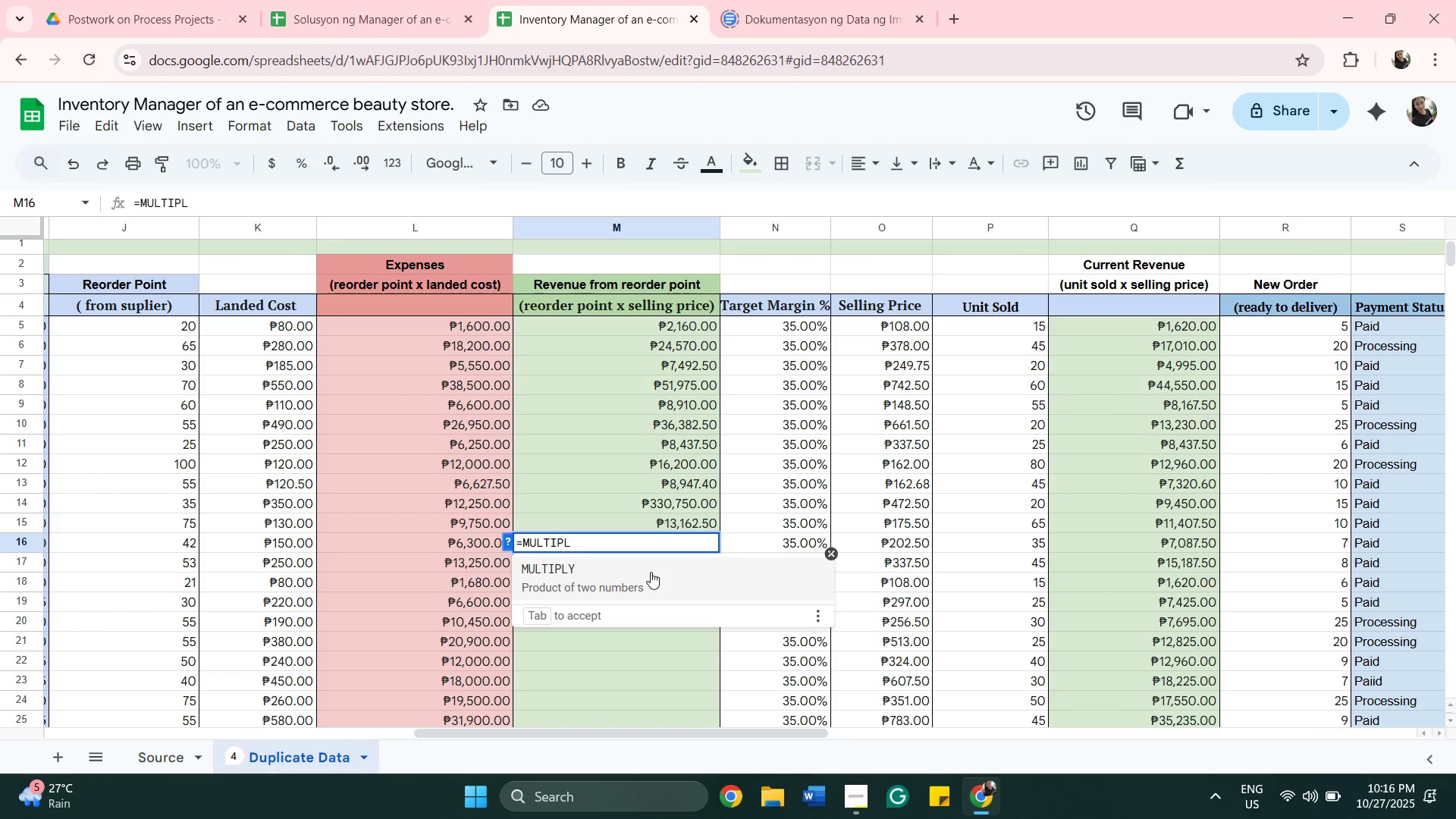 
left_click([651, 572])
 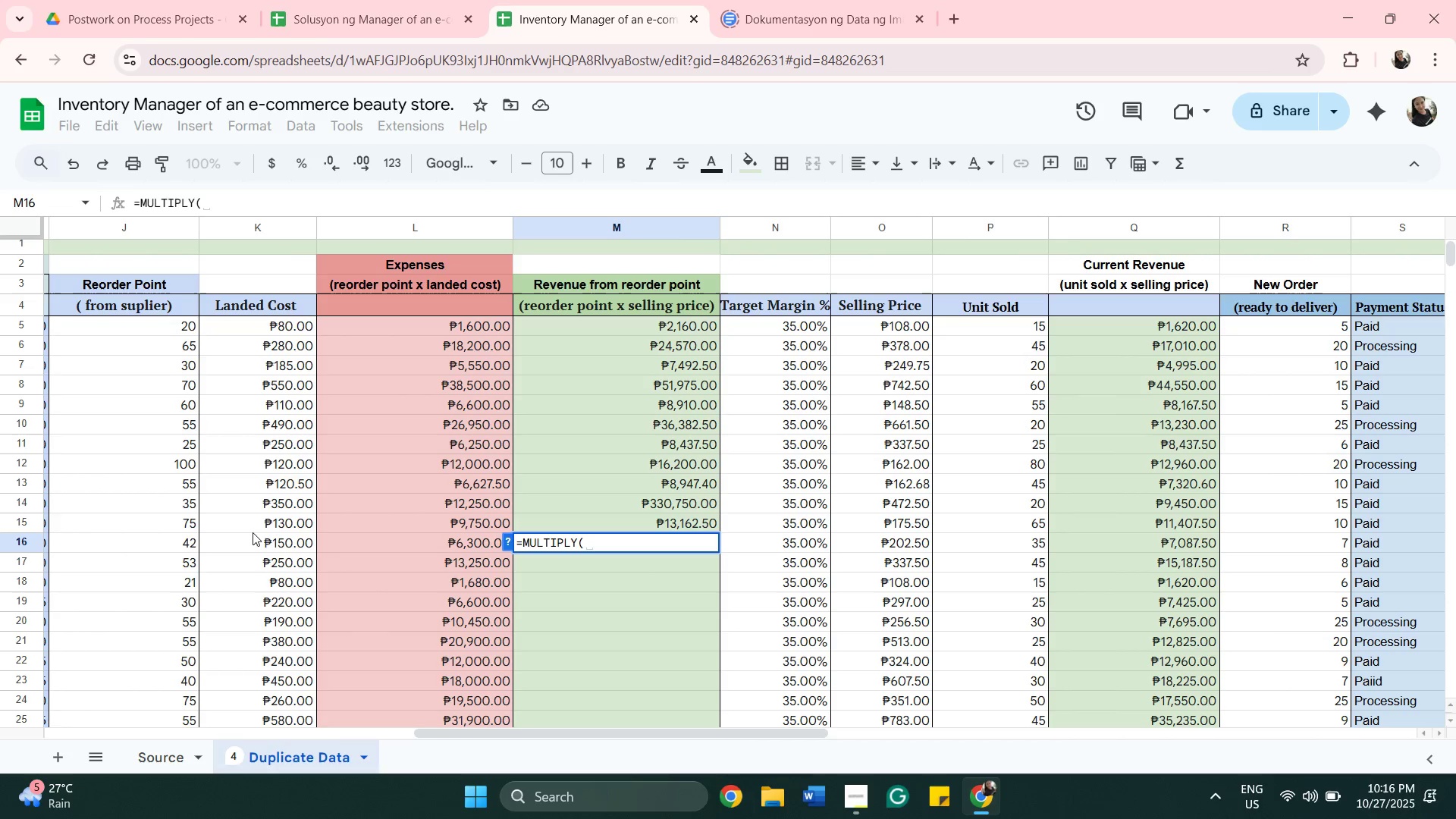 
left_click([182, 538])
 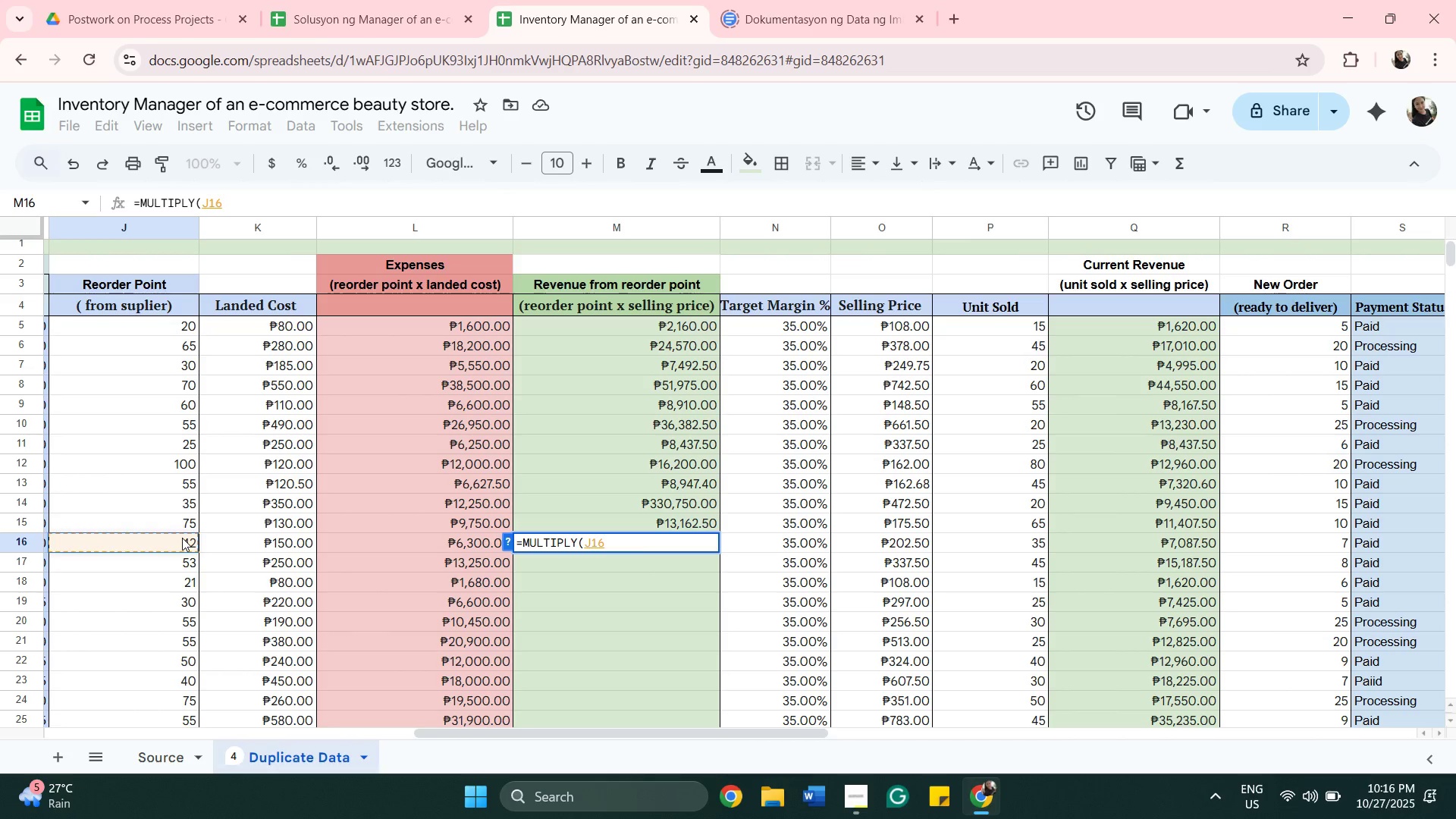 
key(Comma)
 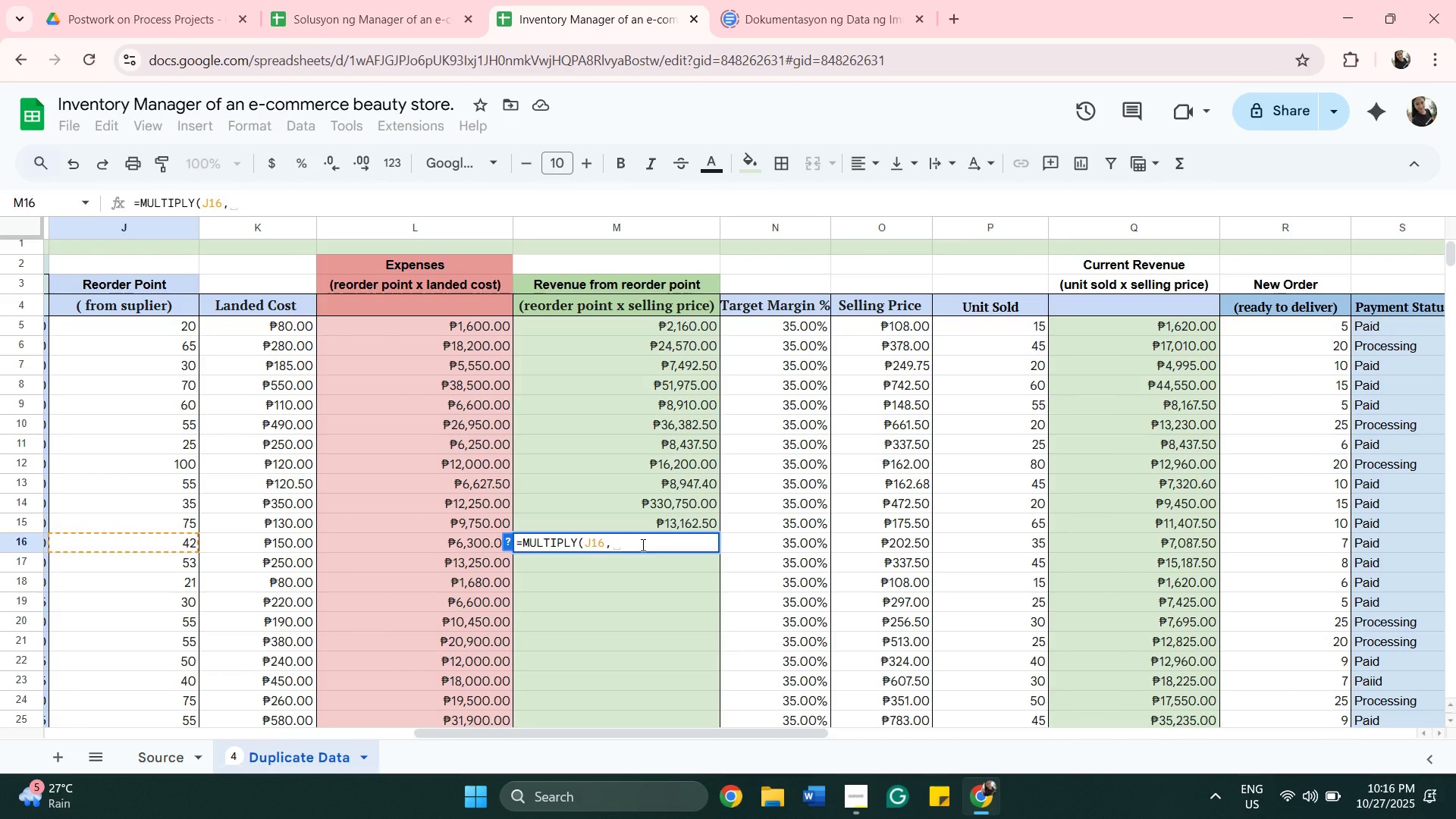 
wait(8.03)
 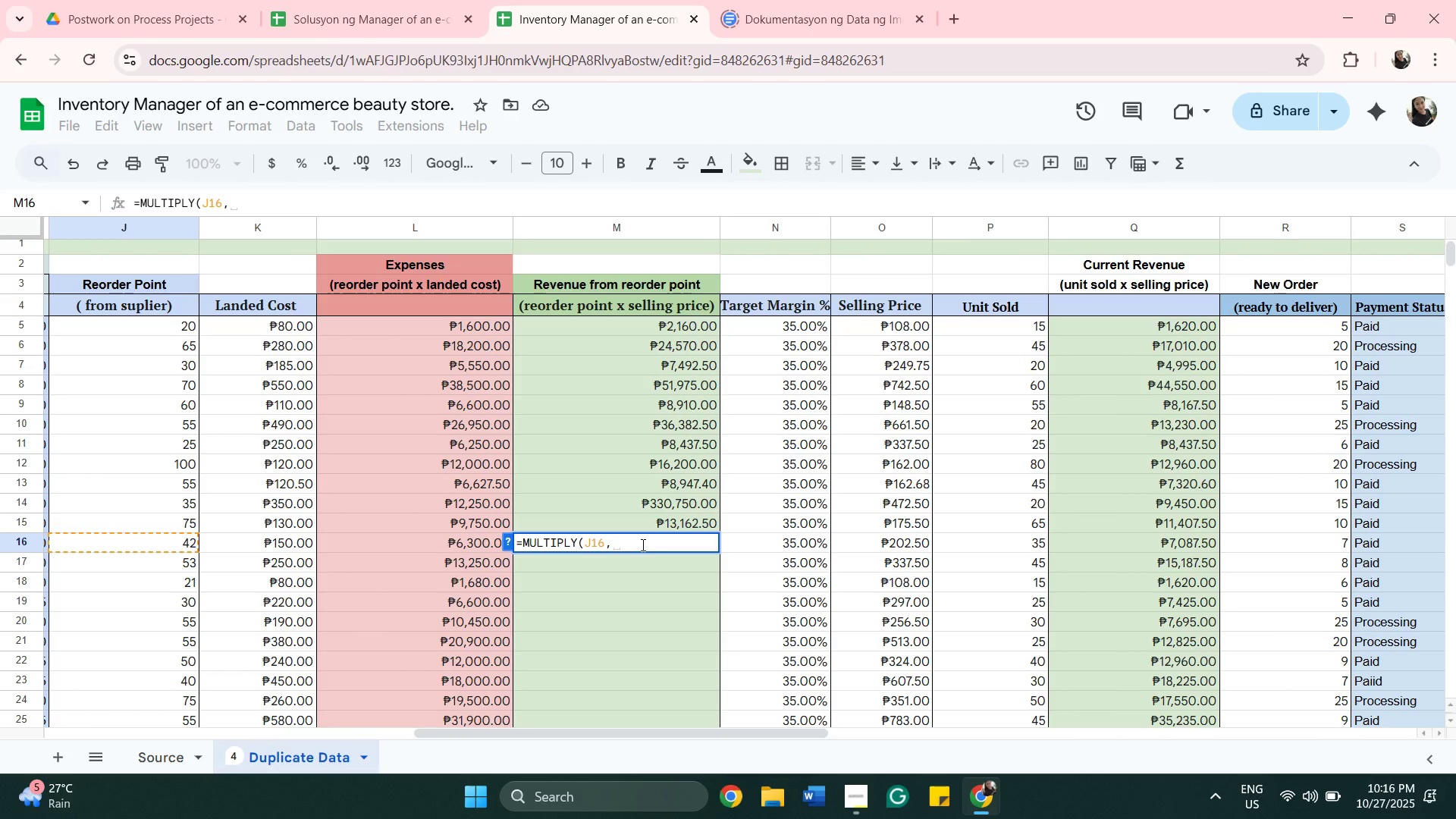 
left_click([994, 544])
 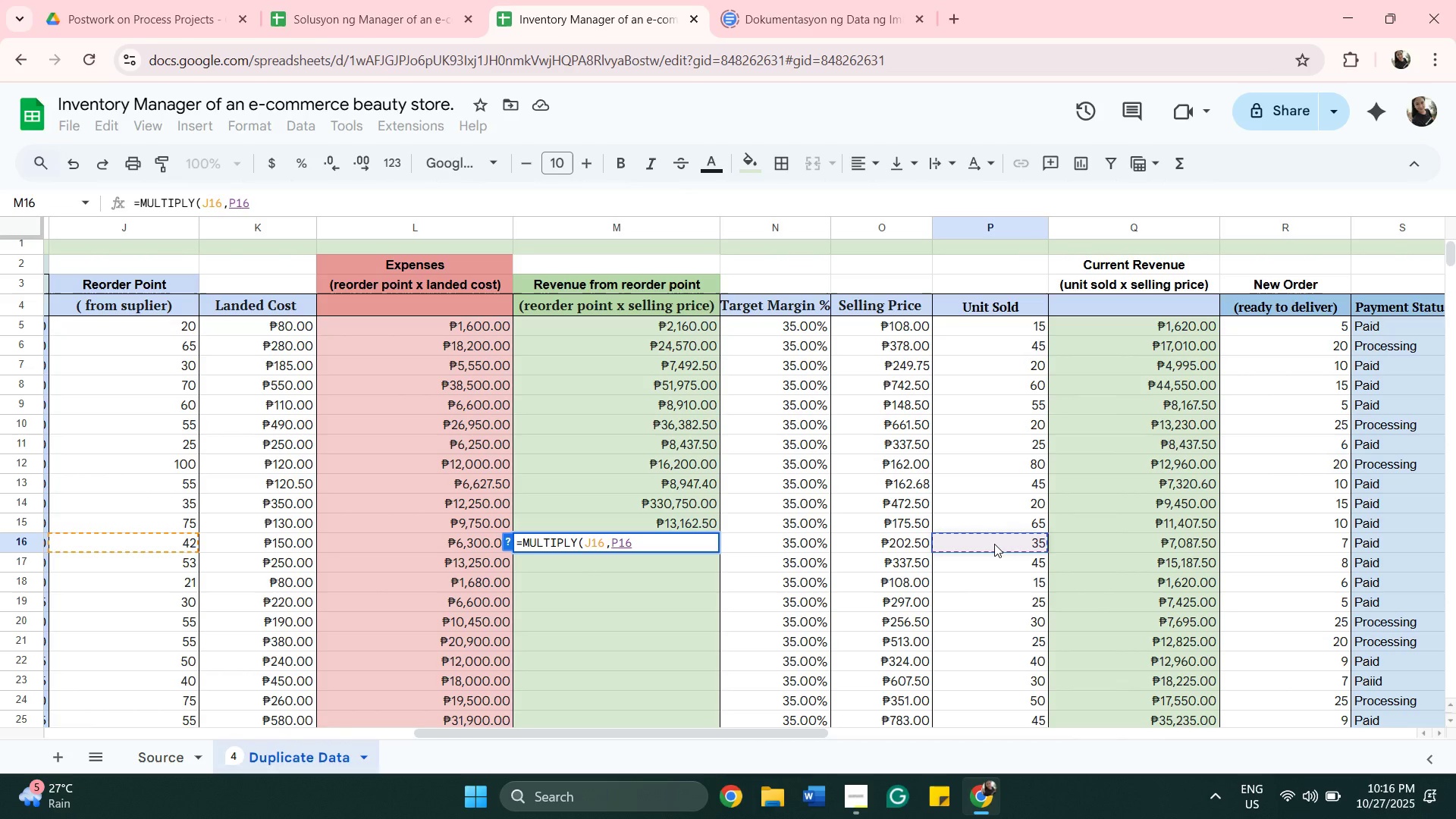 
key(Shift+0)
 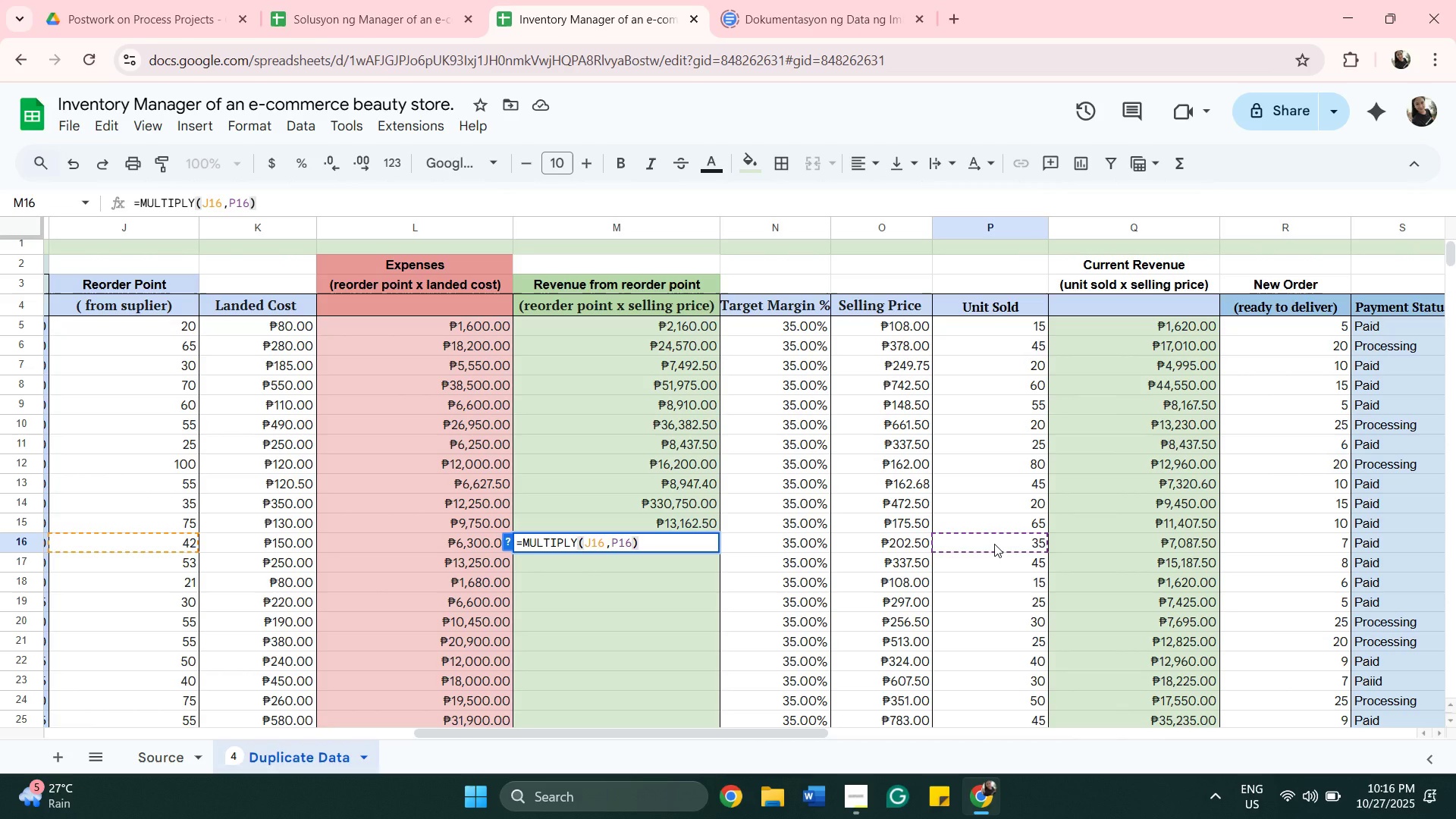 
key(Enter)
 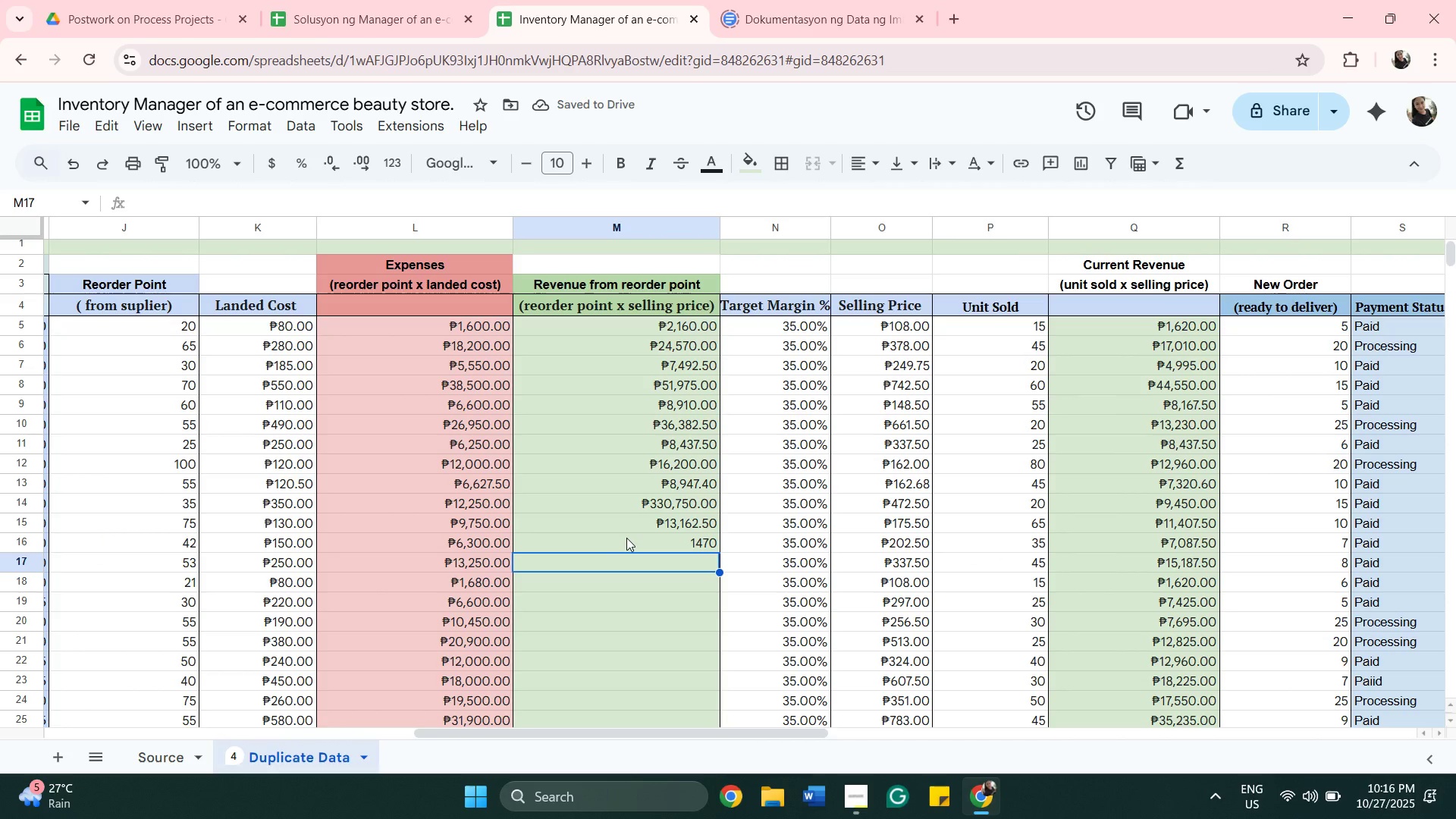 
double_click([629, 538])
 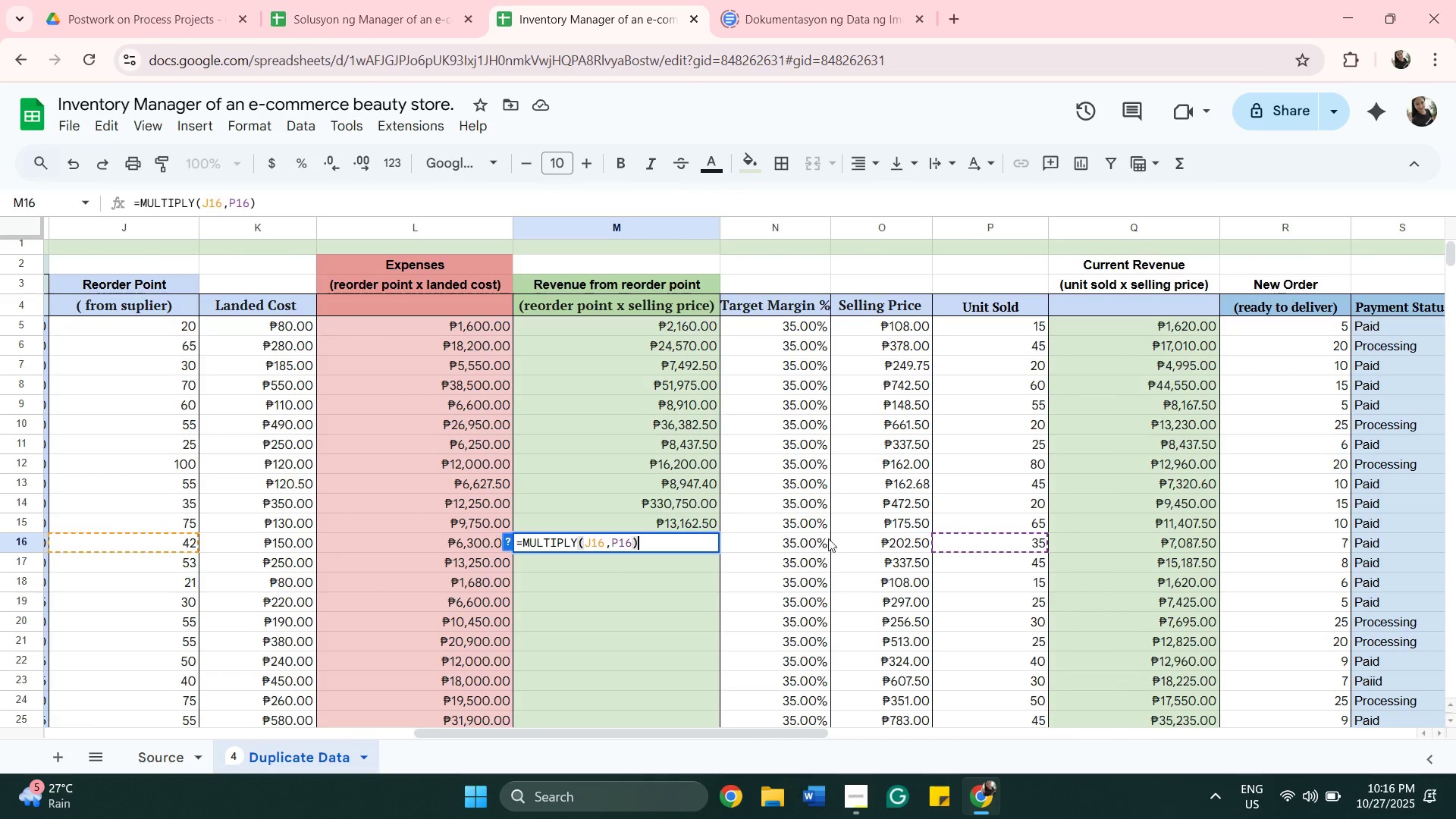 
left_click([967, 546])
 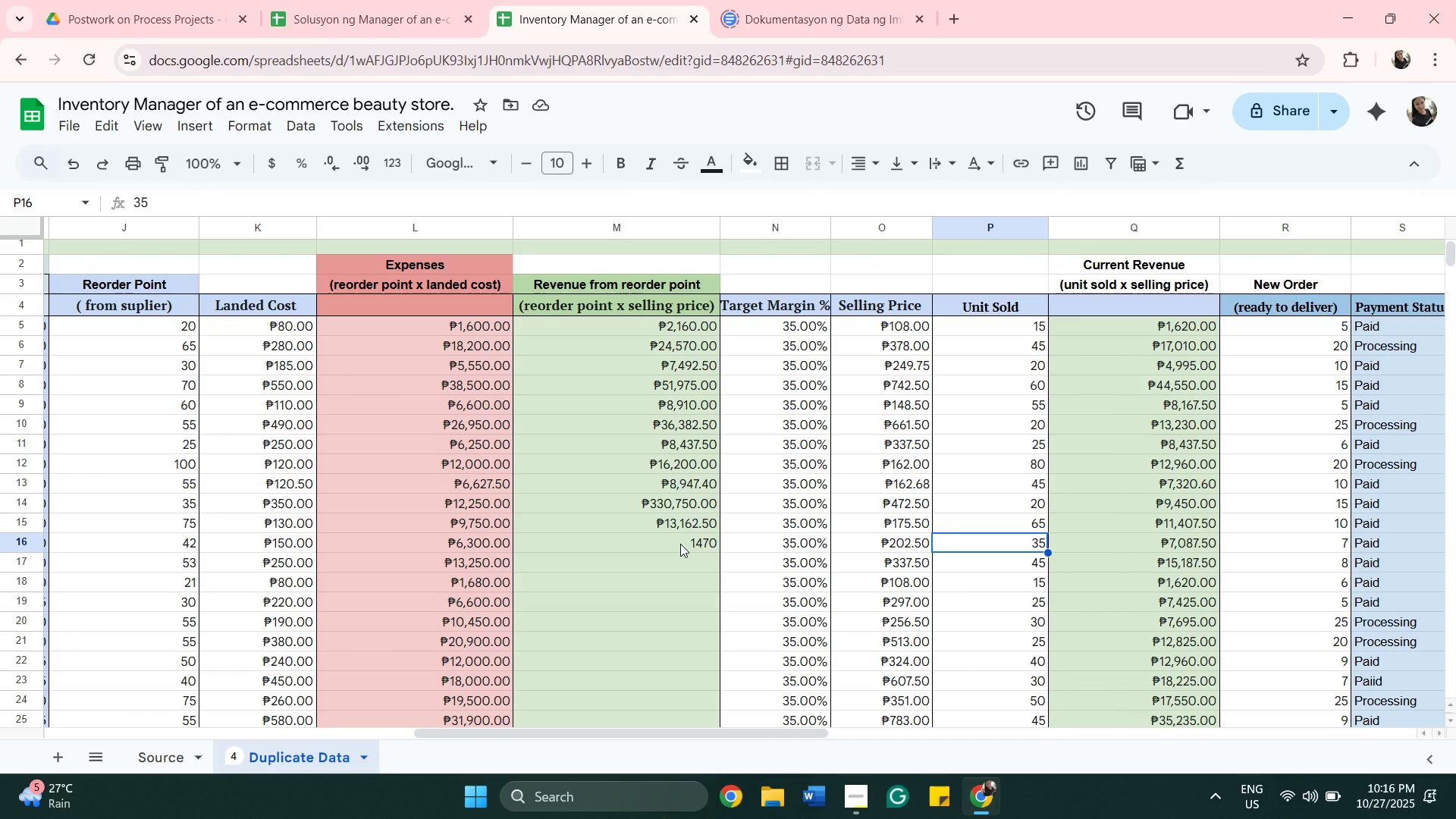 
double_click([680, 544])
 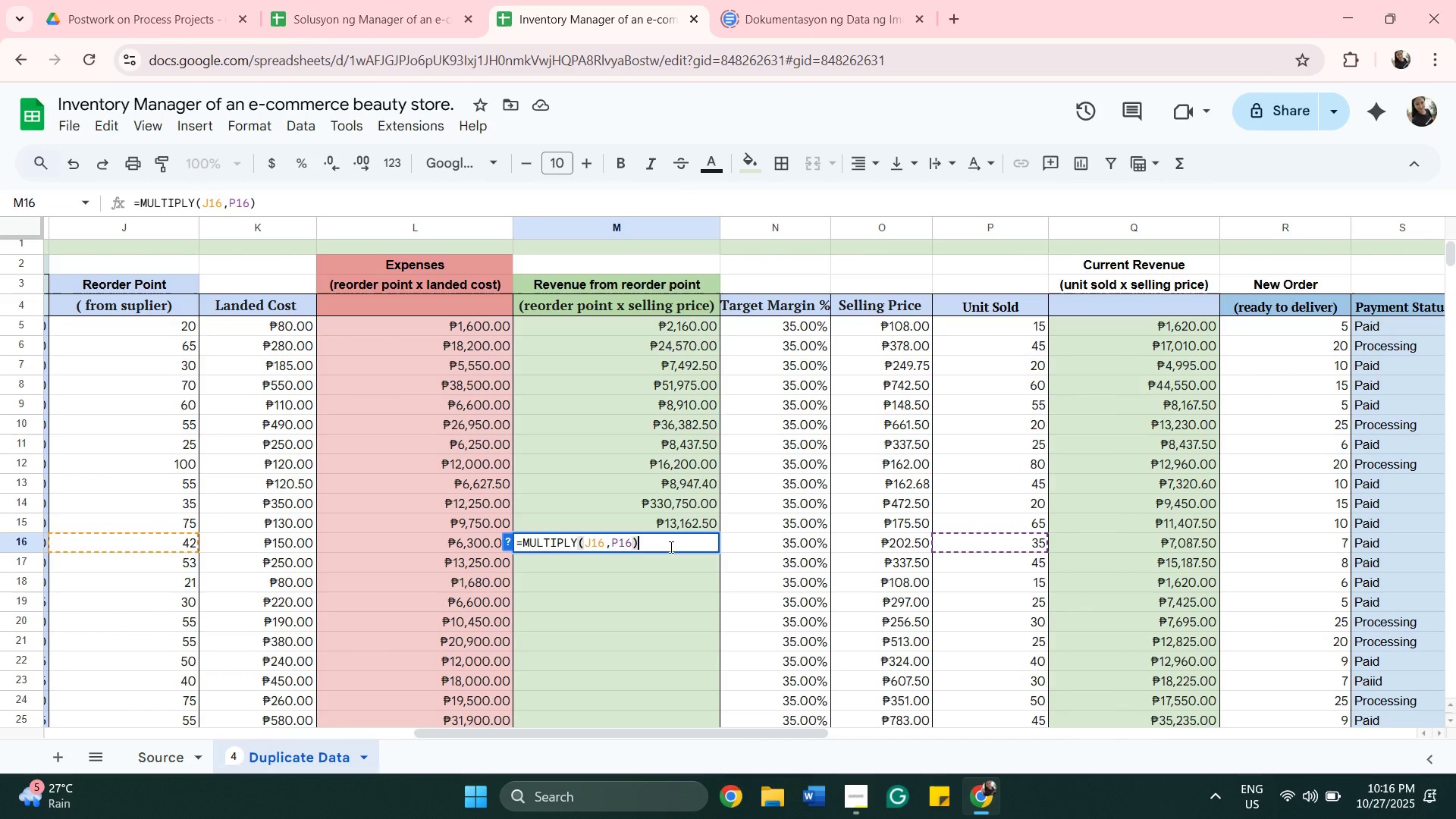 
key(Backspace)
 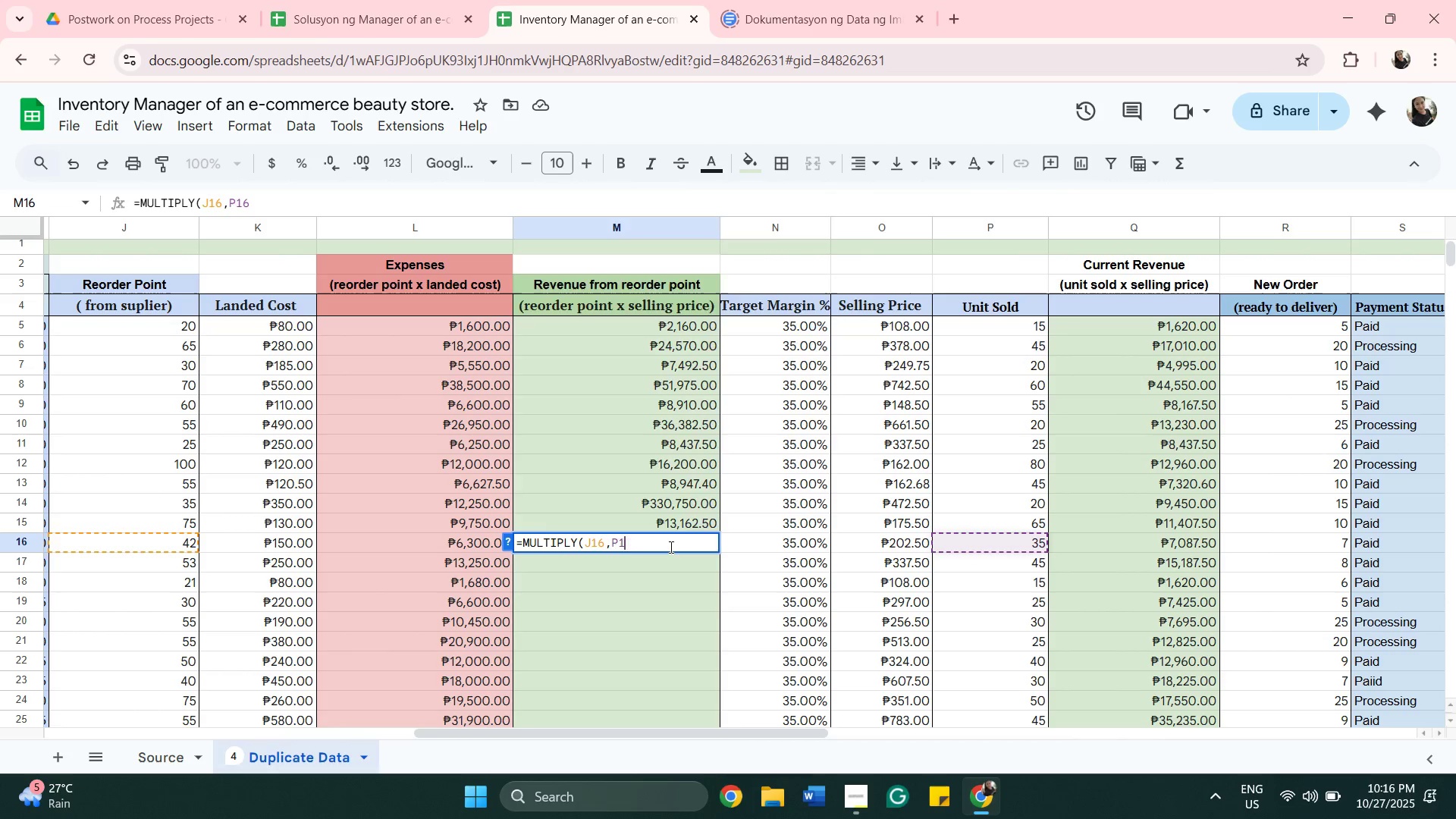 
key(Backspace)
 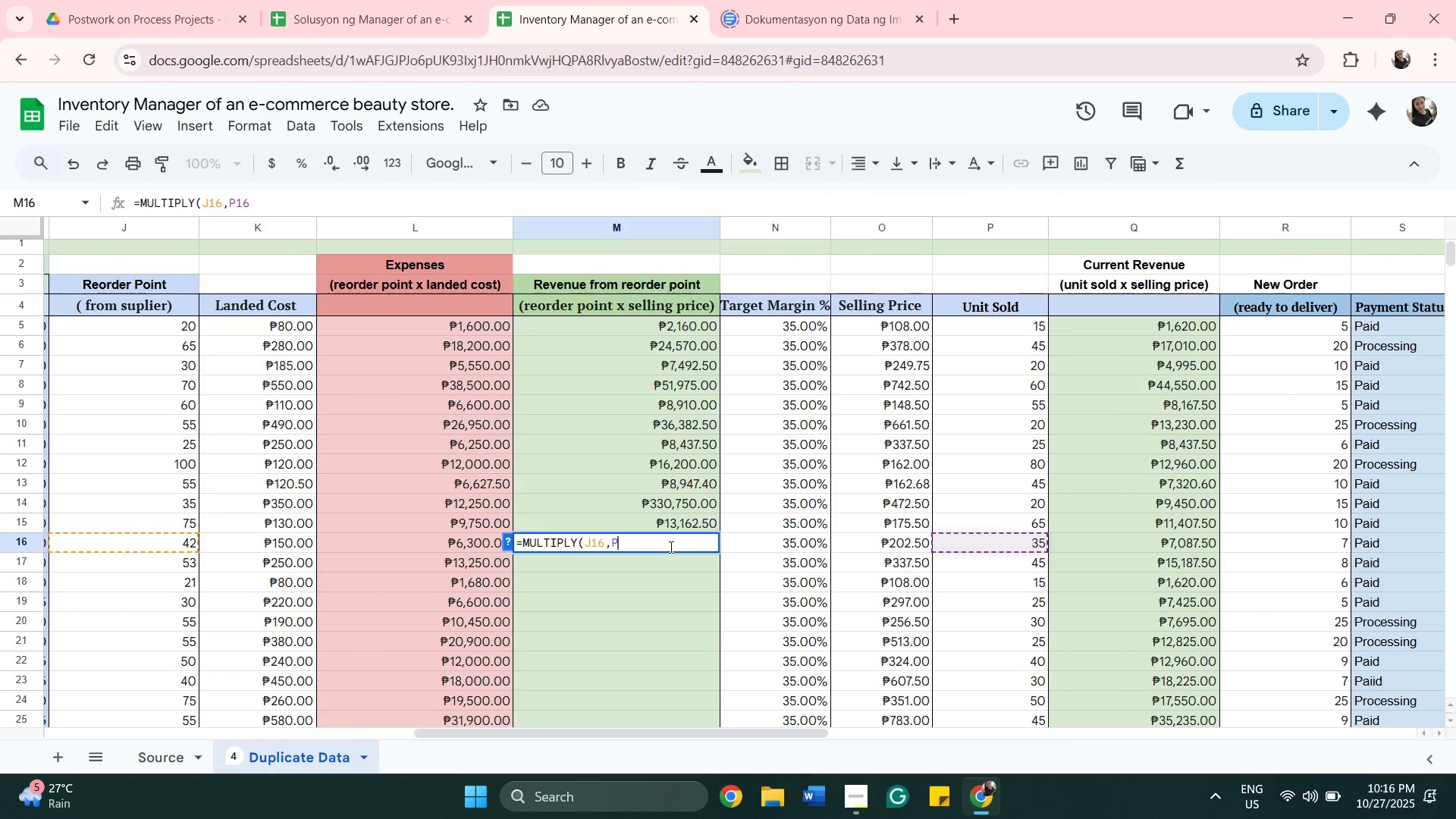 
key(Backspace)
 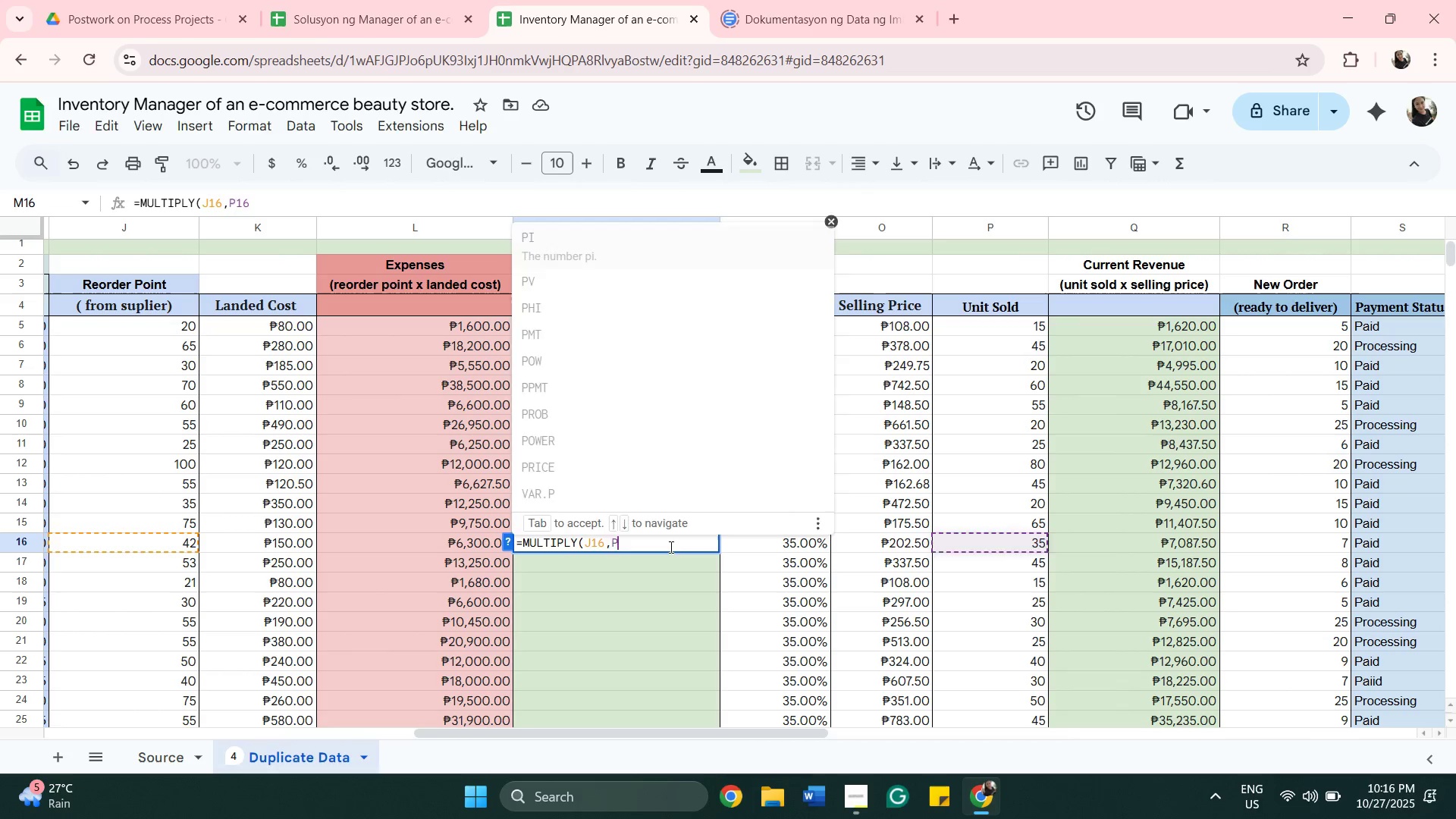 
key(Backspace)
 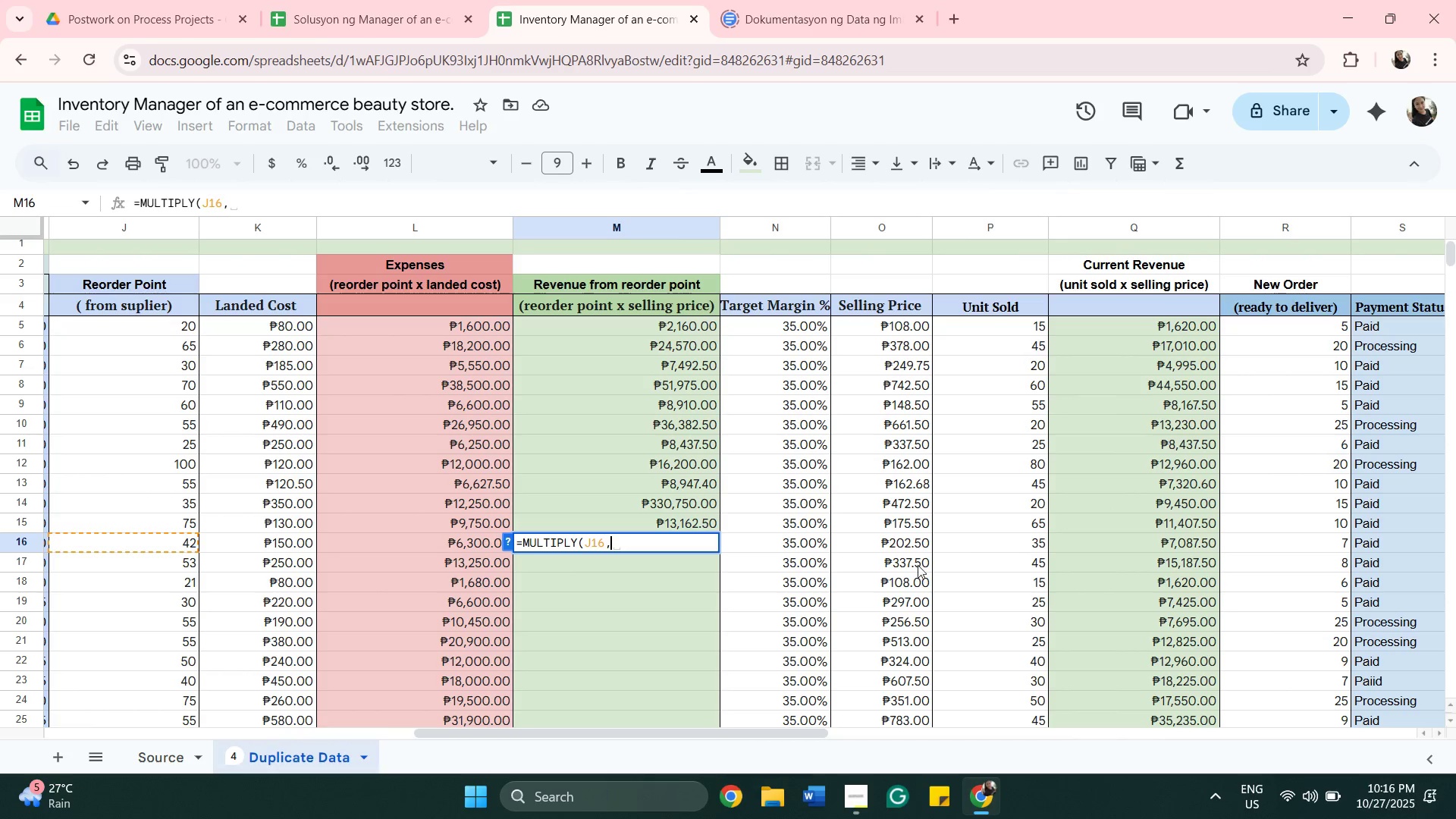 
wait(5.93)
 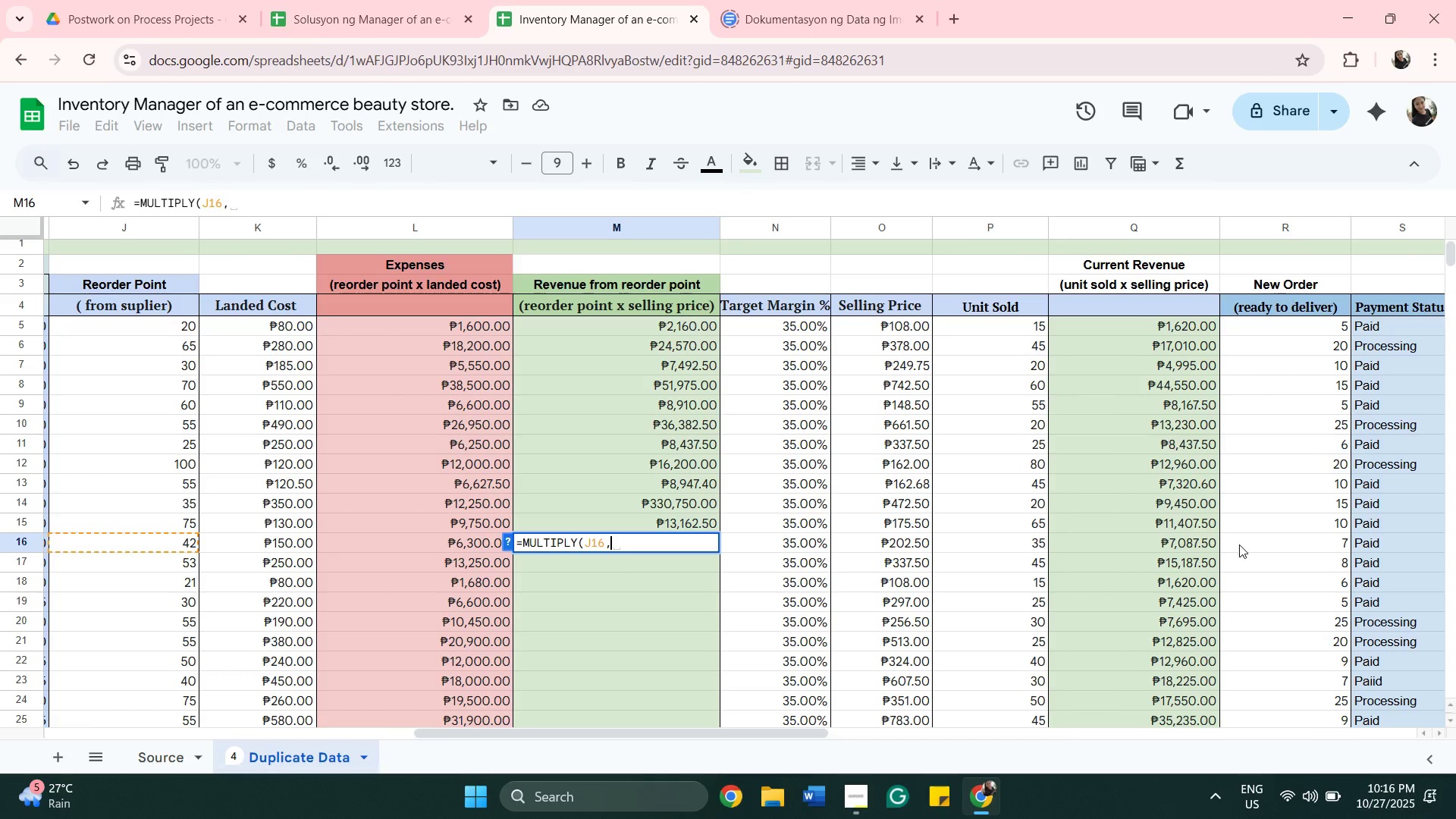 
left_click([896, 541])
 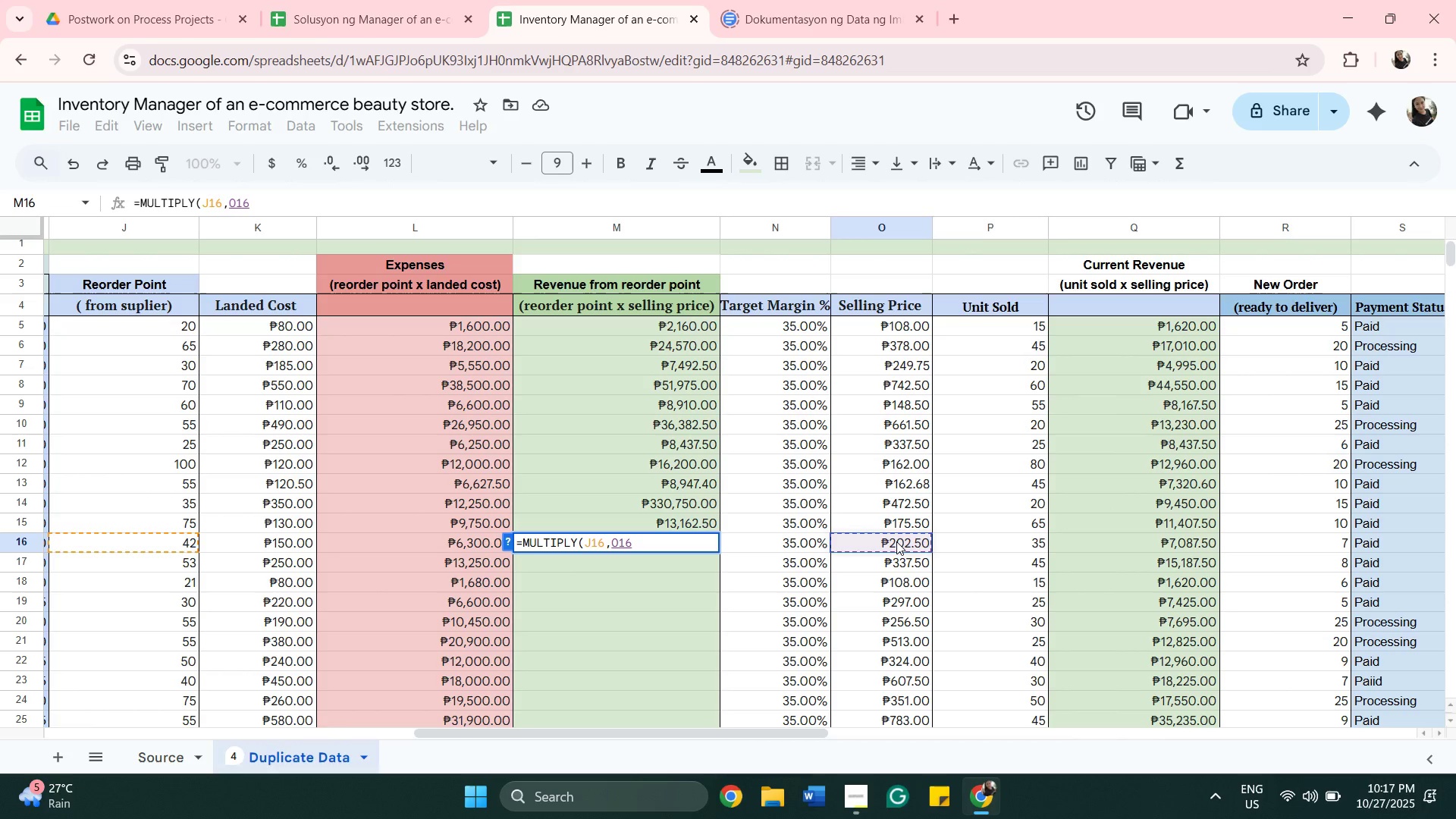 
key(Shift+0)
 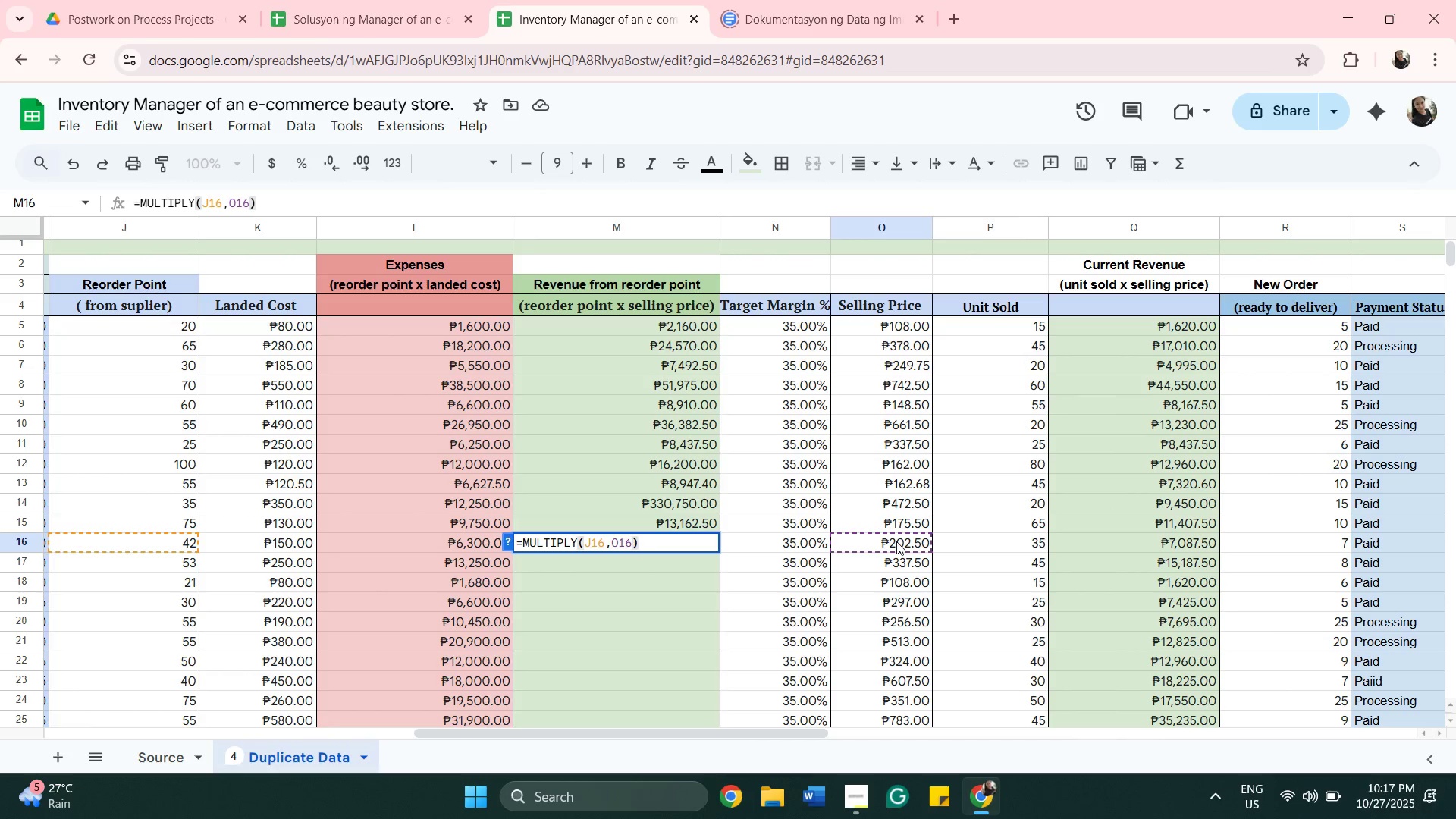 
key(Enter)
 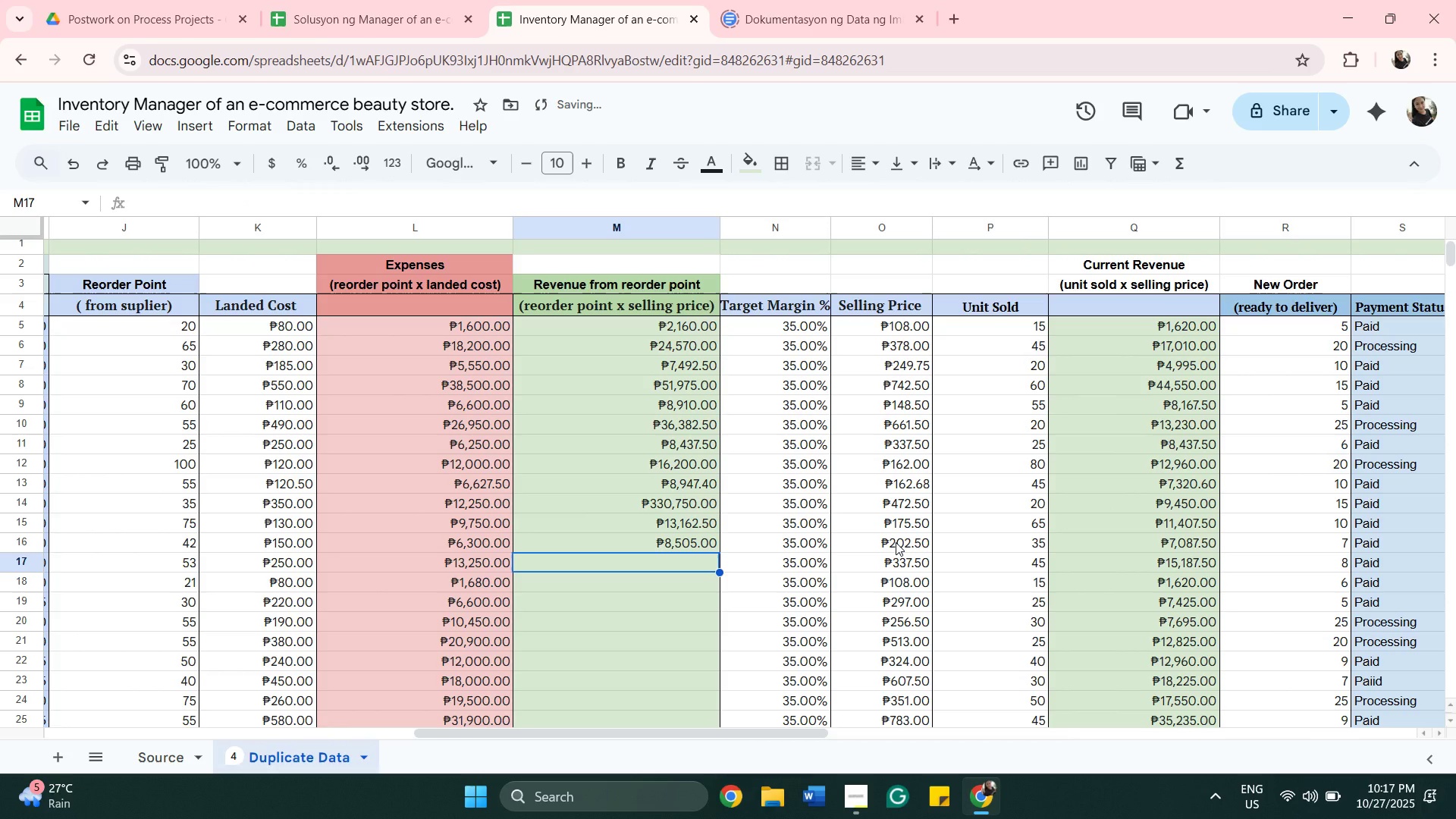 
type(=MU)
 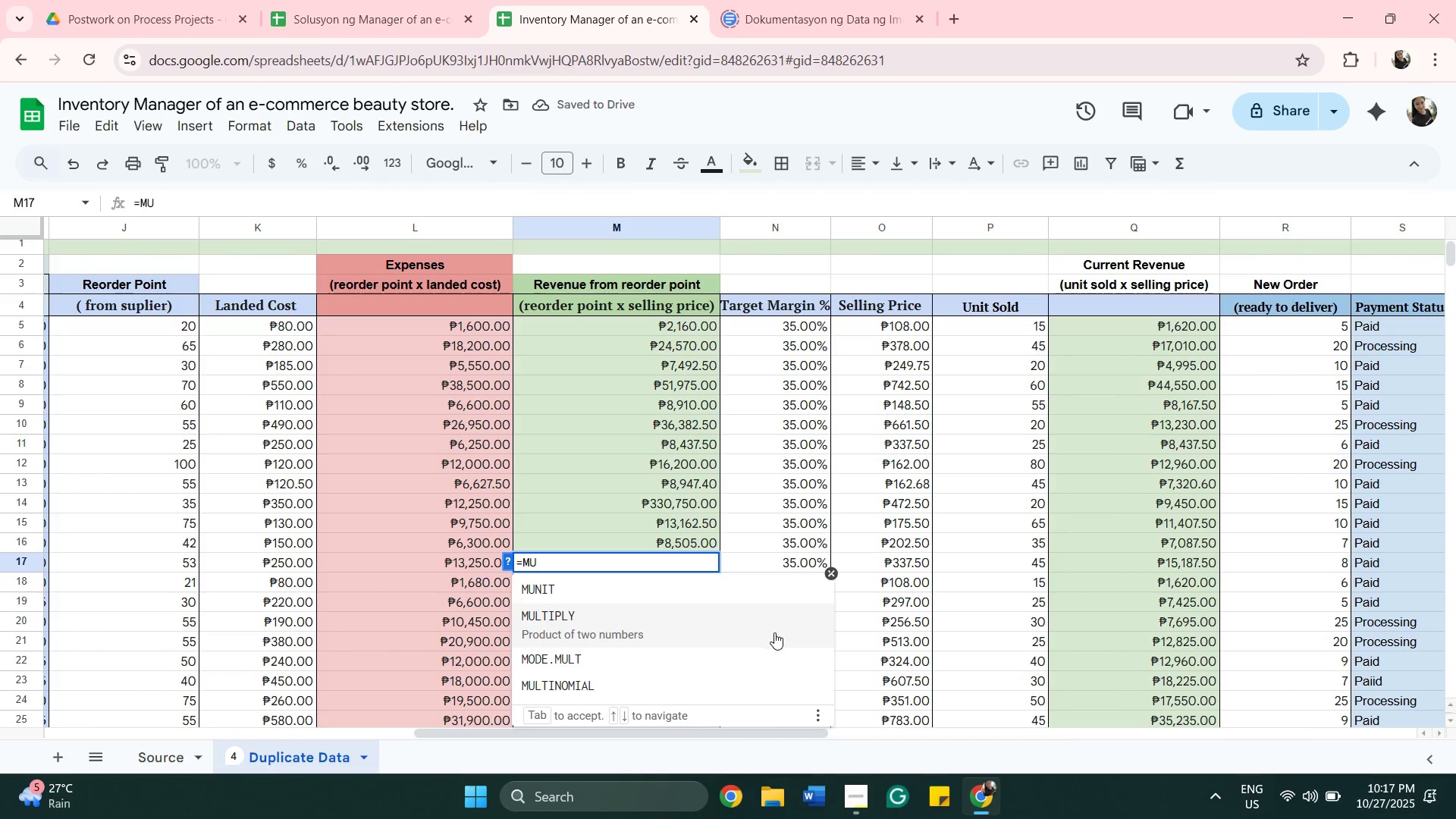 
left_click([774, 632])
 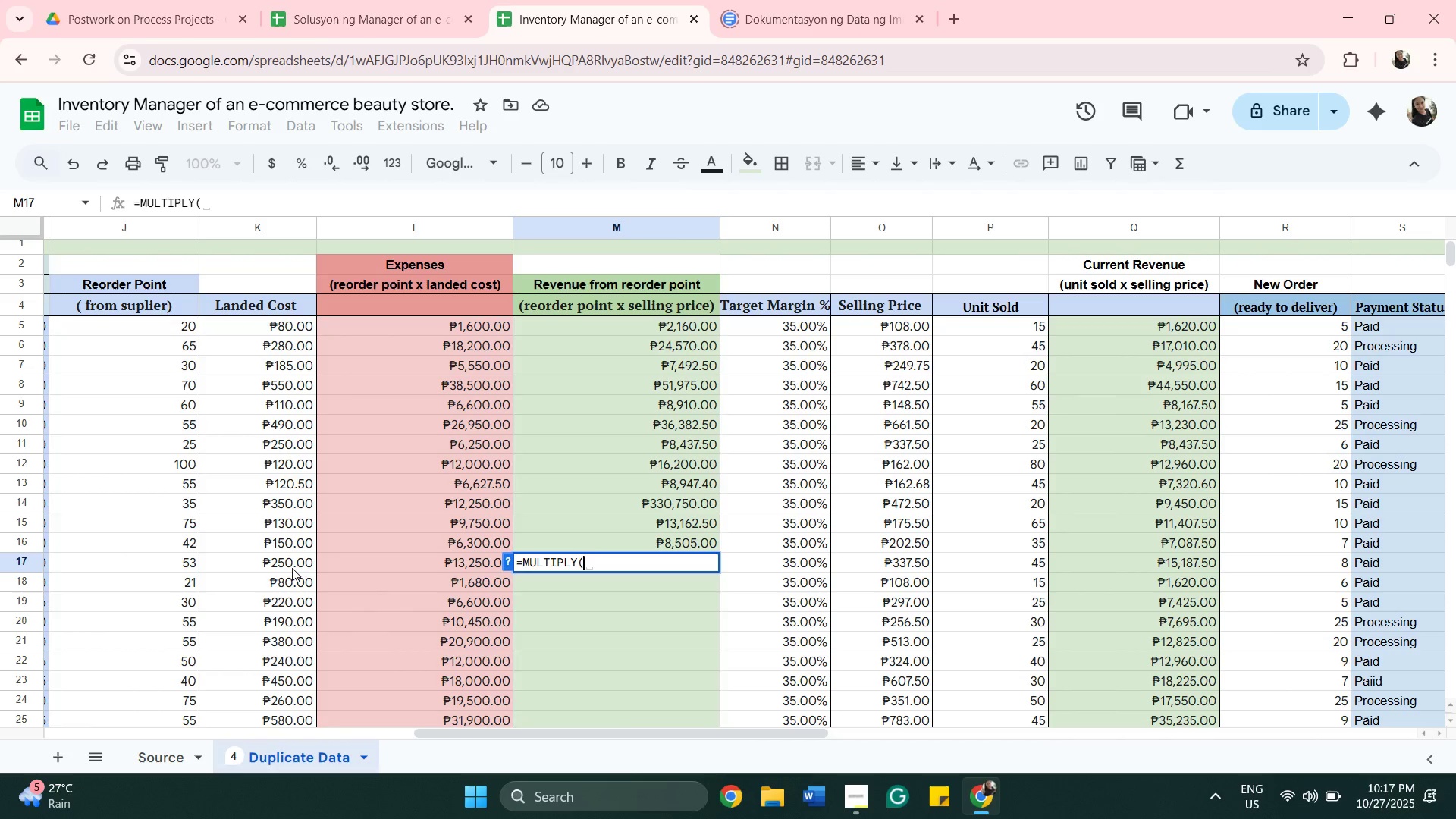 
left_click([292, 568])
 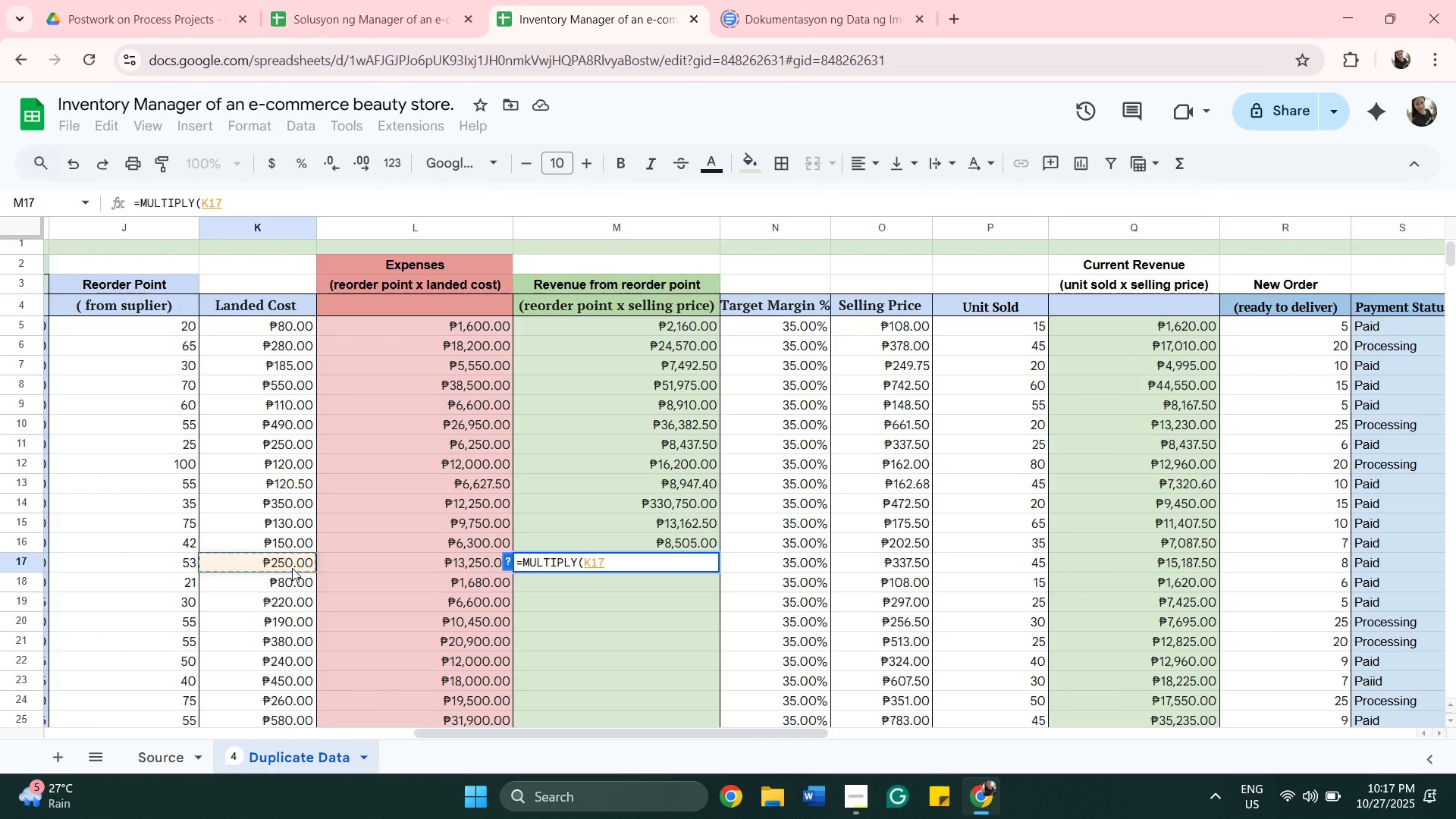 
key(Comma)
 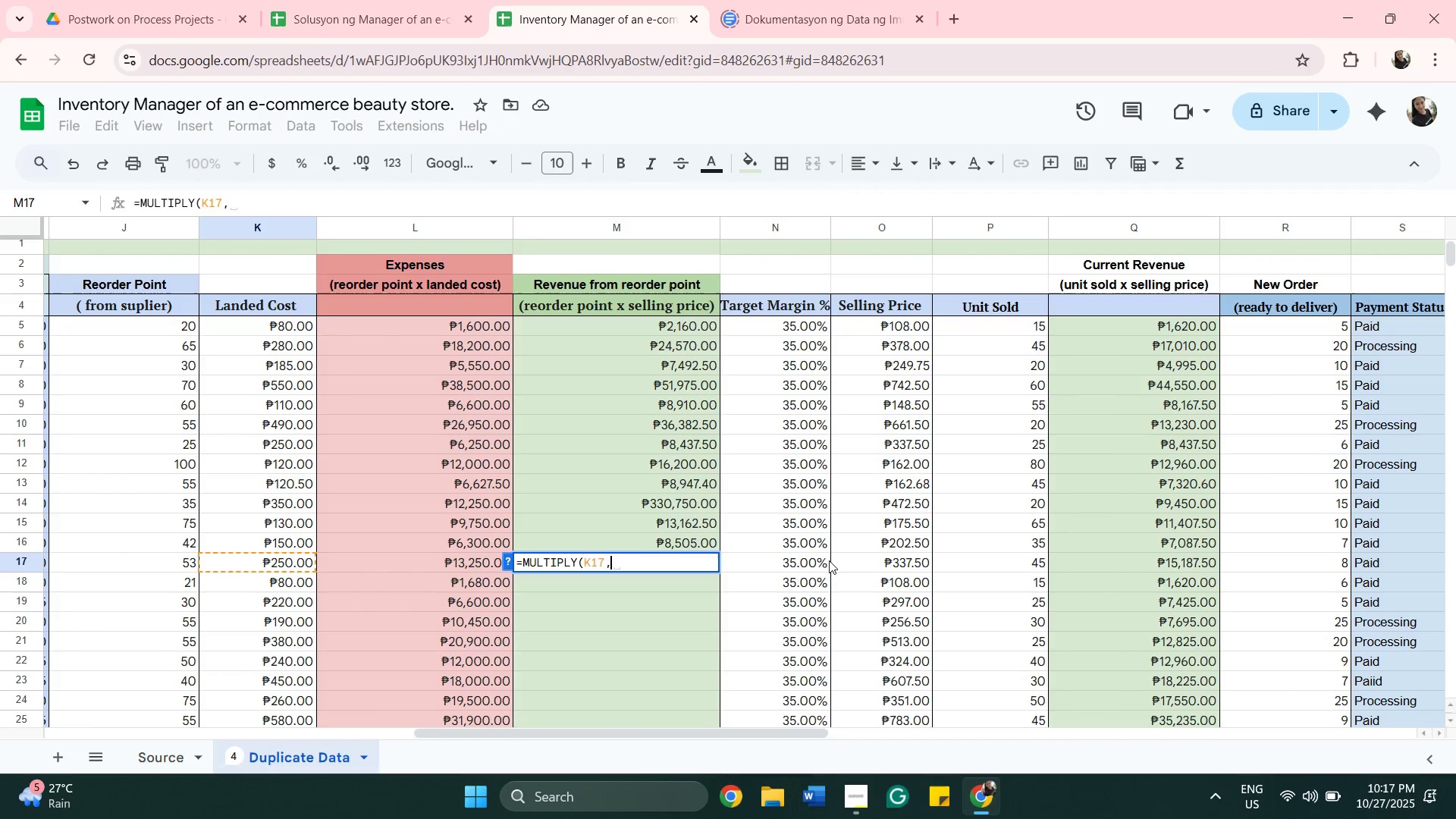 
left_click([845, 560])
 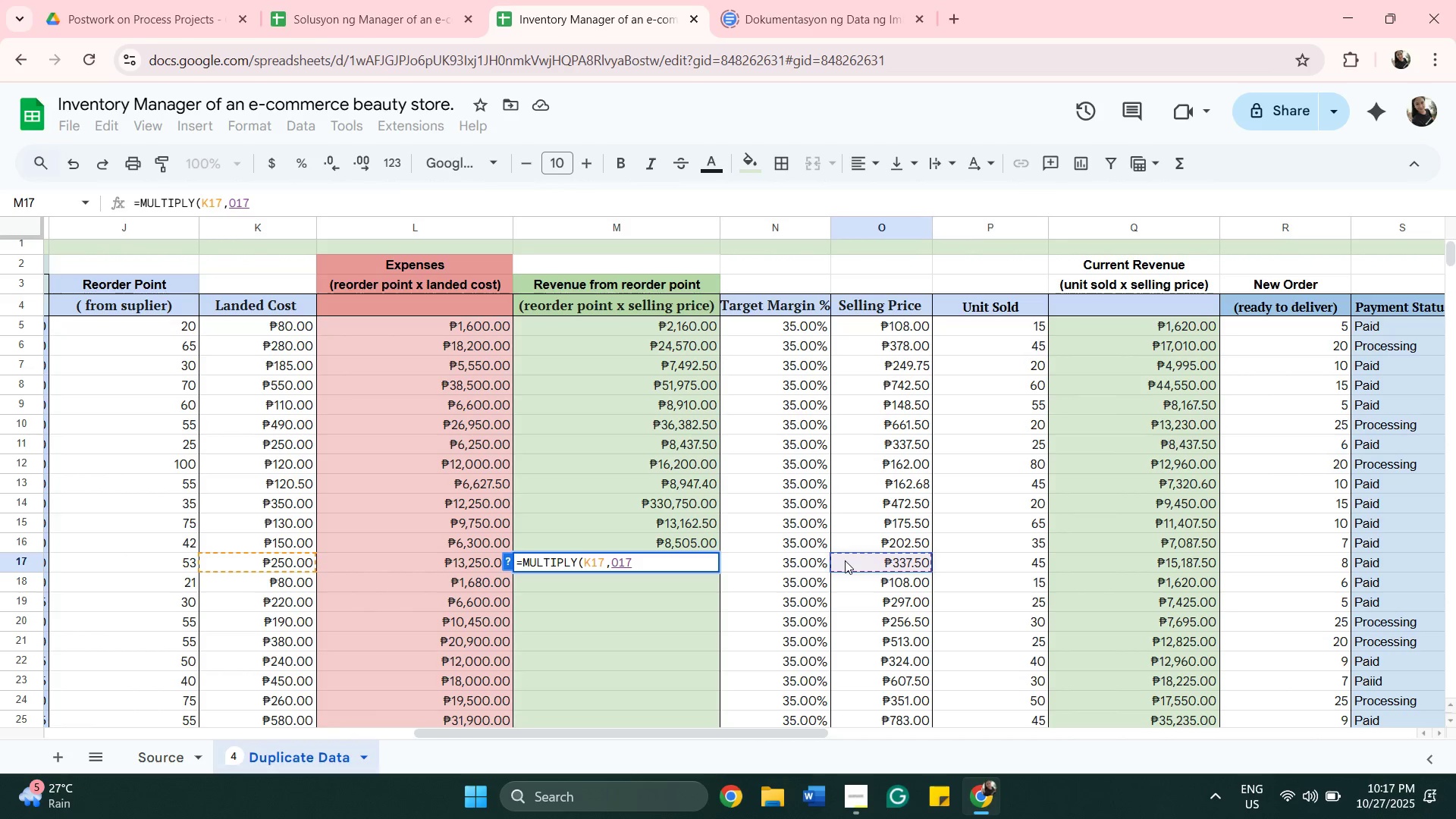 
key(Shift+0)
 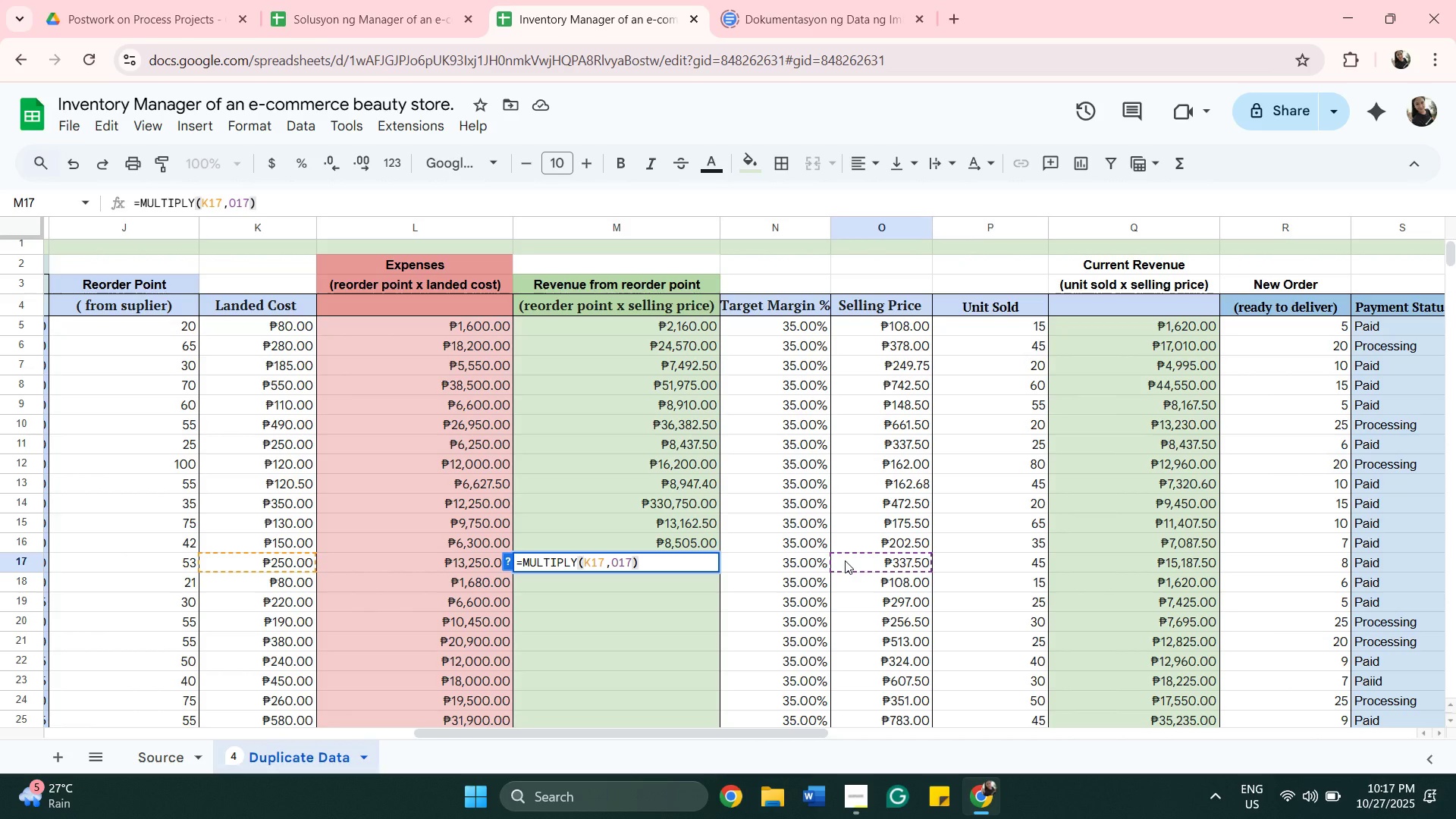 
key(Enter)
 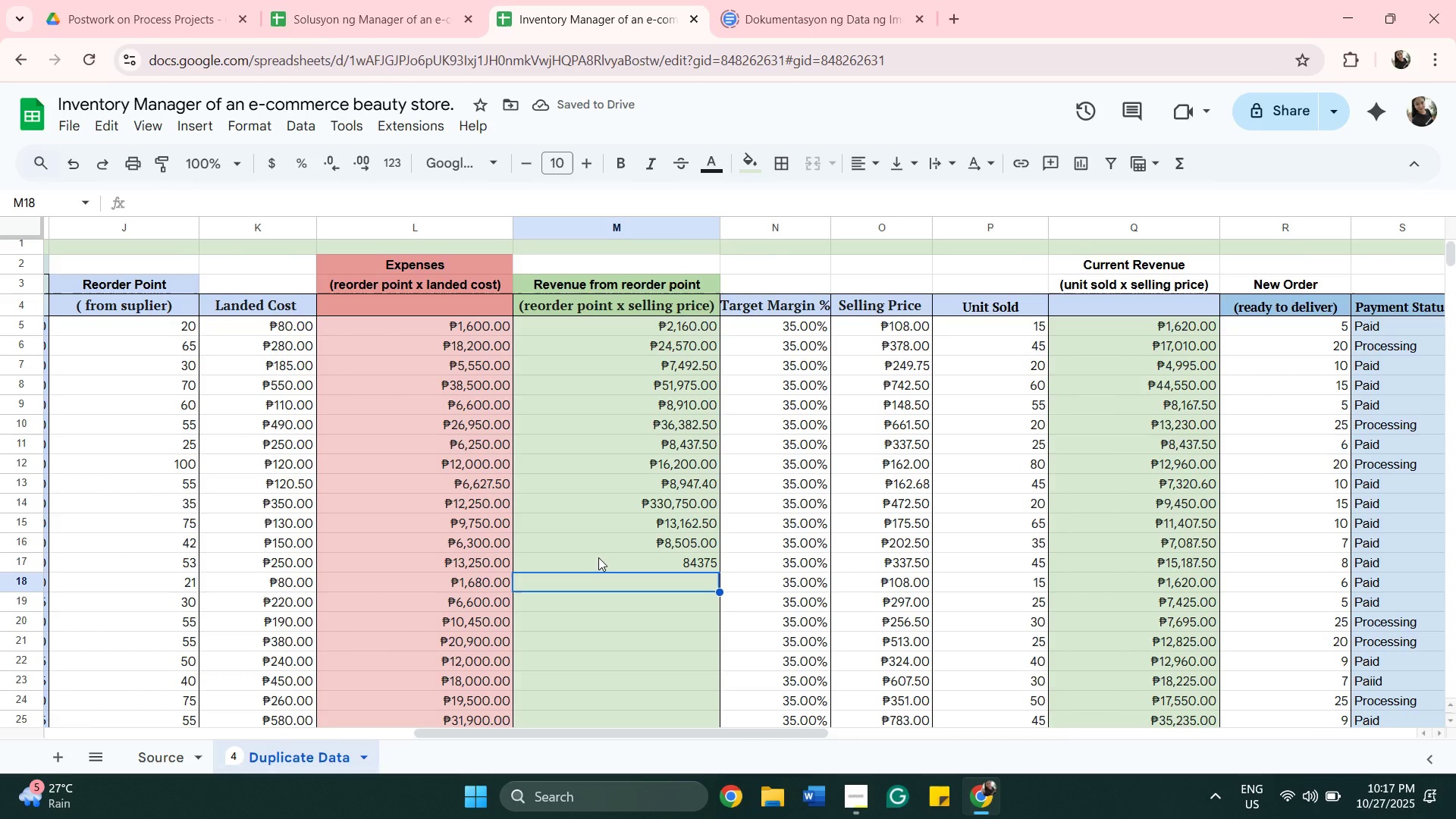 
double_click([598, 557])
 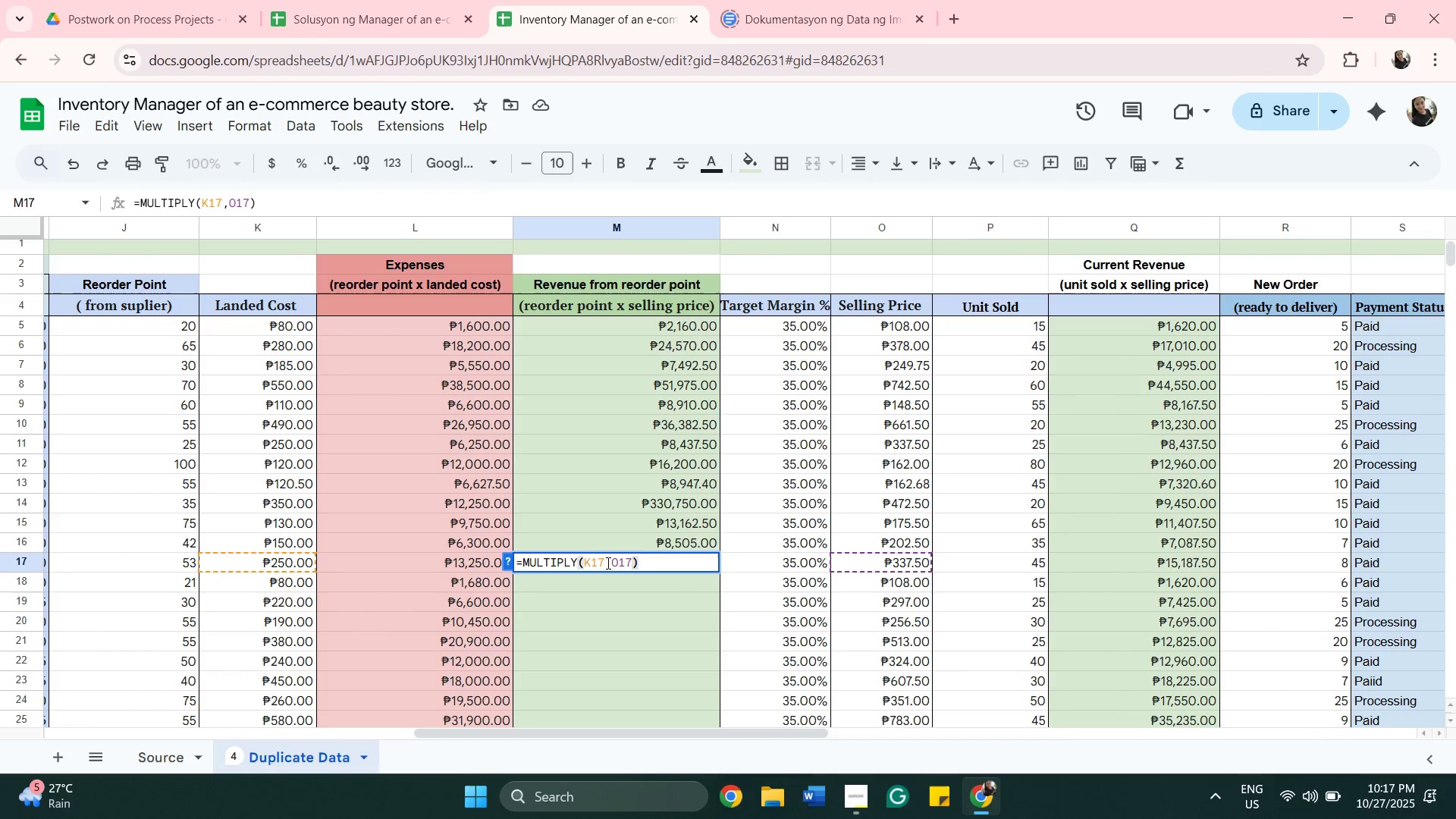 
left_click([604, 563])
 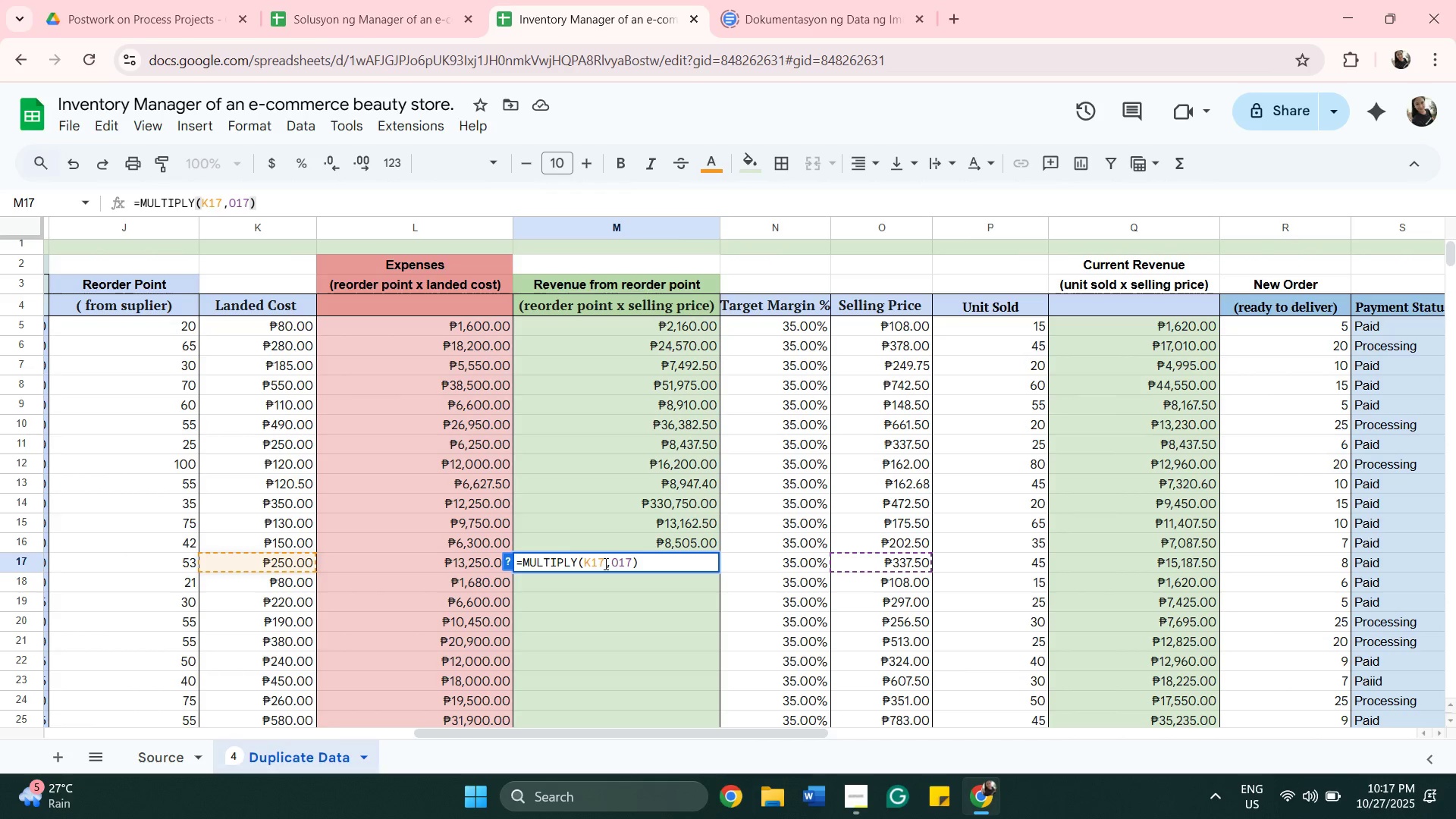 
key(Backspace)
 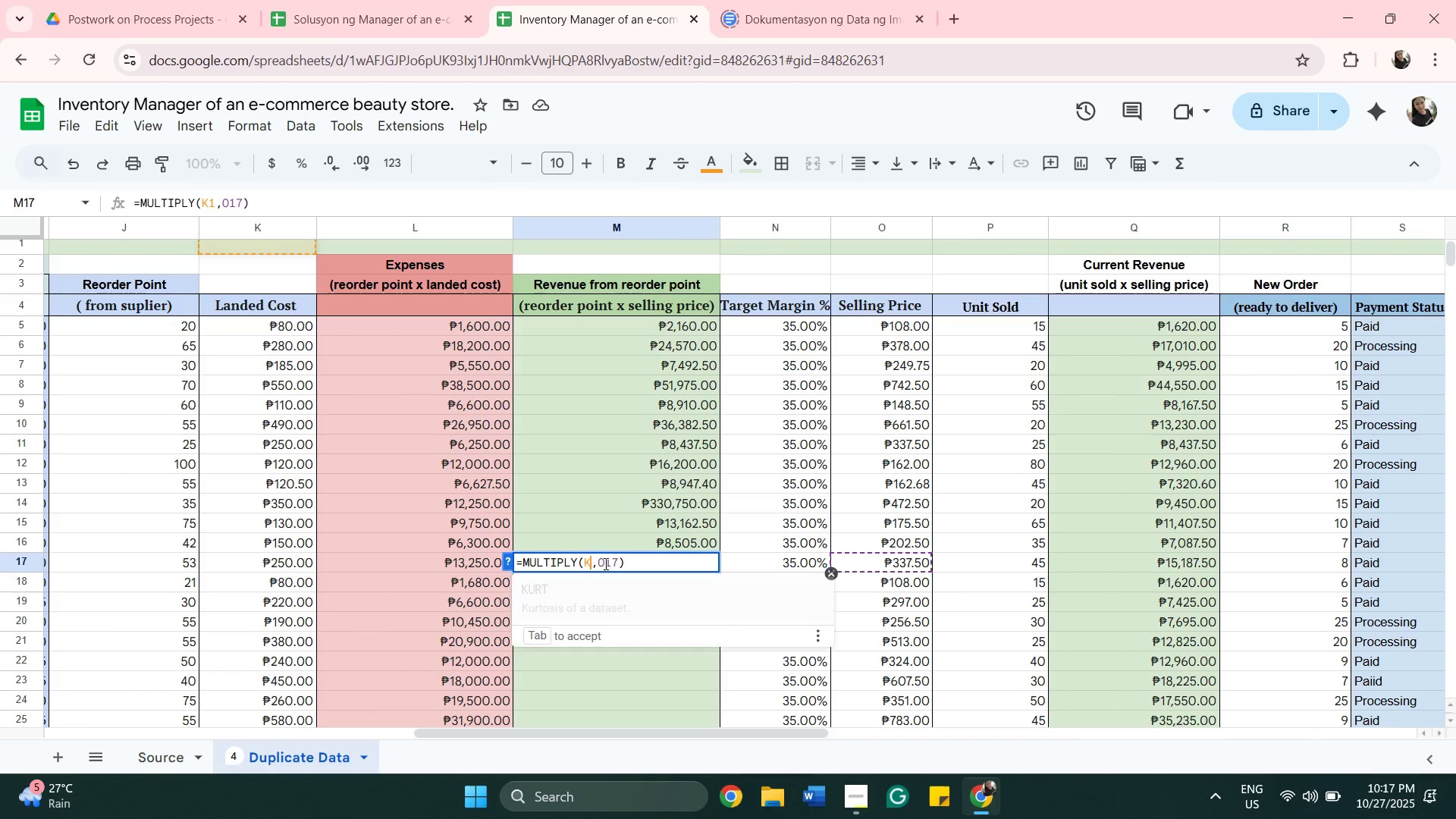 
key(Backspace)
 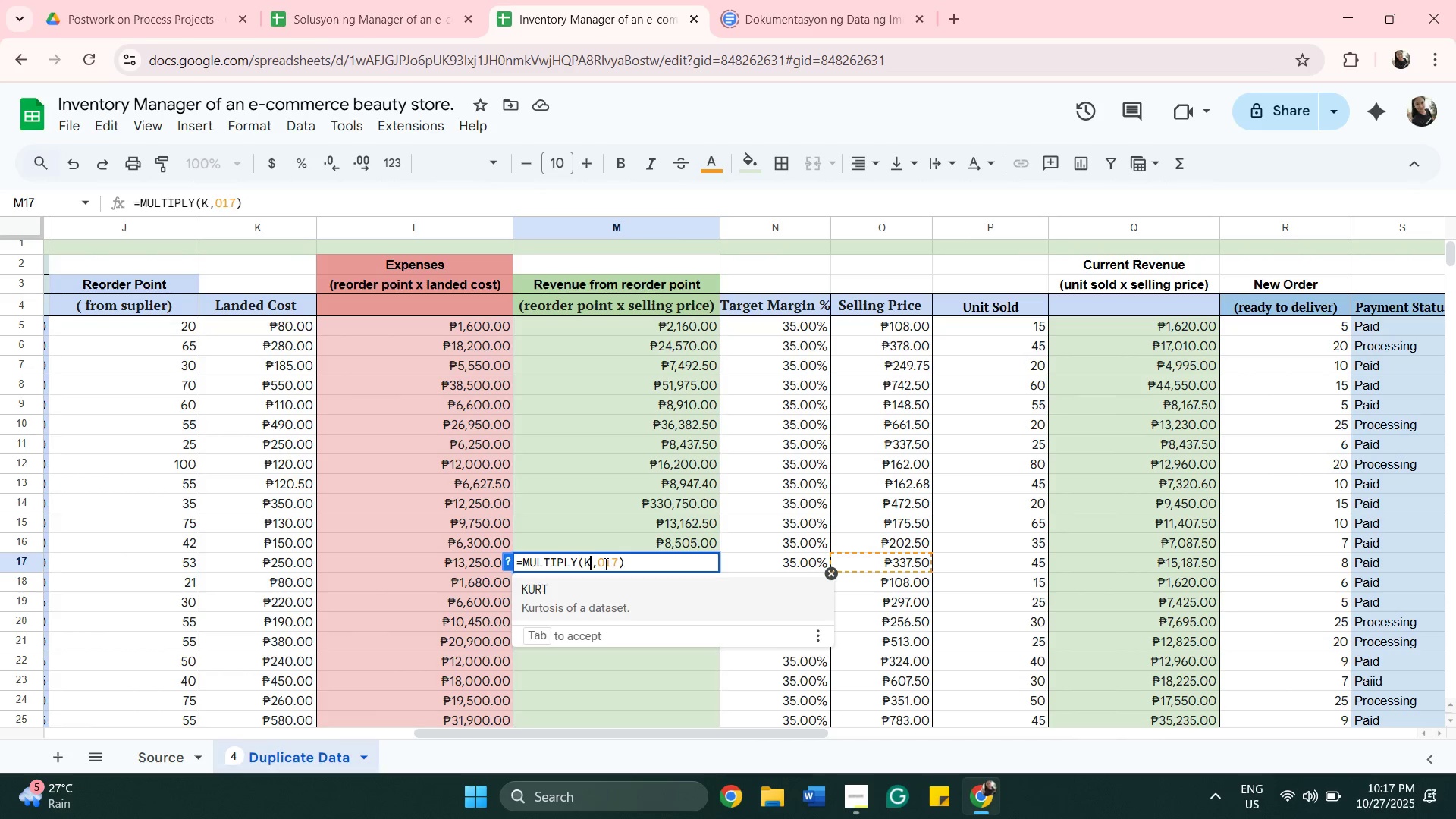 
key(Backspace)
 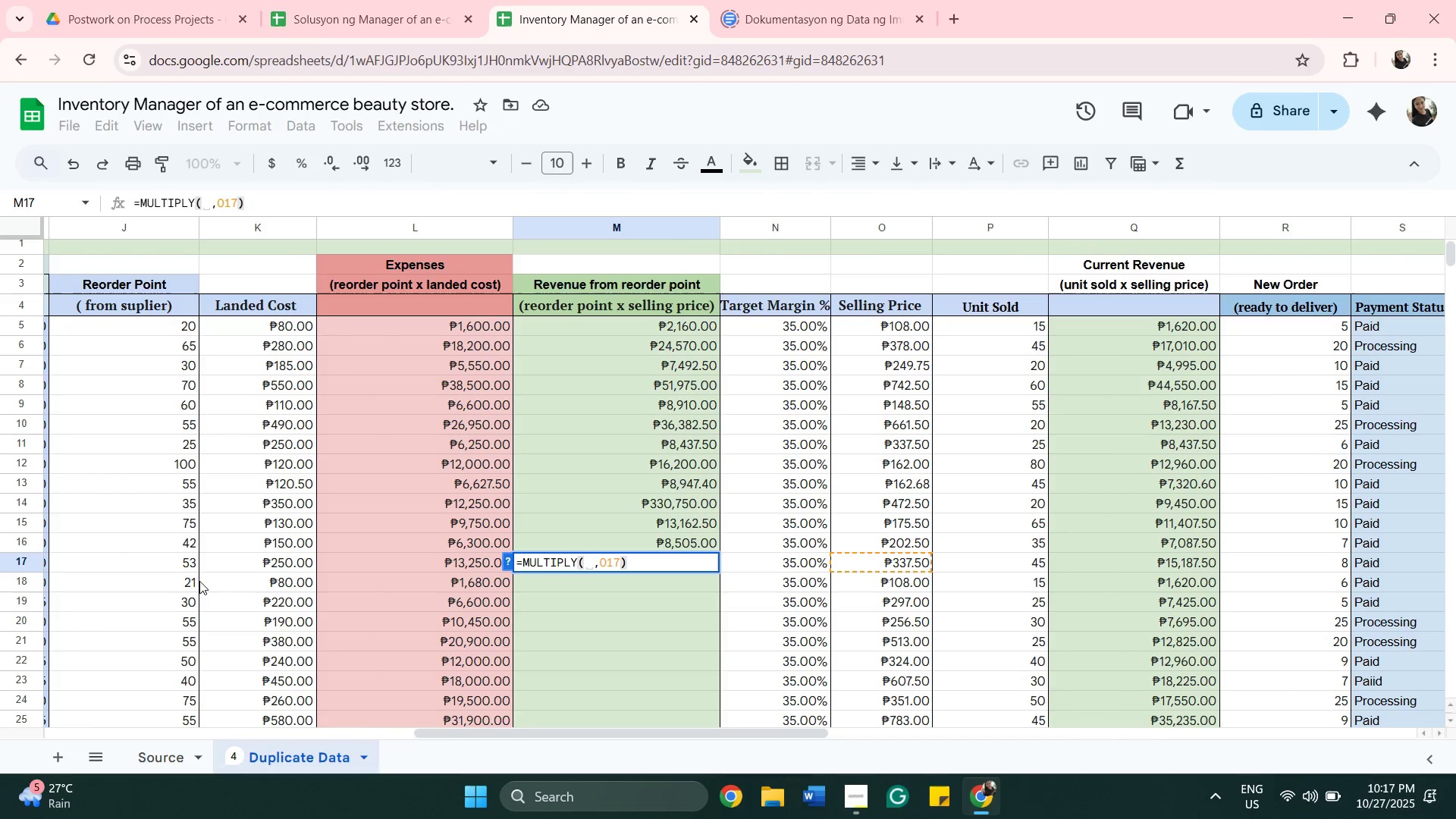 
left_click([180, 563])
 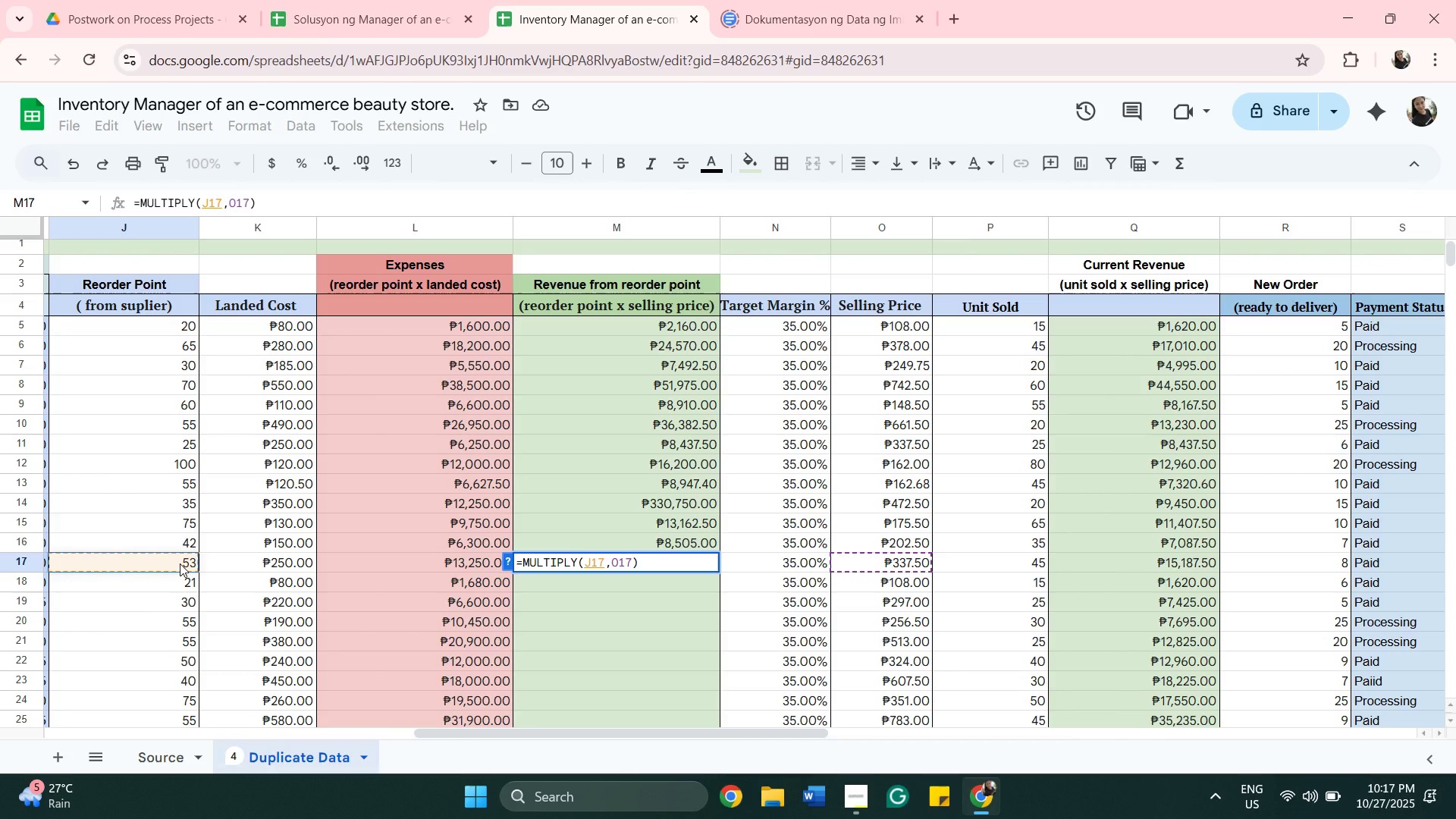 
key(Enter)
 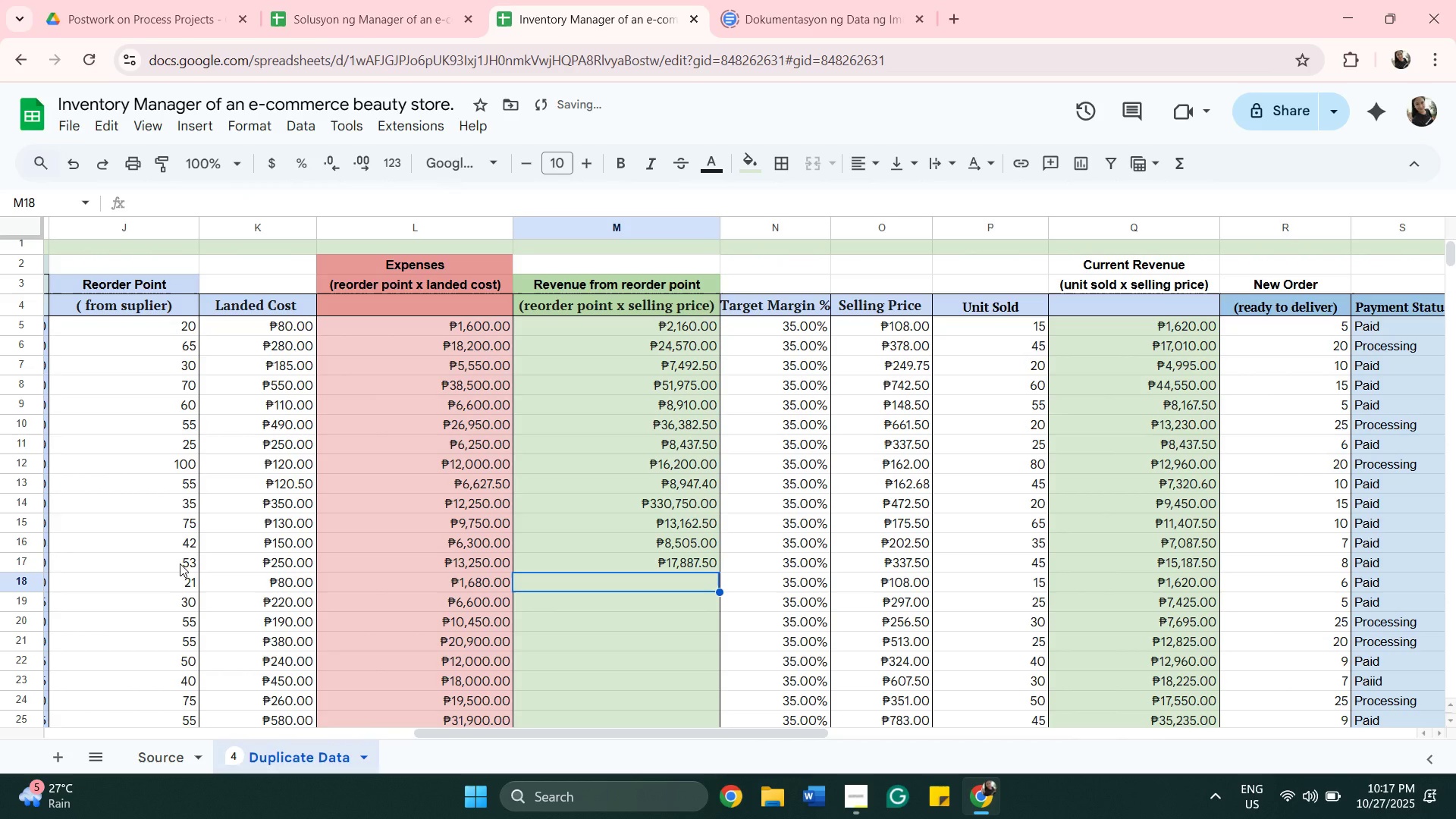 
hold_key(key=Equal, duration=0.45)
 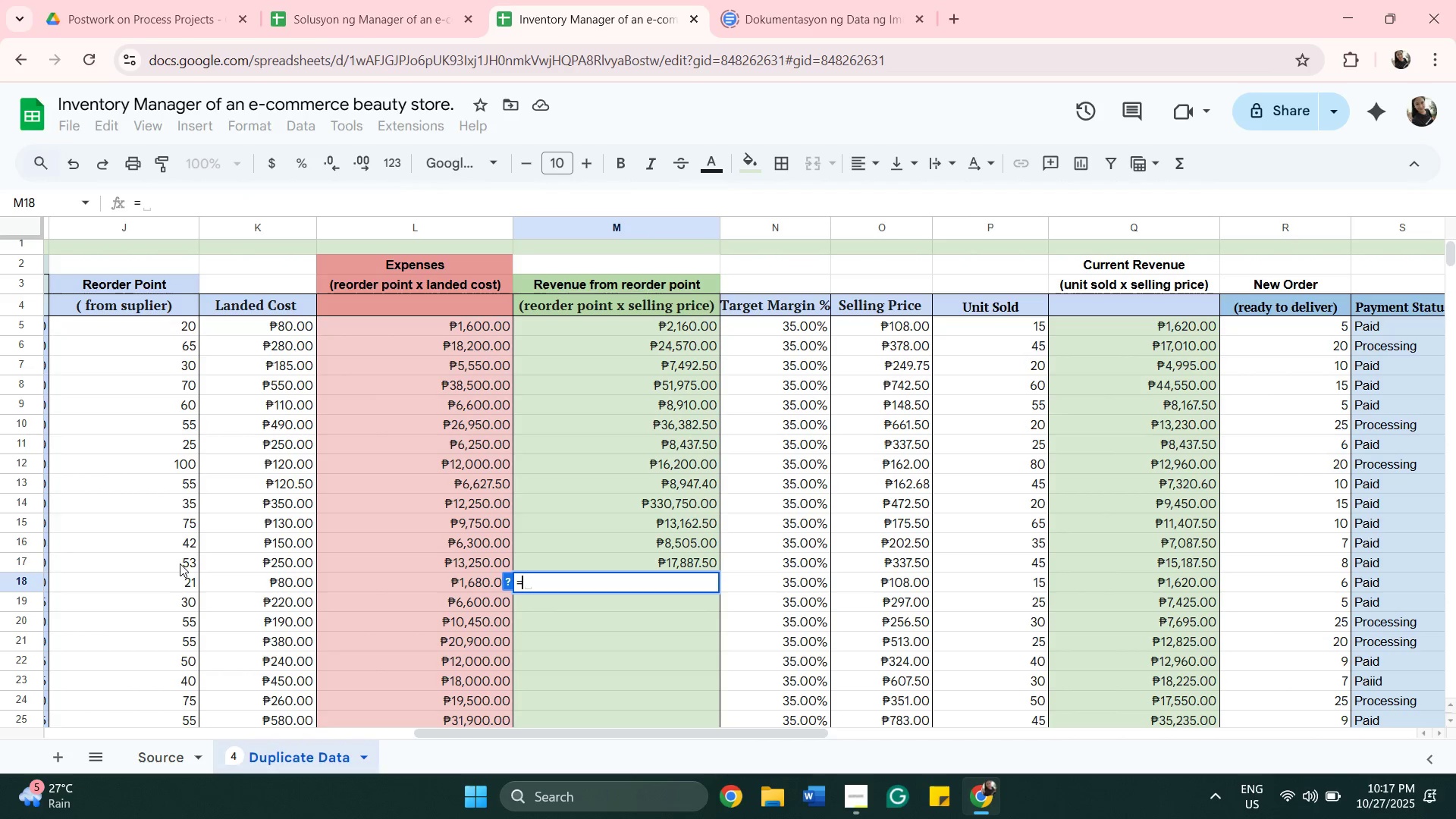 
type(MULT)
 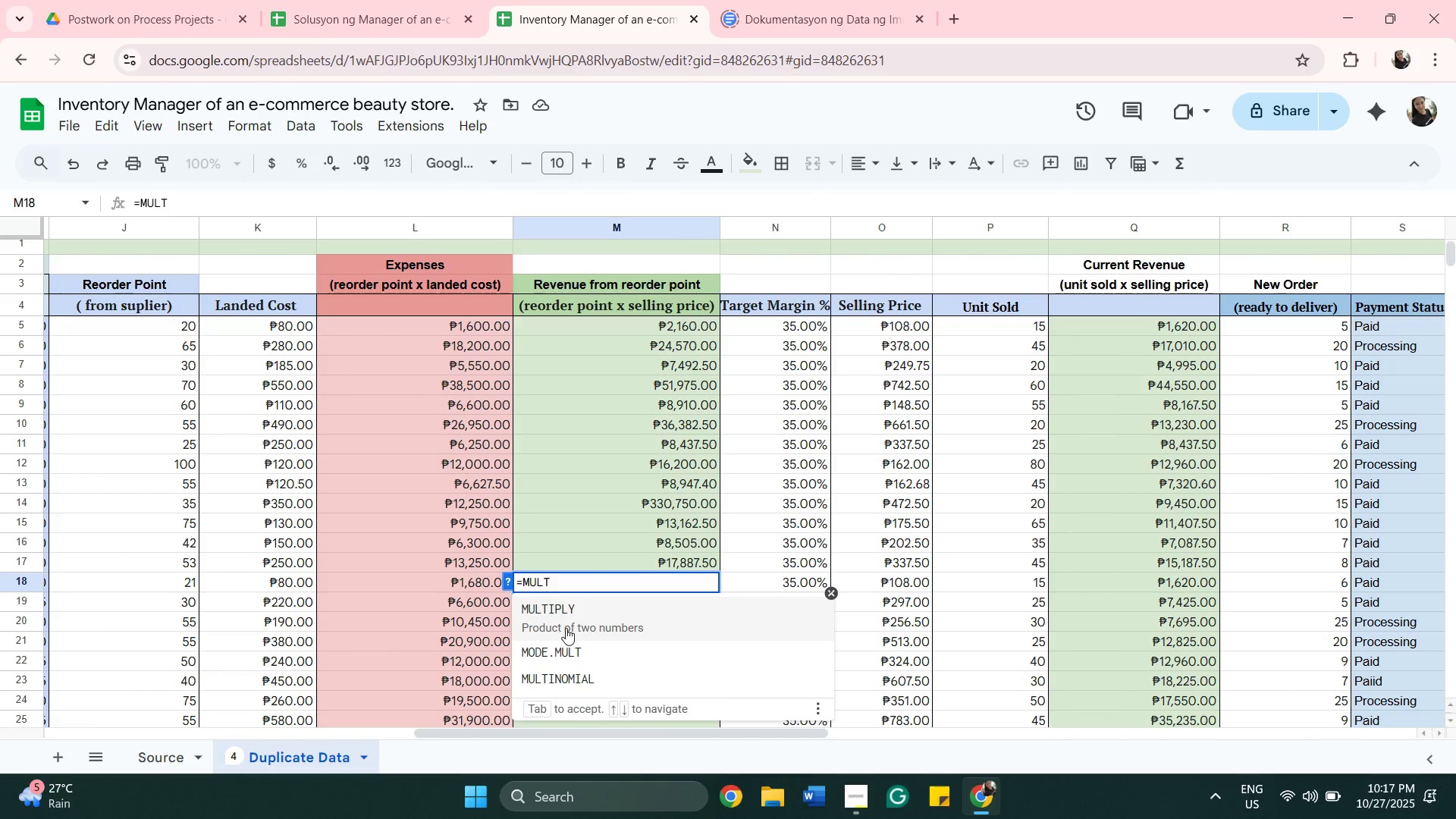 
left_click([566, 629])
 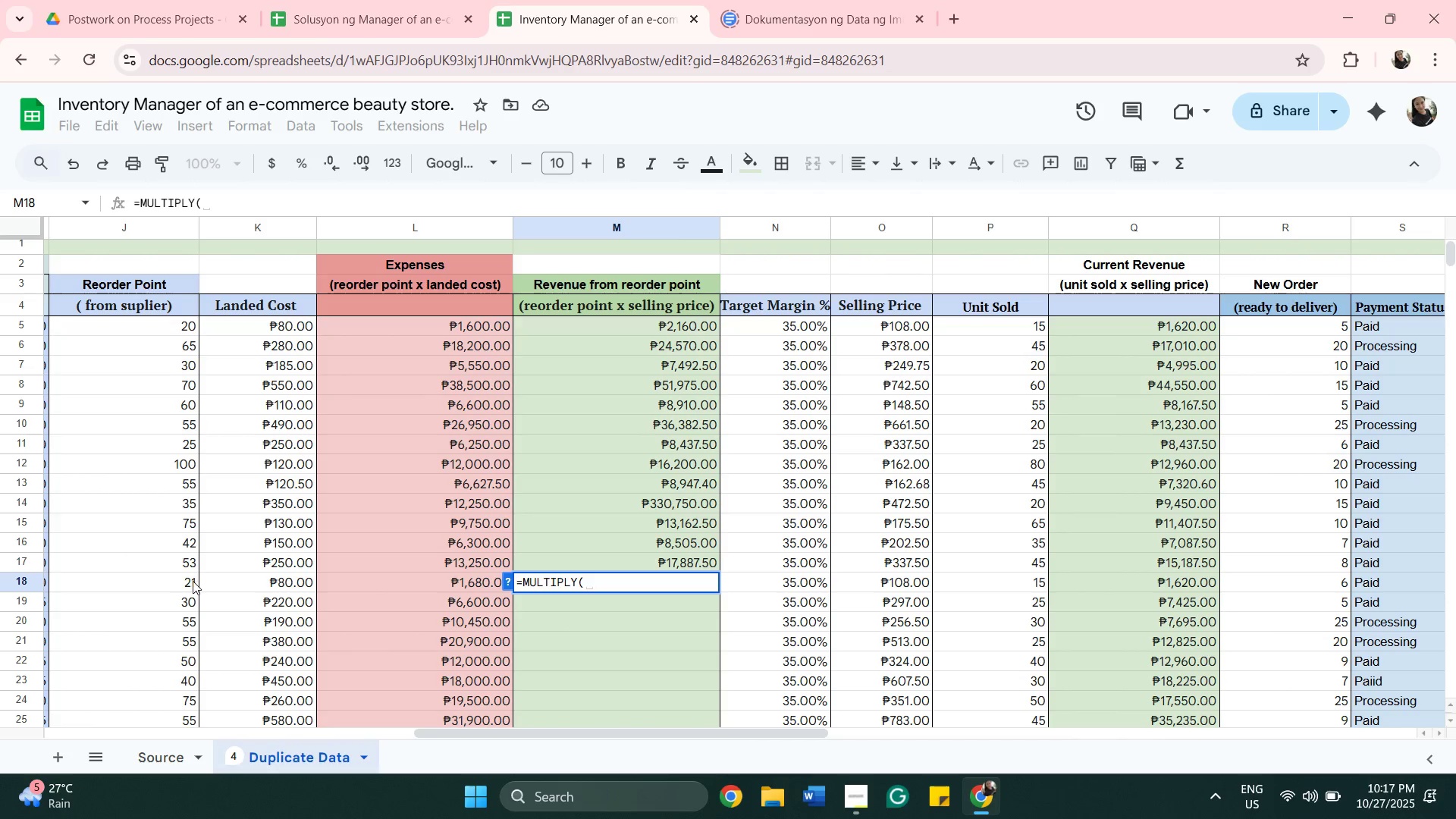 
left_click([191, 581])
 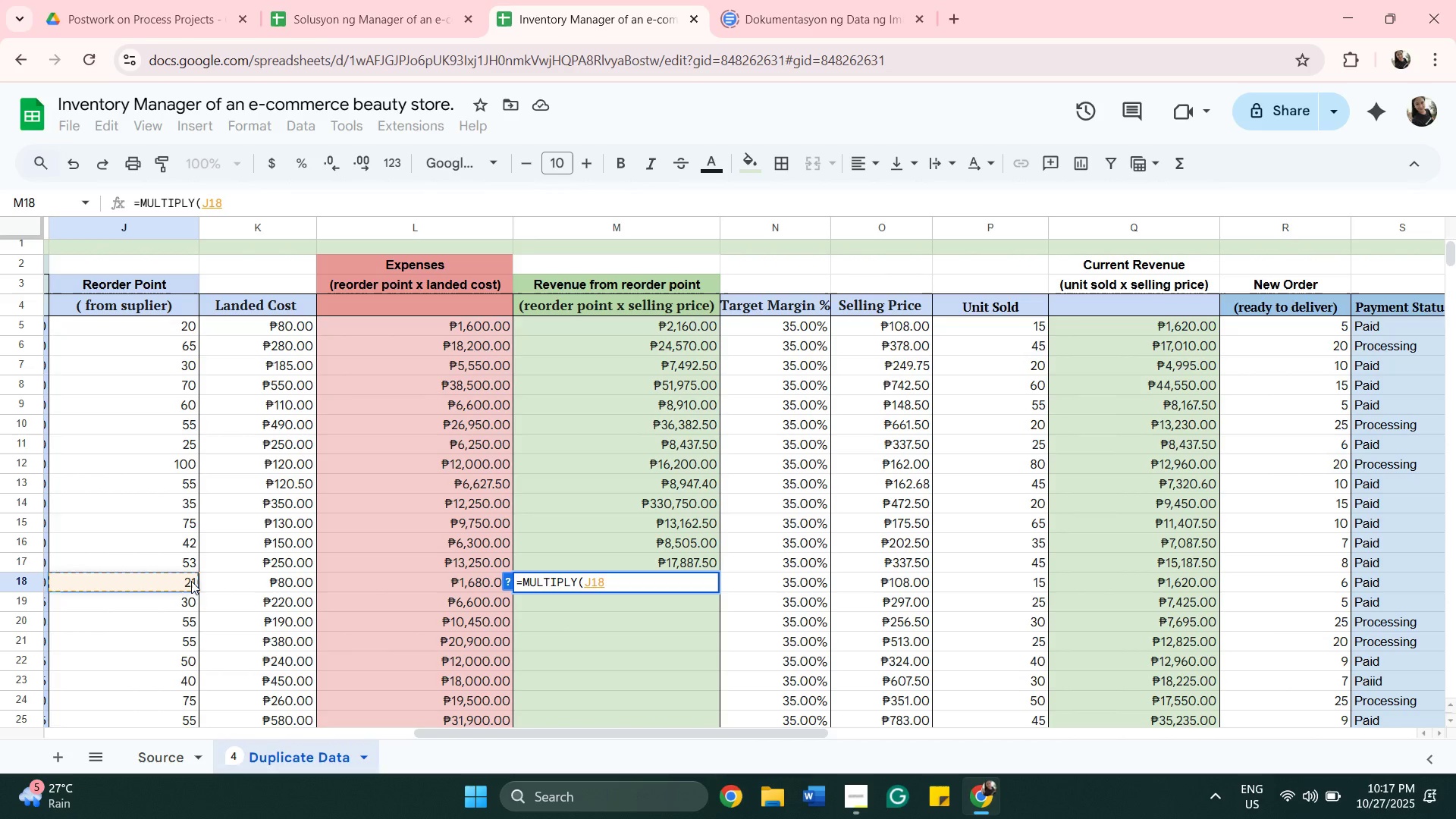 
key(Comma)
 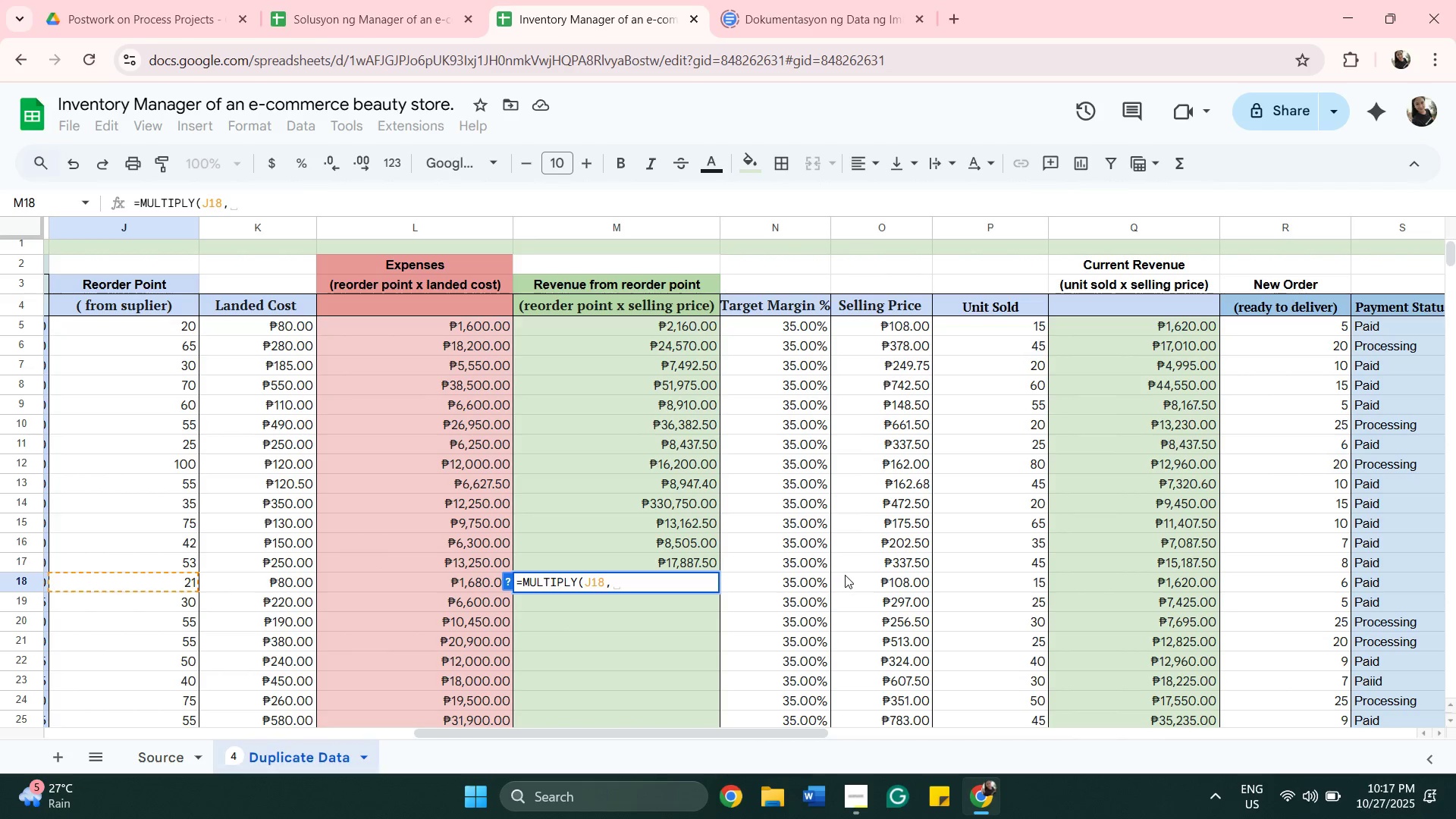 
left_click([856, 581])
 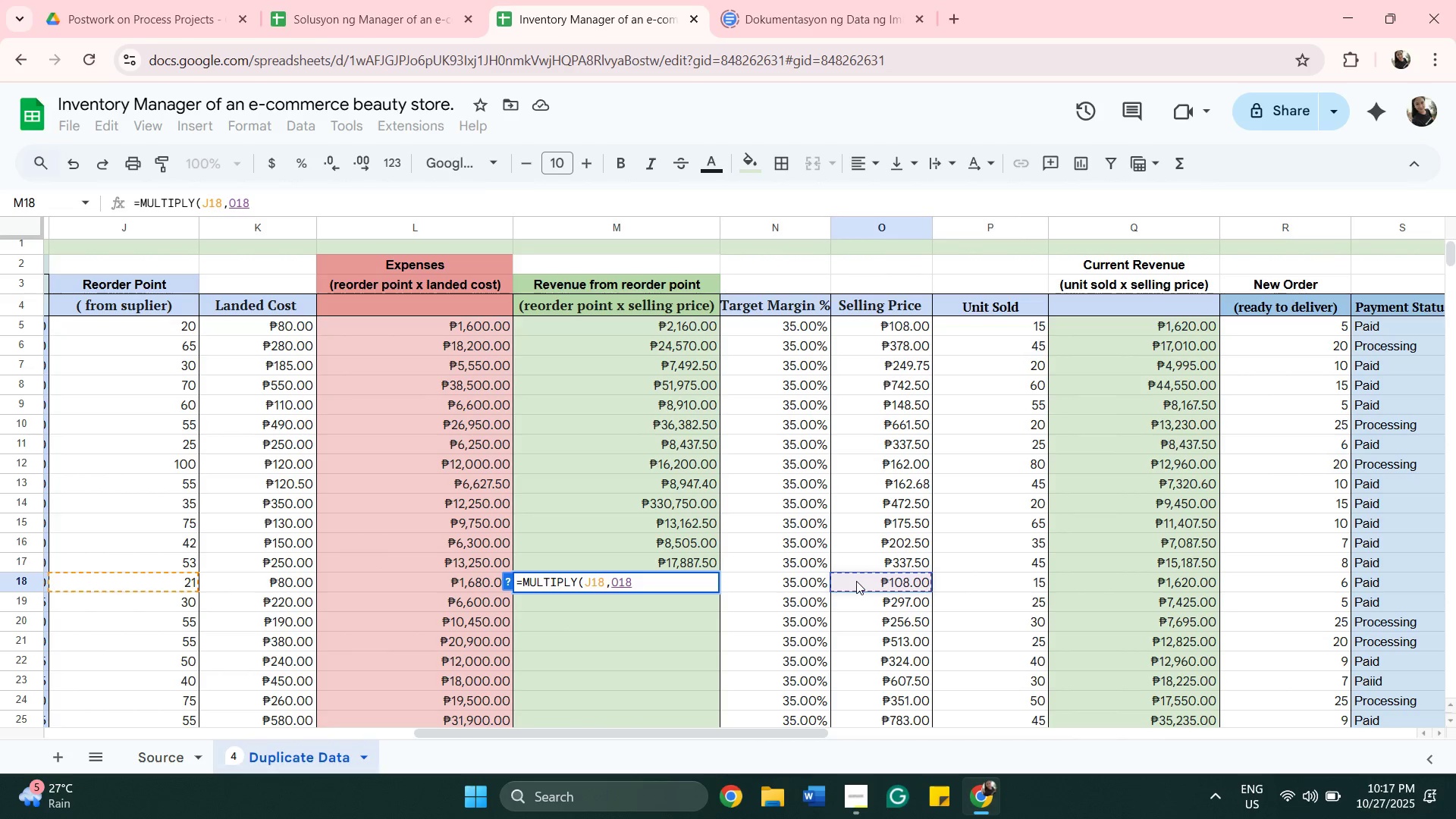 
key(Shift+0)
 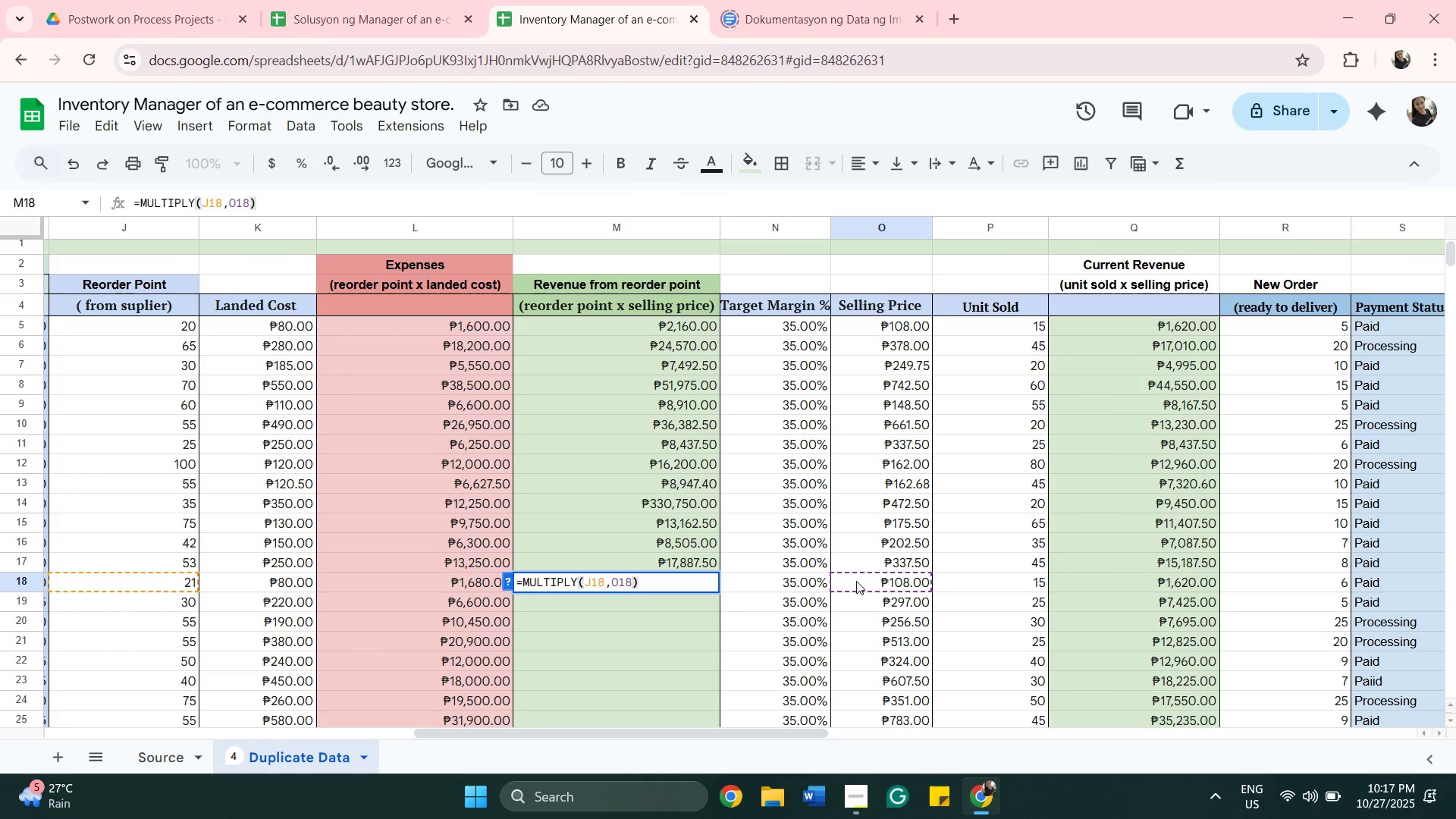 
key(Enter)
 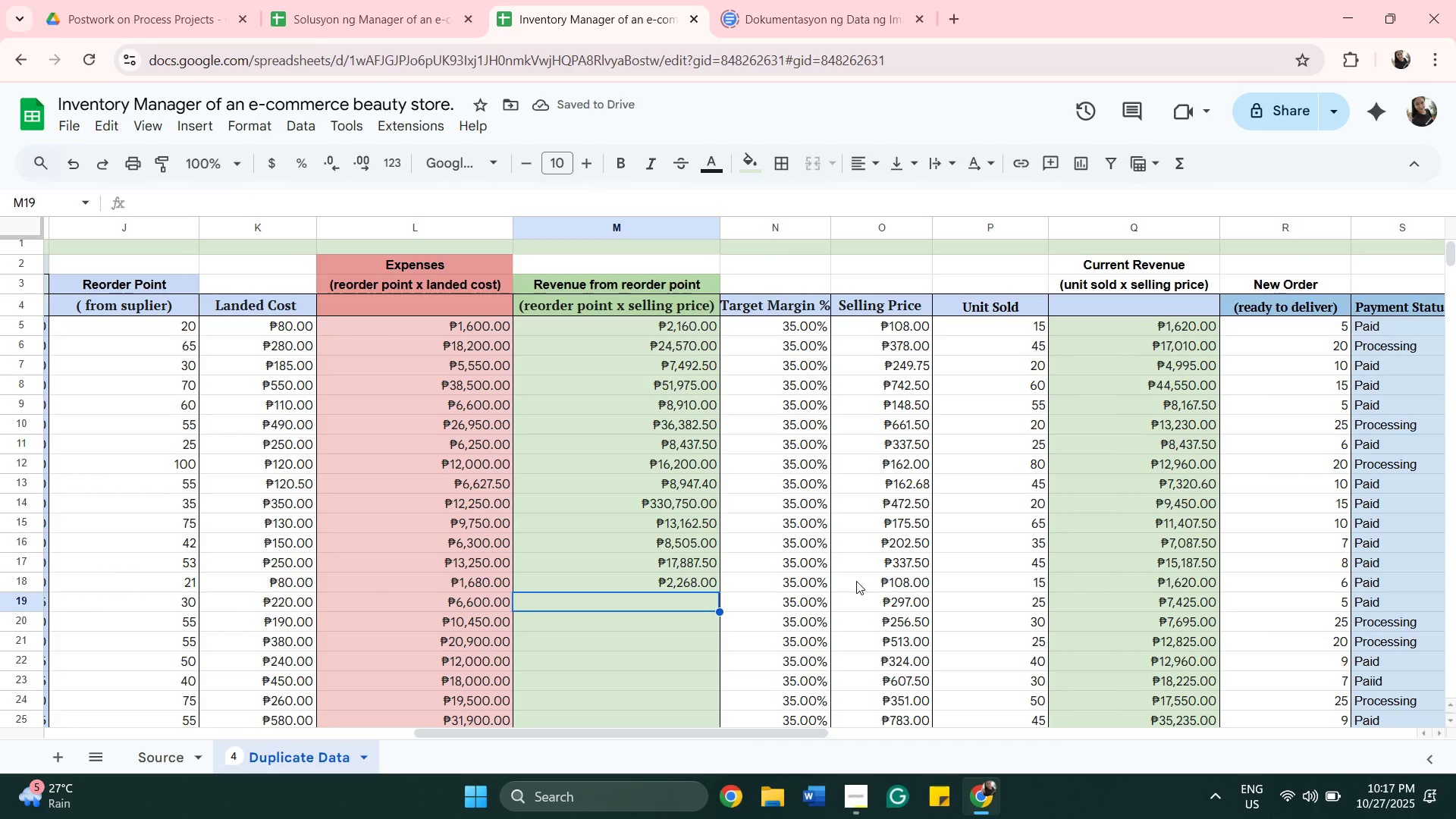 
type(=MUL)
 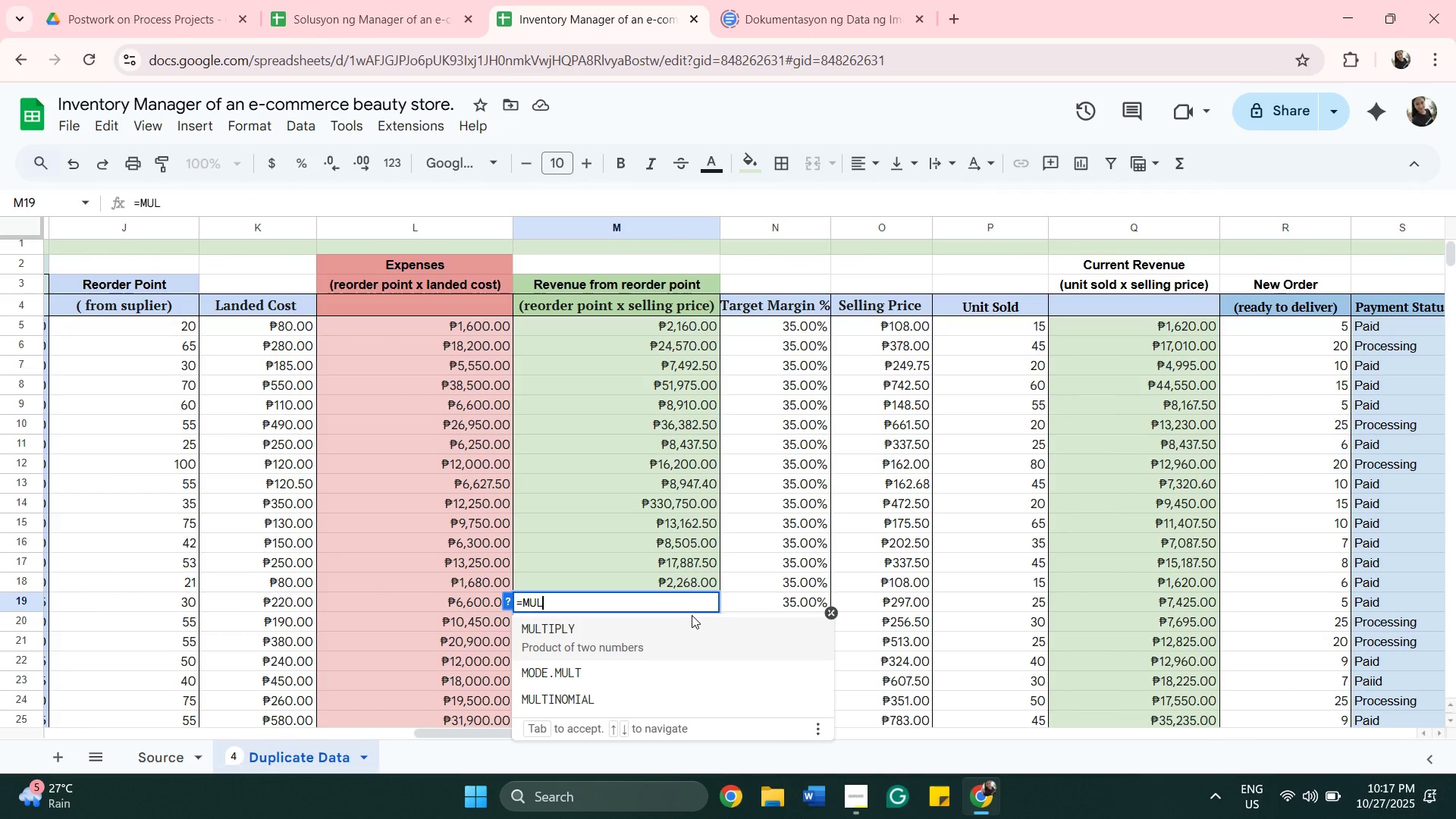 
left_click([691, 641])
 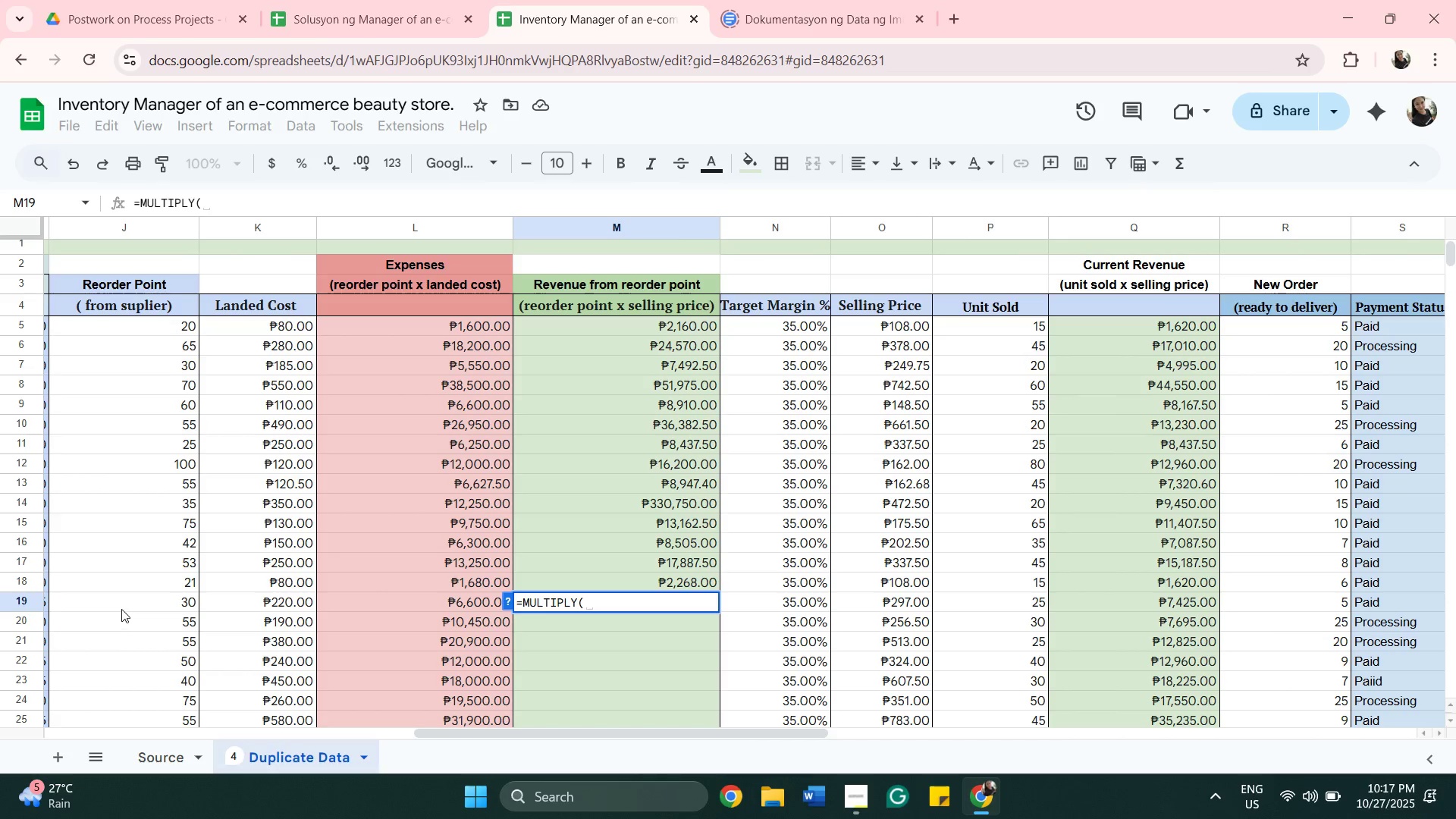 
left_click([121, 607])
 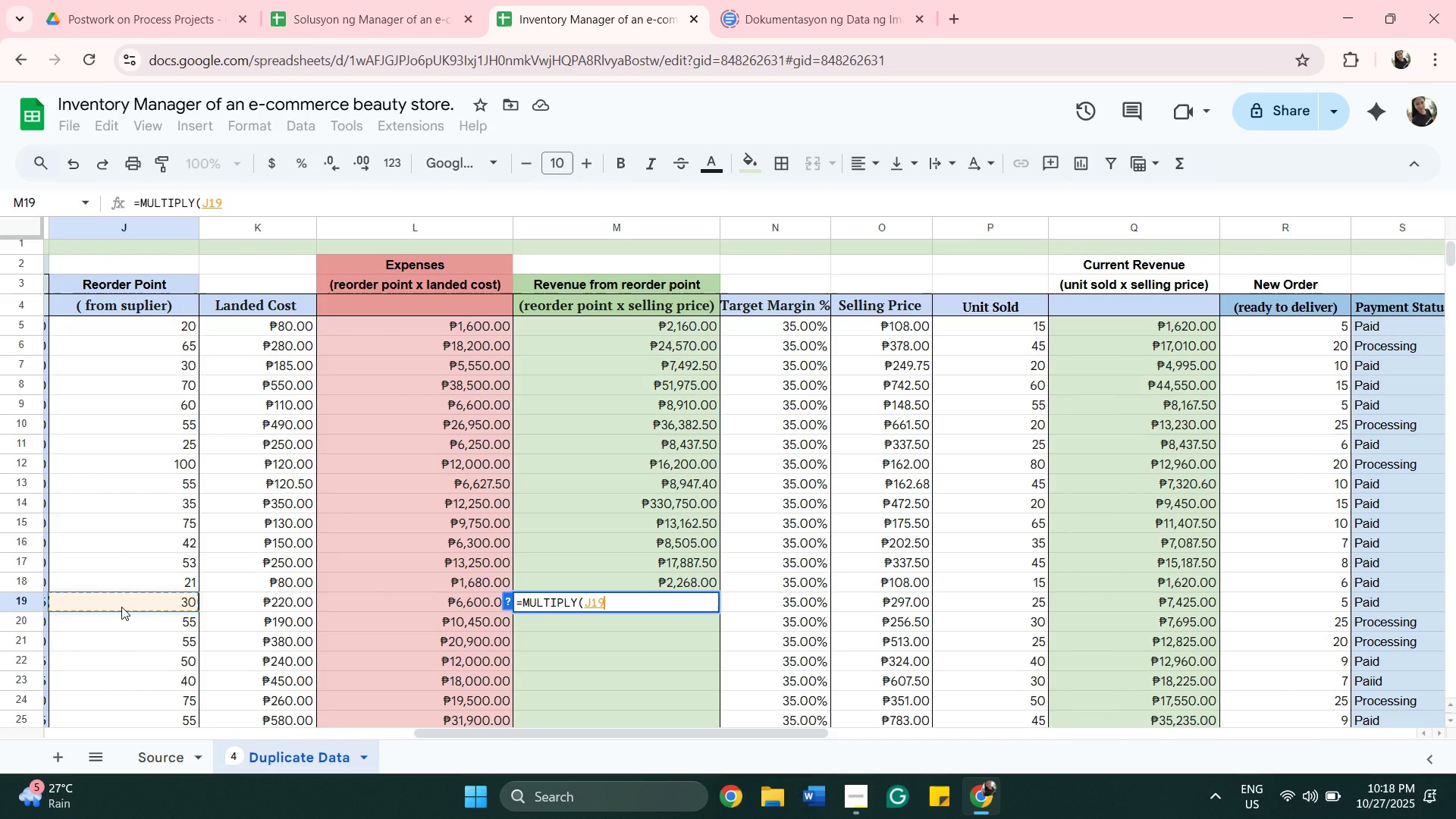 
key(Comma)
 